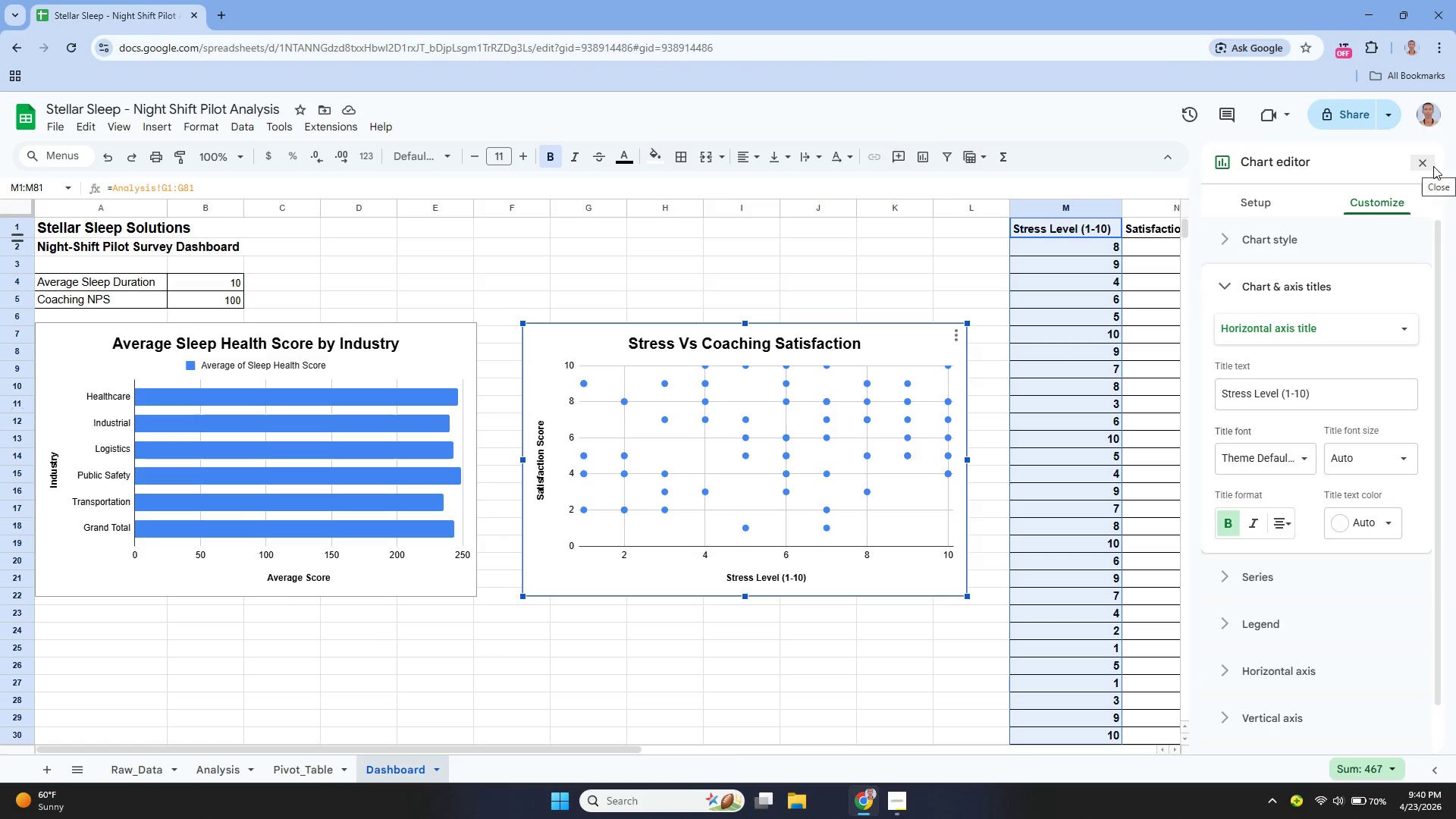 
left_click([1433, 166])
 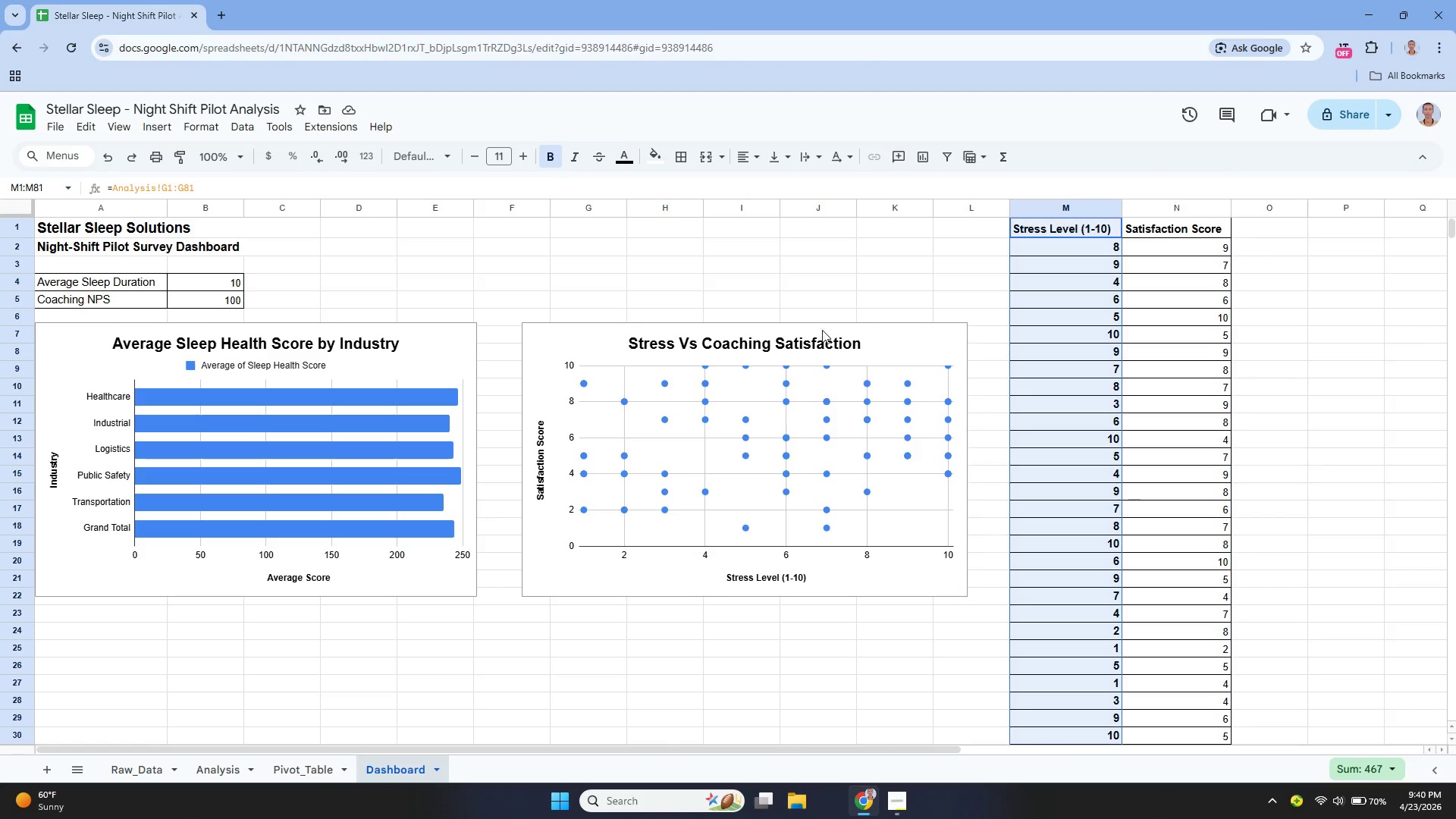 
left_click([827, 334])
 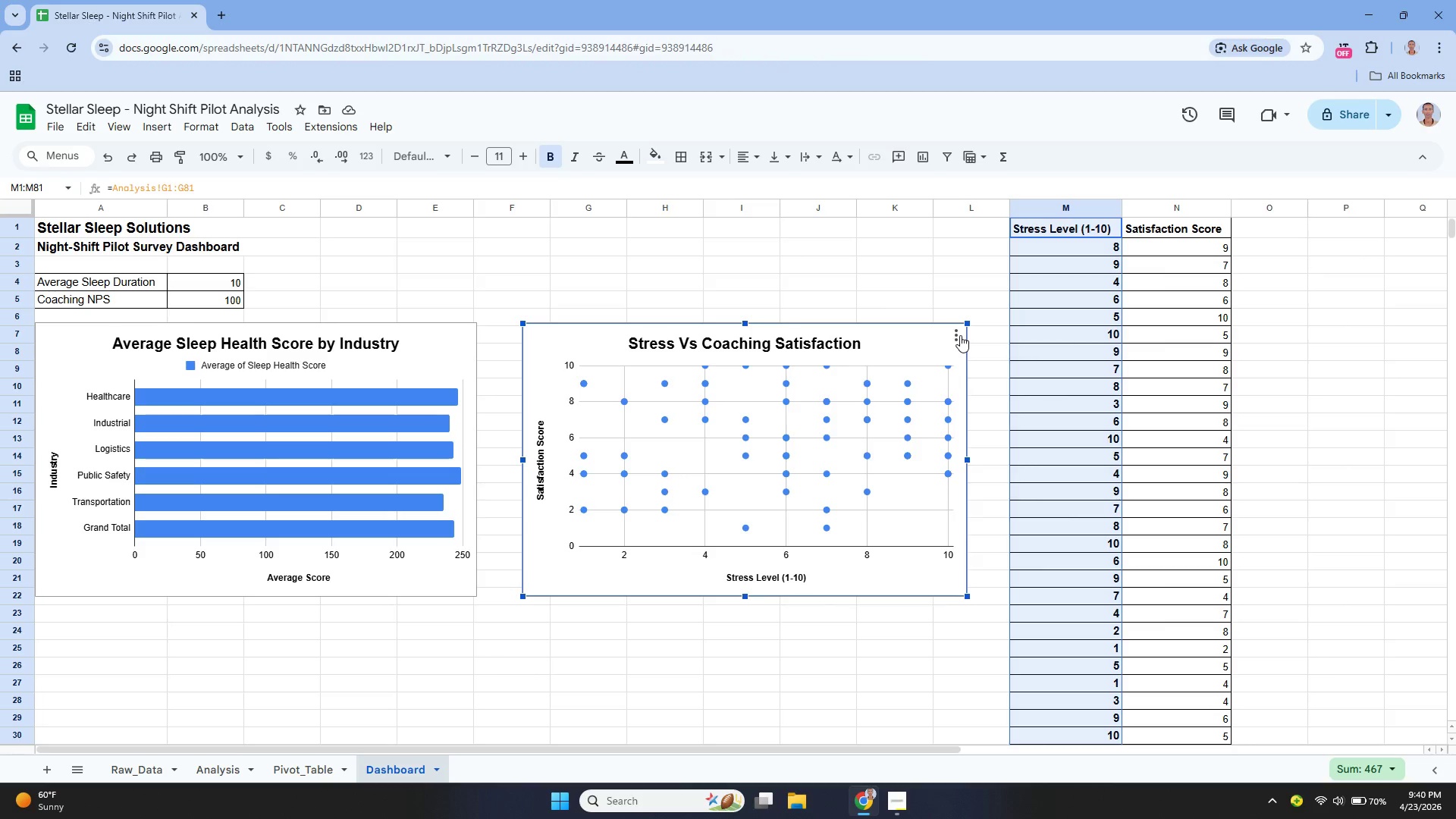 
left_click([990, 353])
 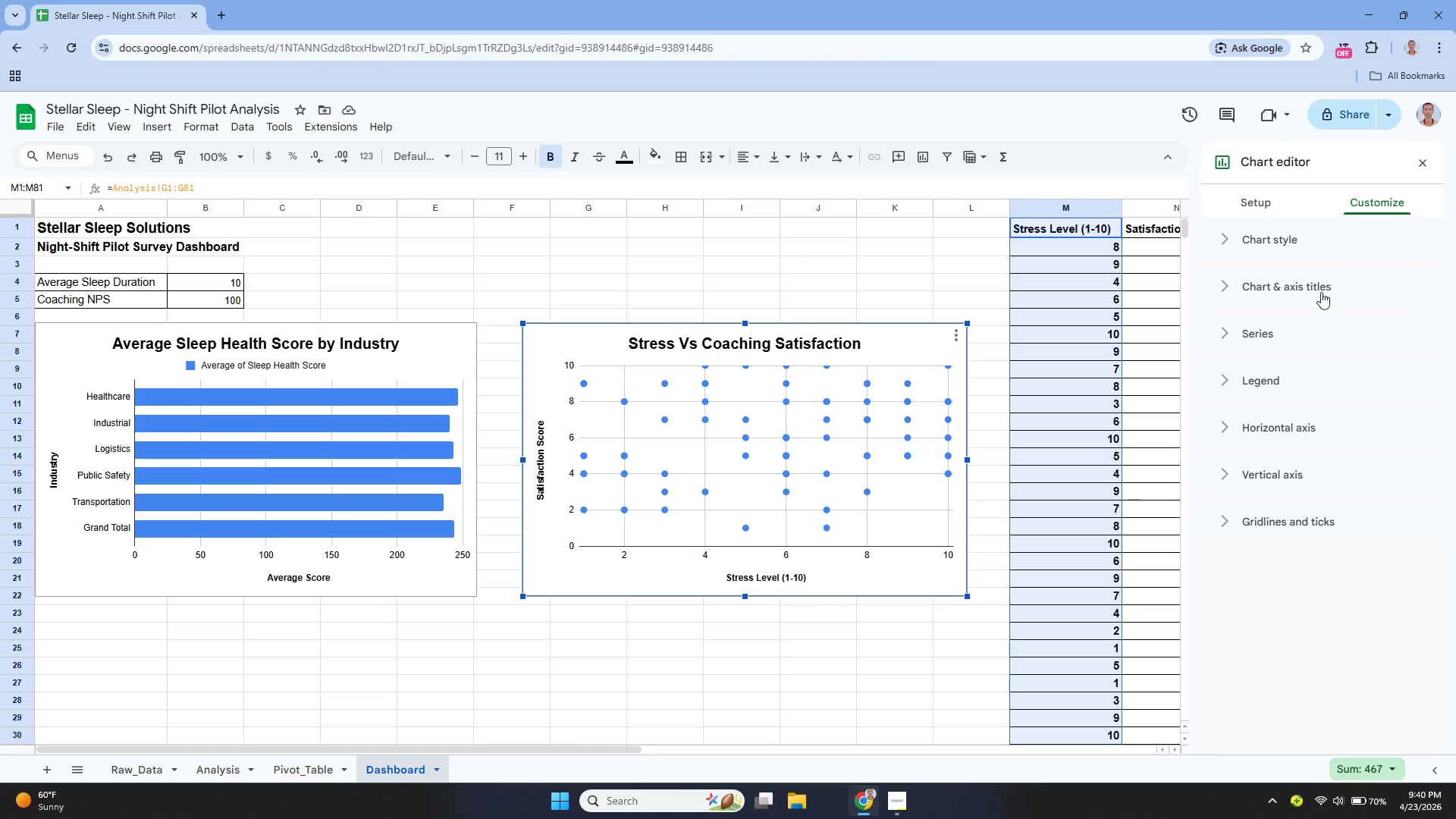 
left_click([1276, 380])
 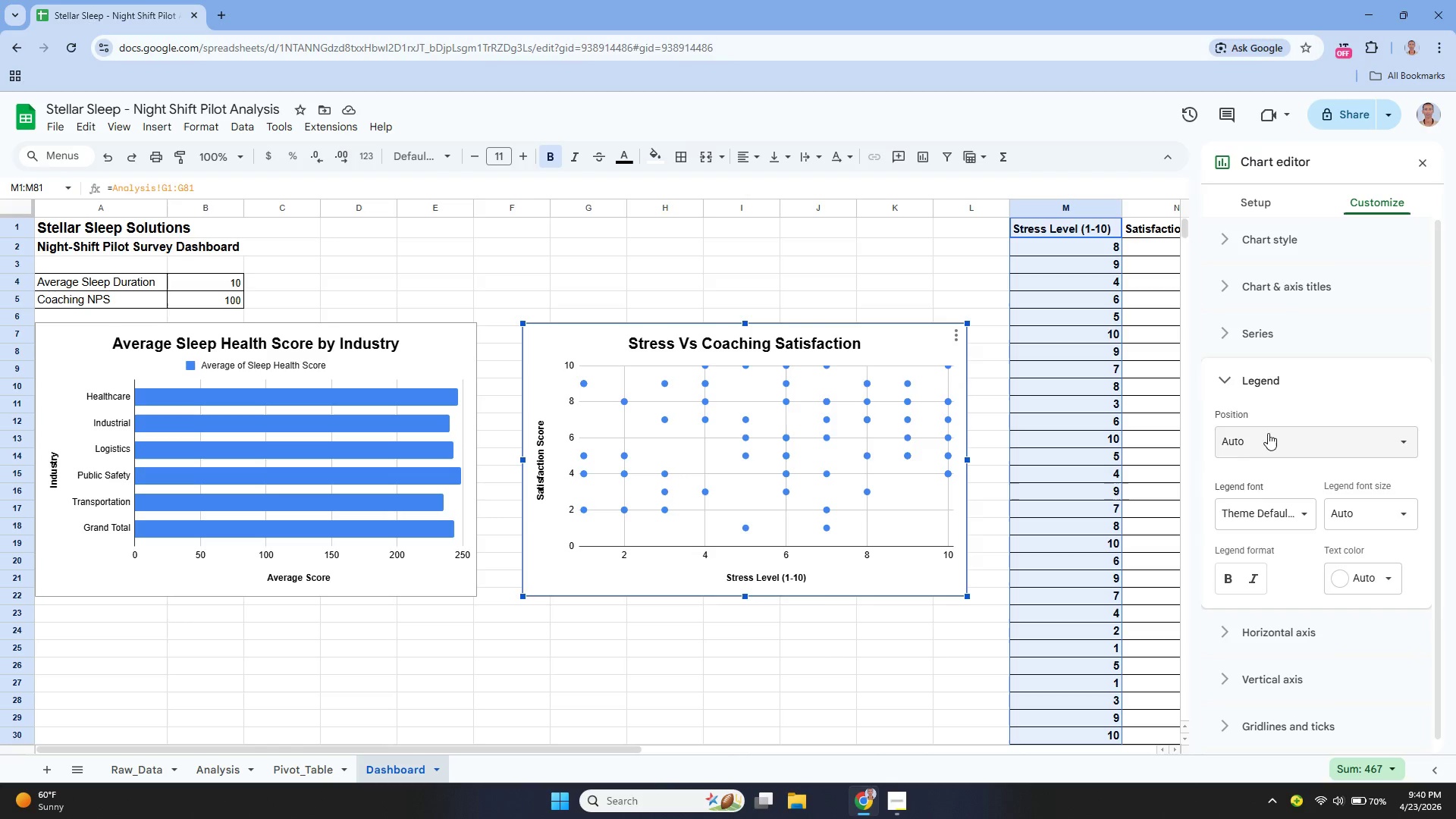 
left_click([1263, 445])
 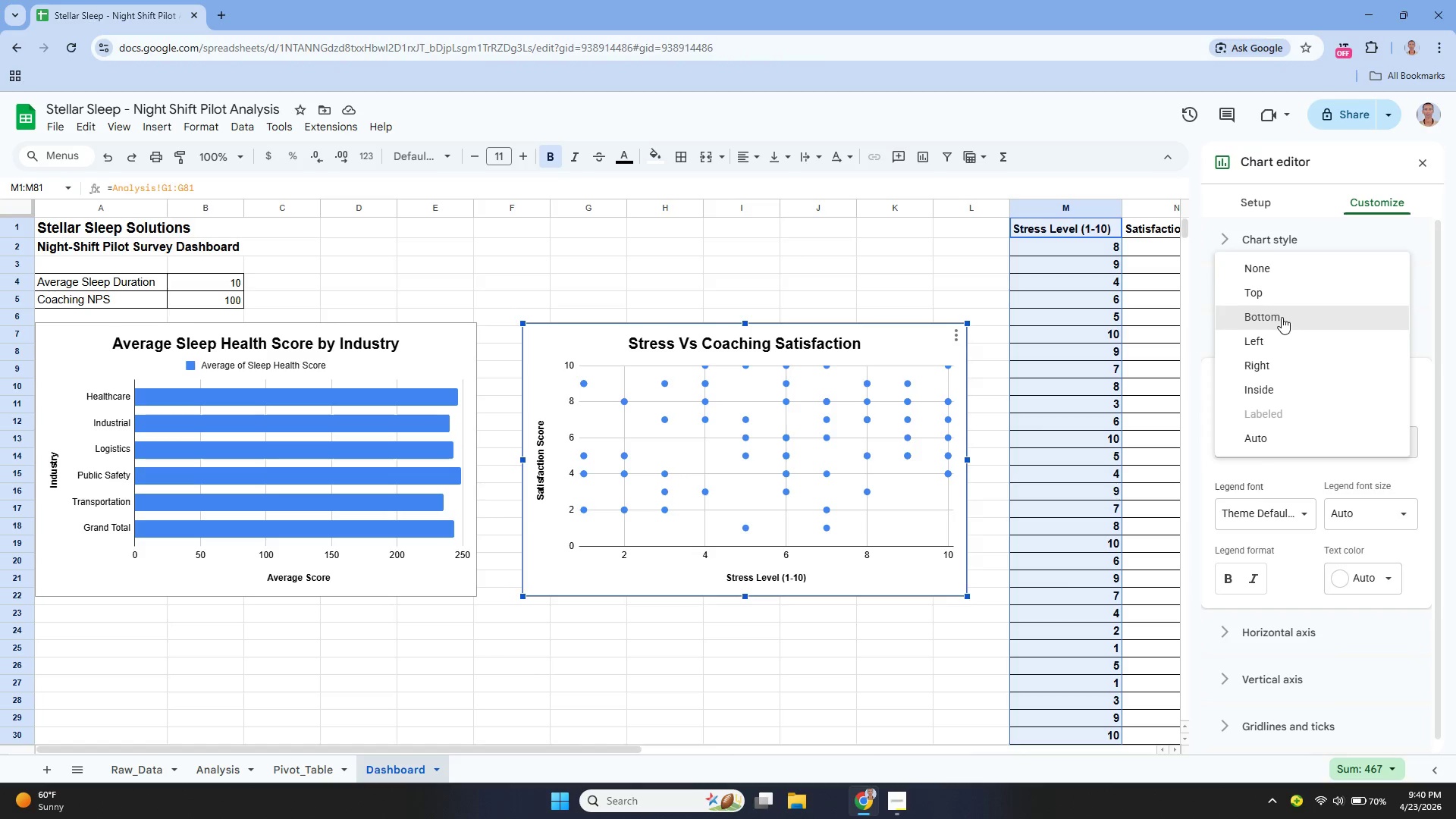 
left_click([1276, 300])
 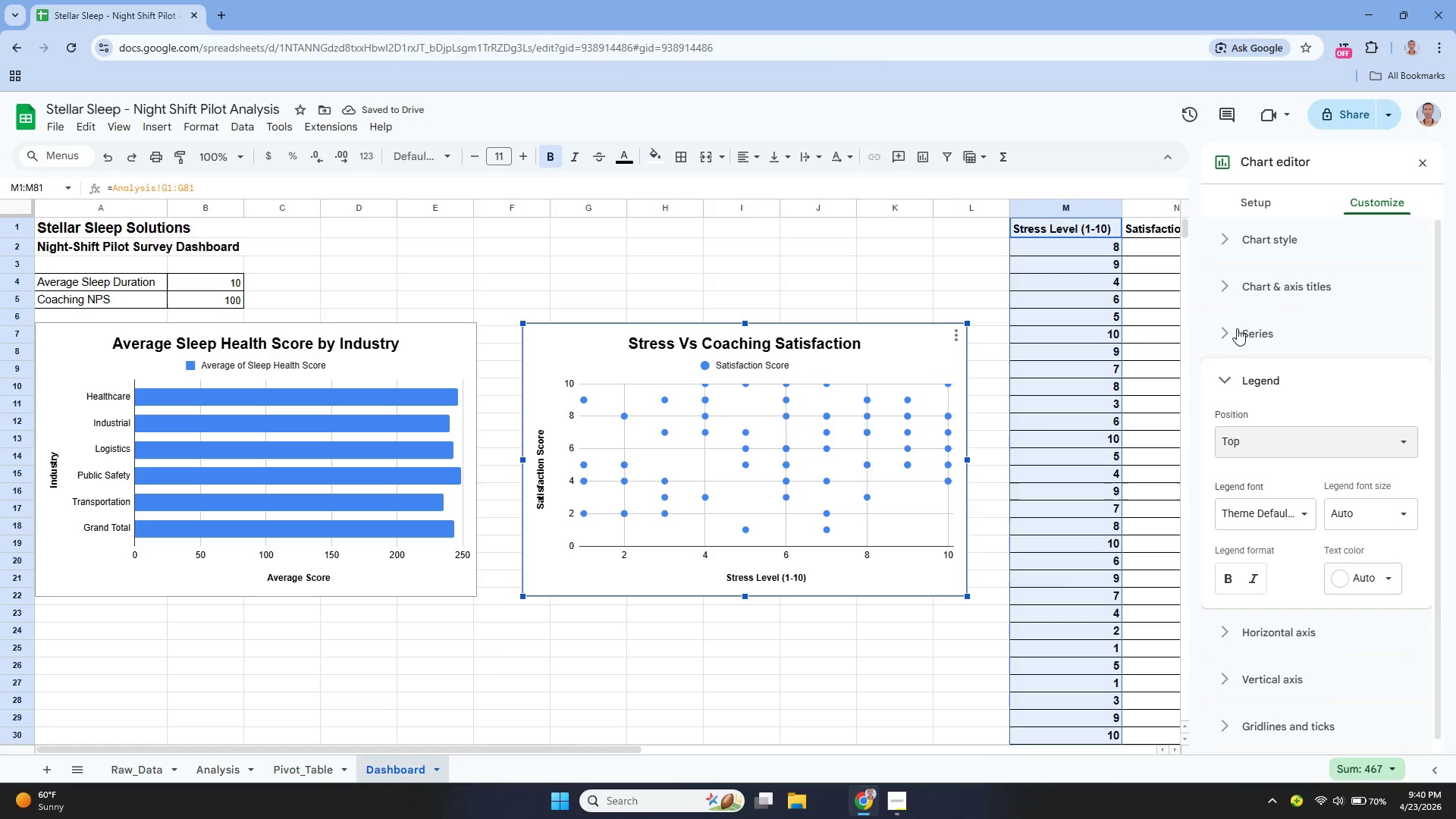 
wait(6.39)
 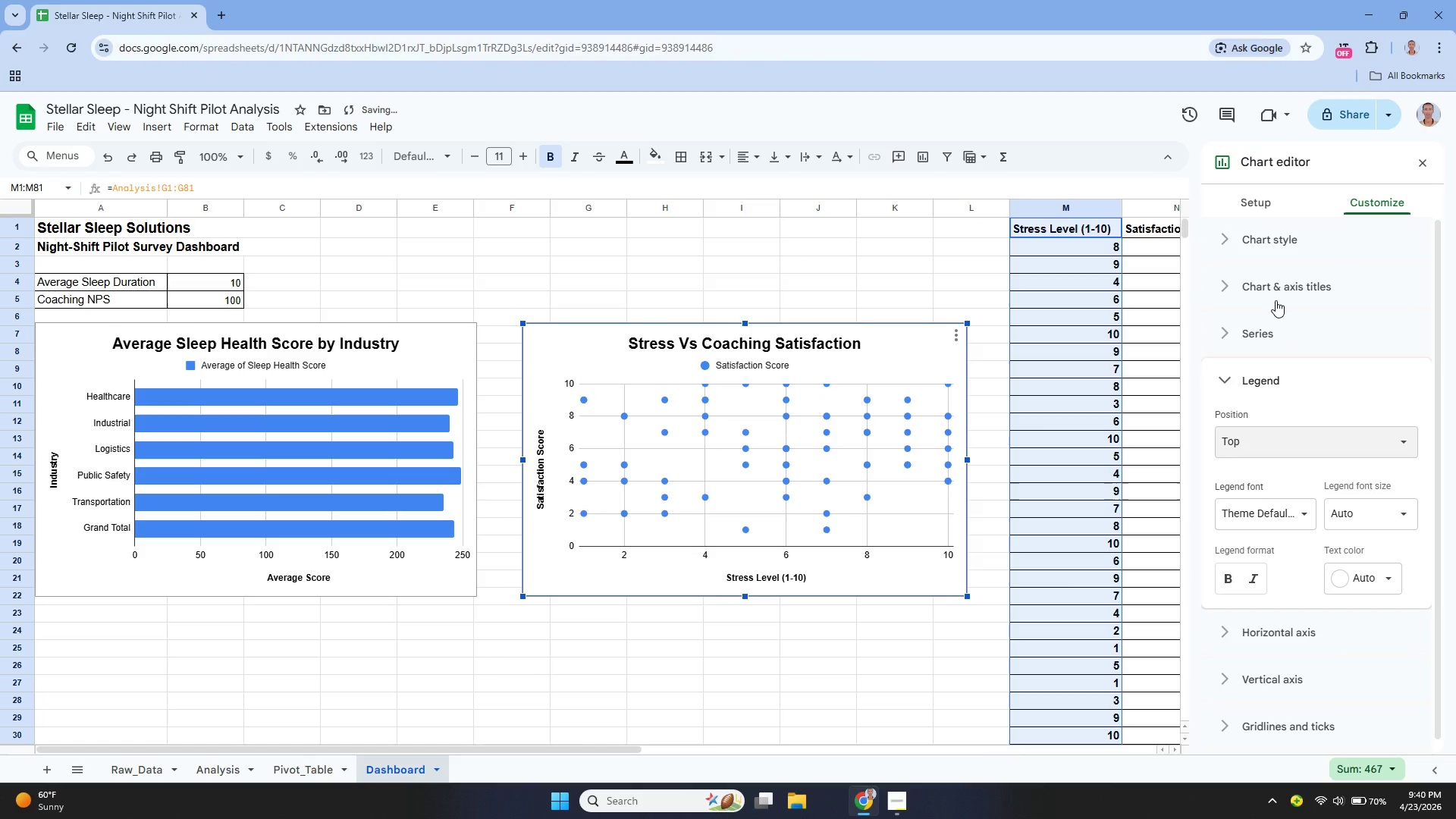 
left_click([1423, 156])
 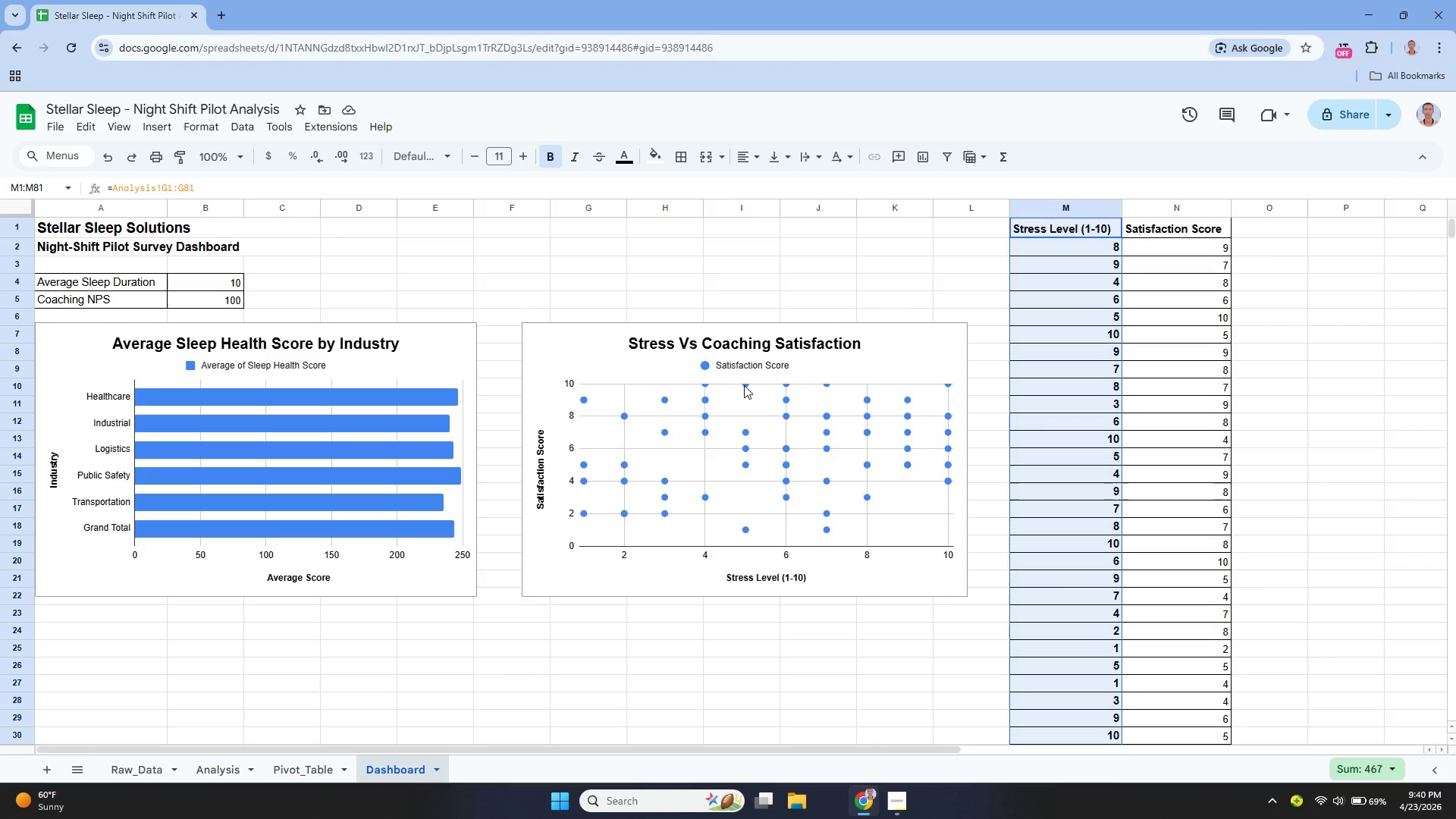 
left_click([741, 362])
 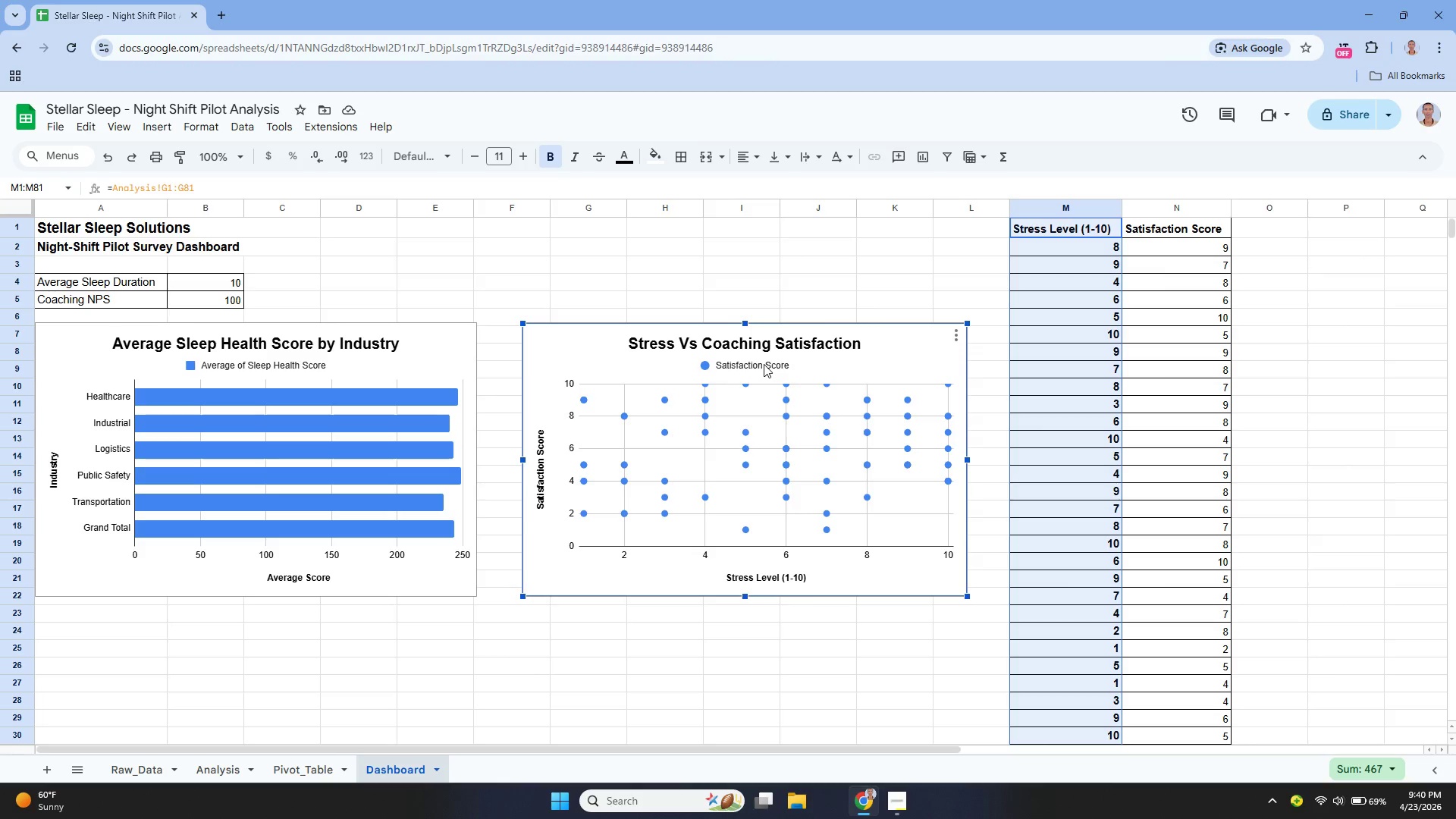 
double_click([761, 365])
 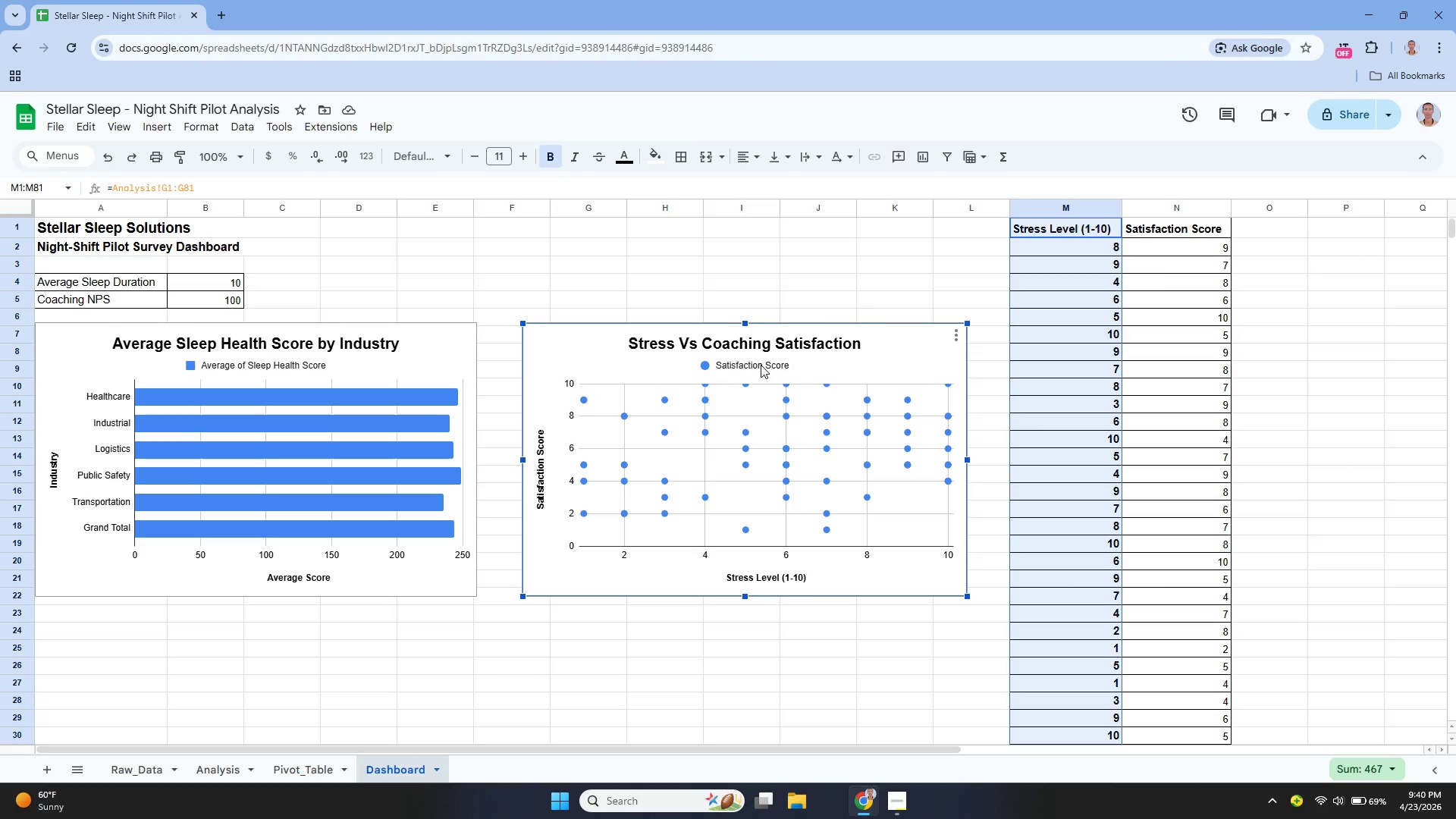 
left_click([761, 365])
 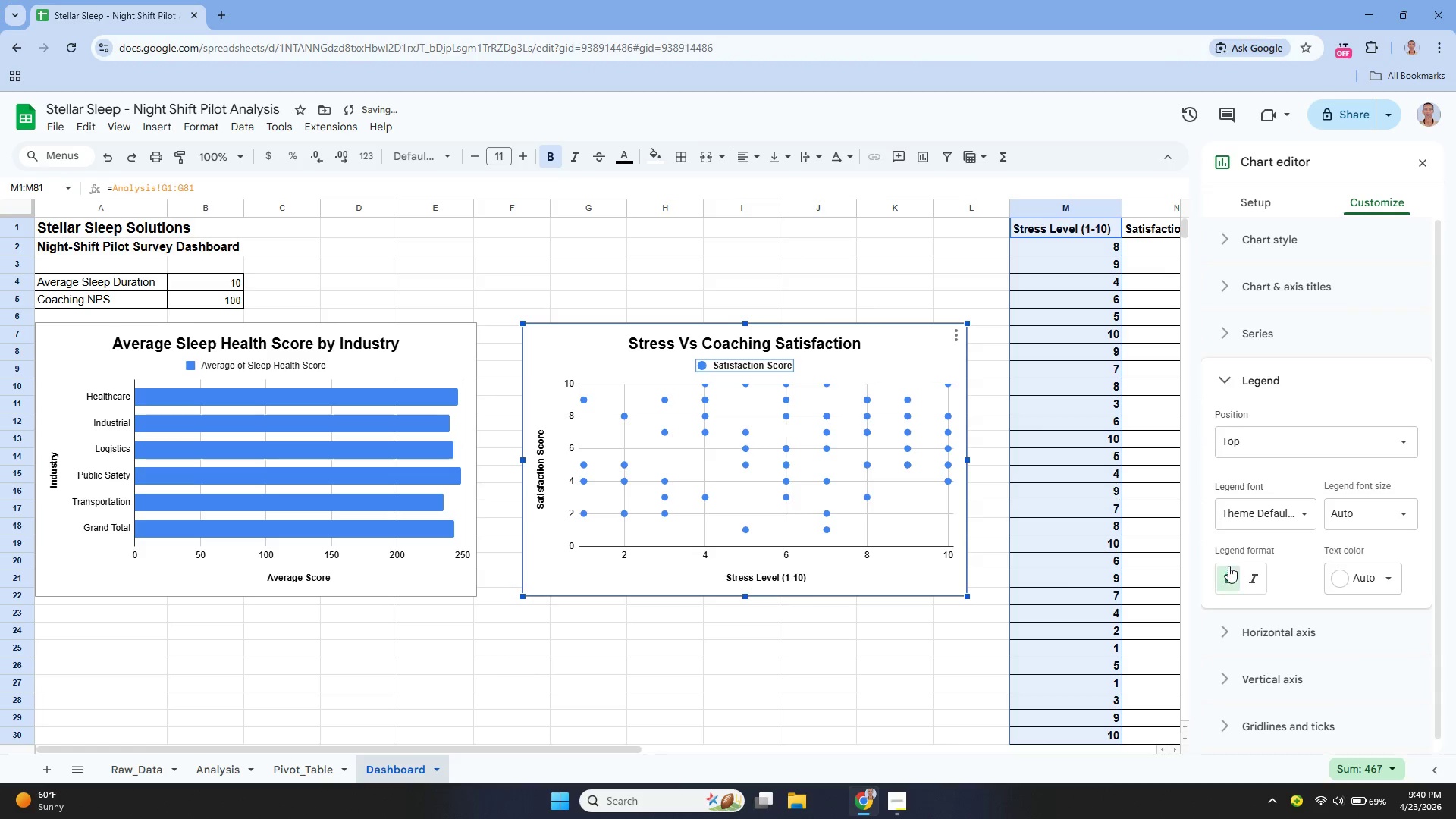 
left_click([918, 364])
 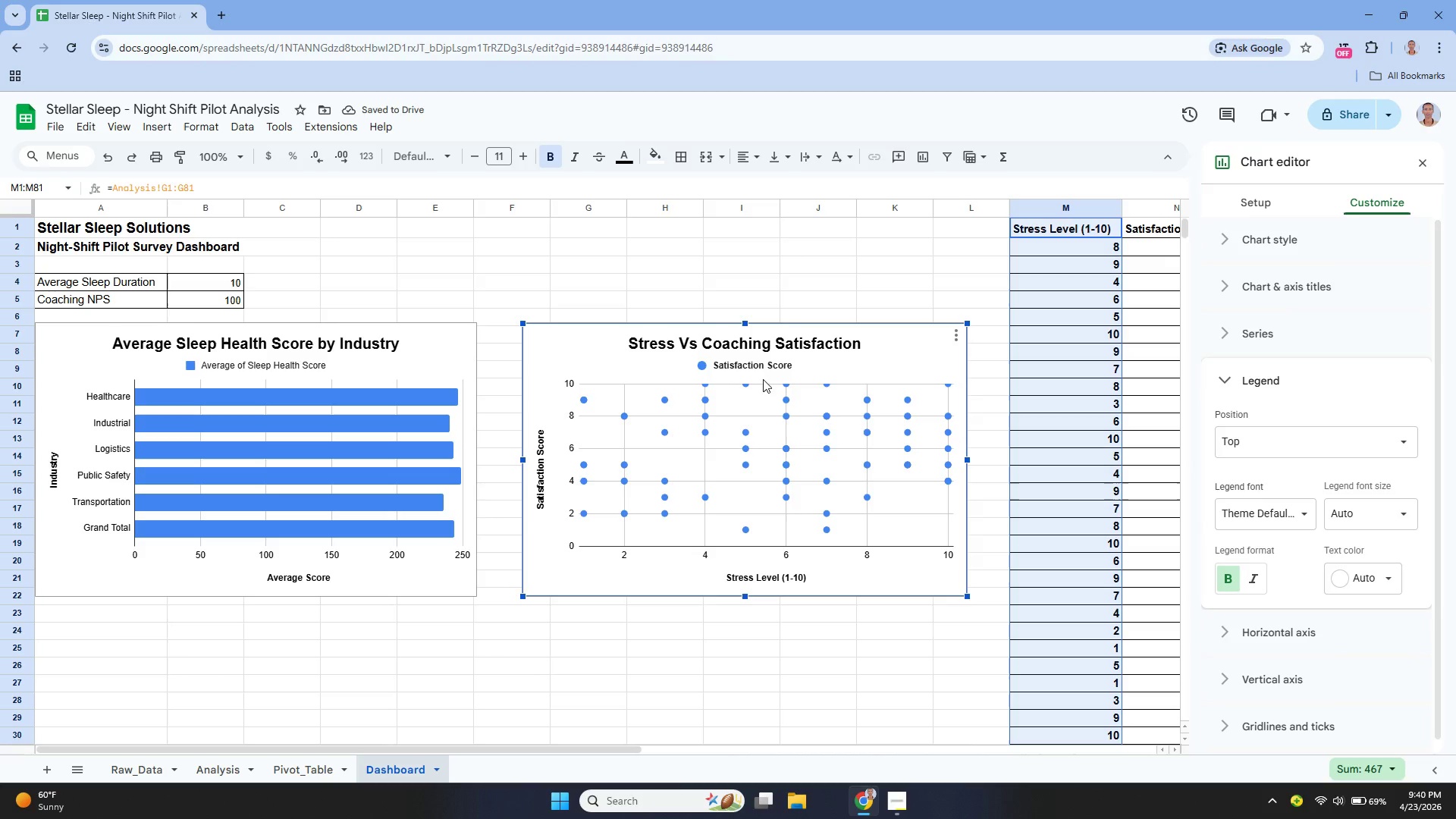 
wait(5.28)
 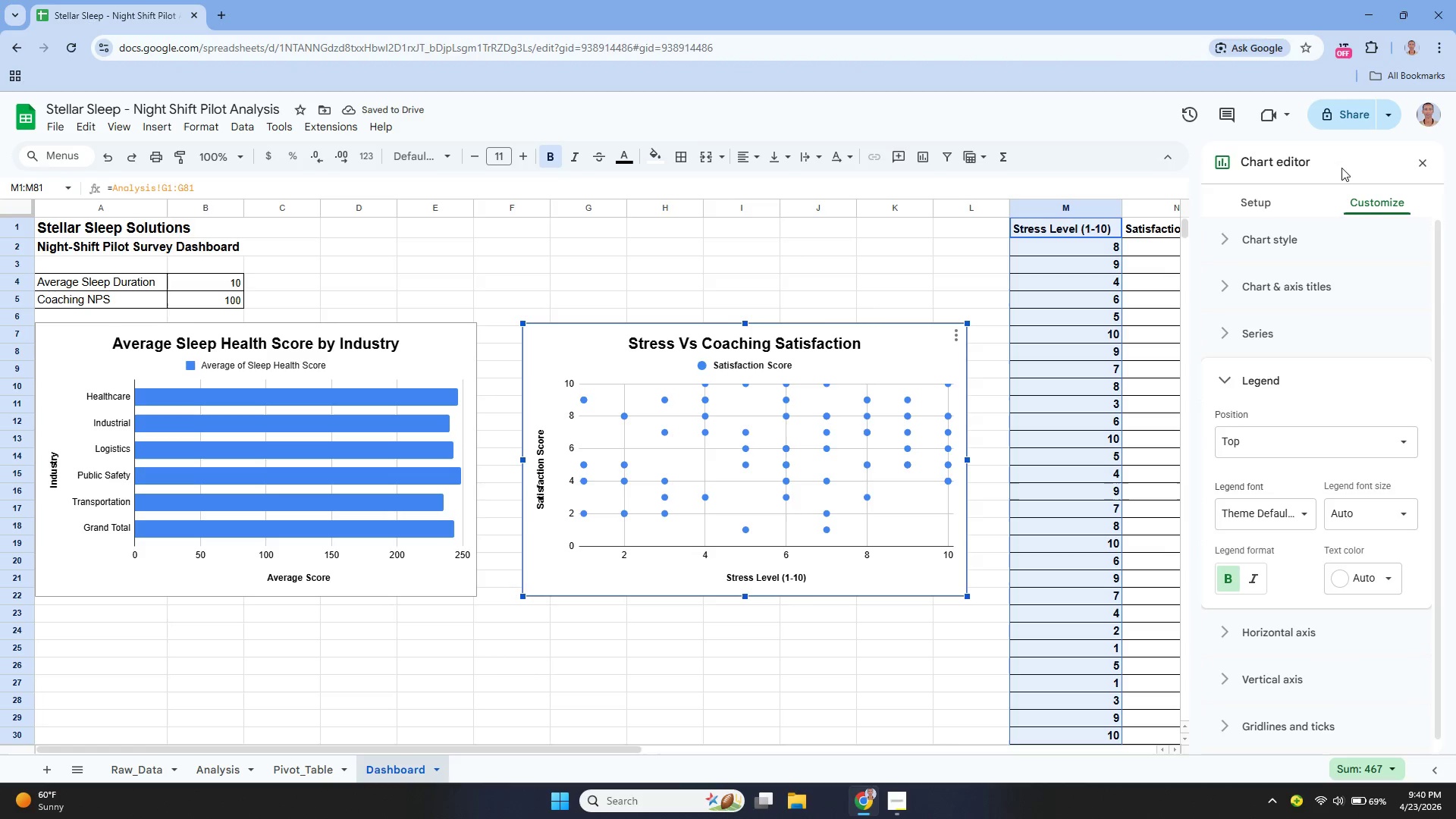 
left_click([1432, 160])
 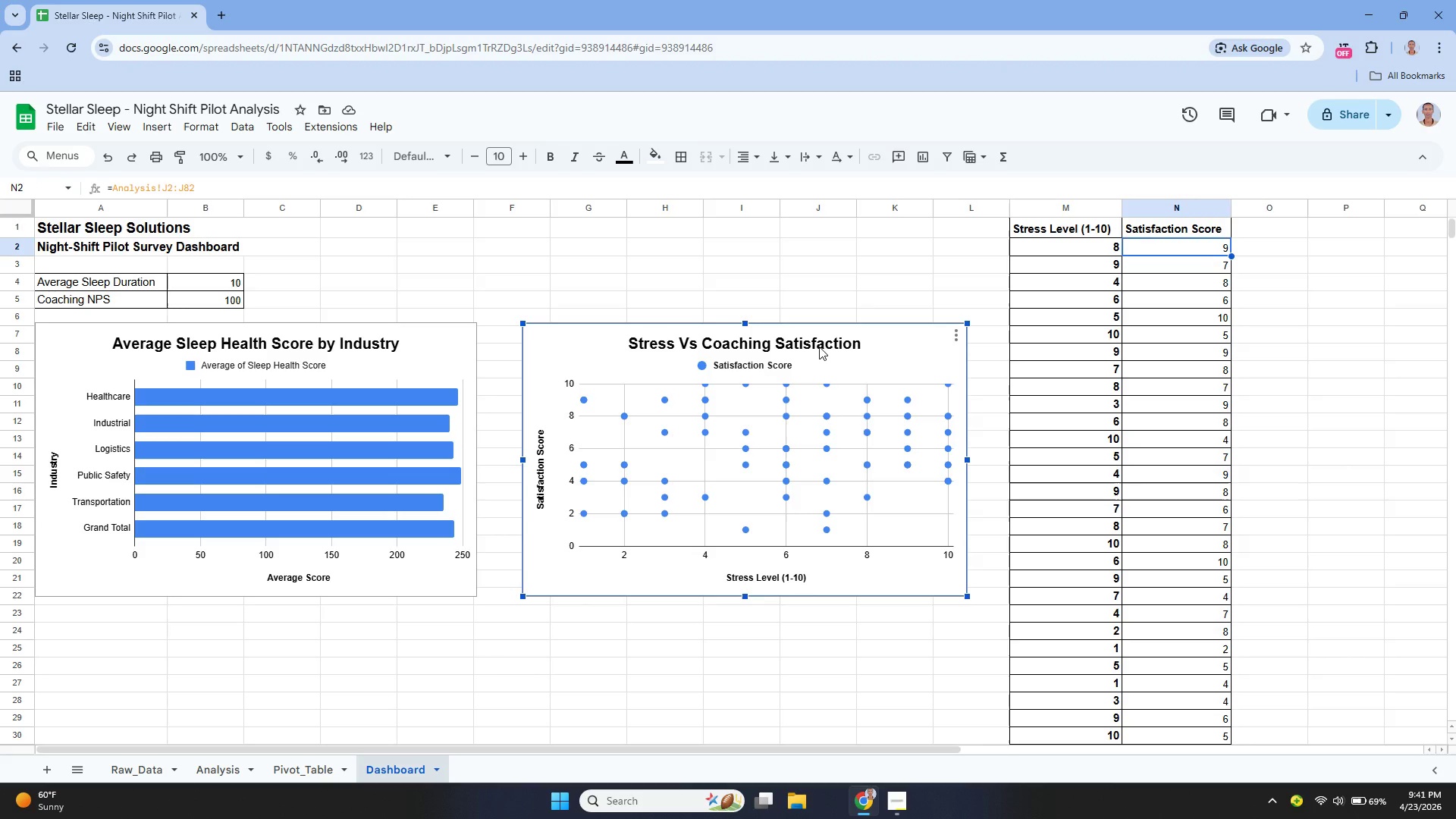 
wait(48.25)
 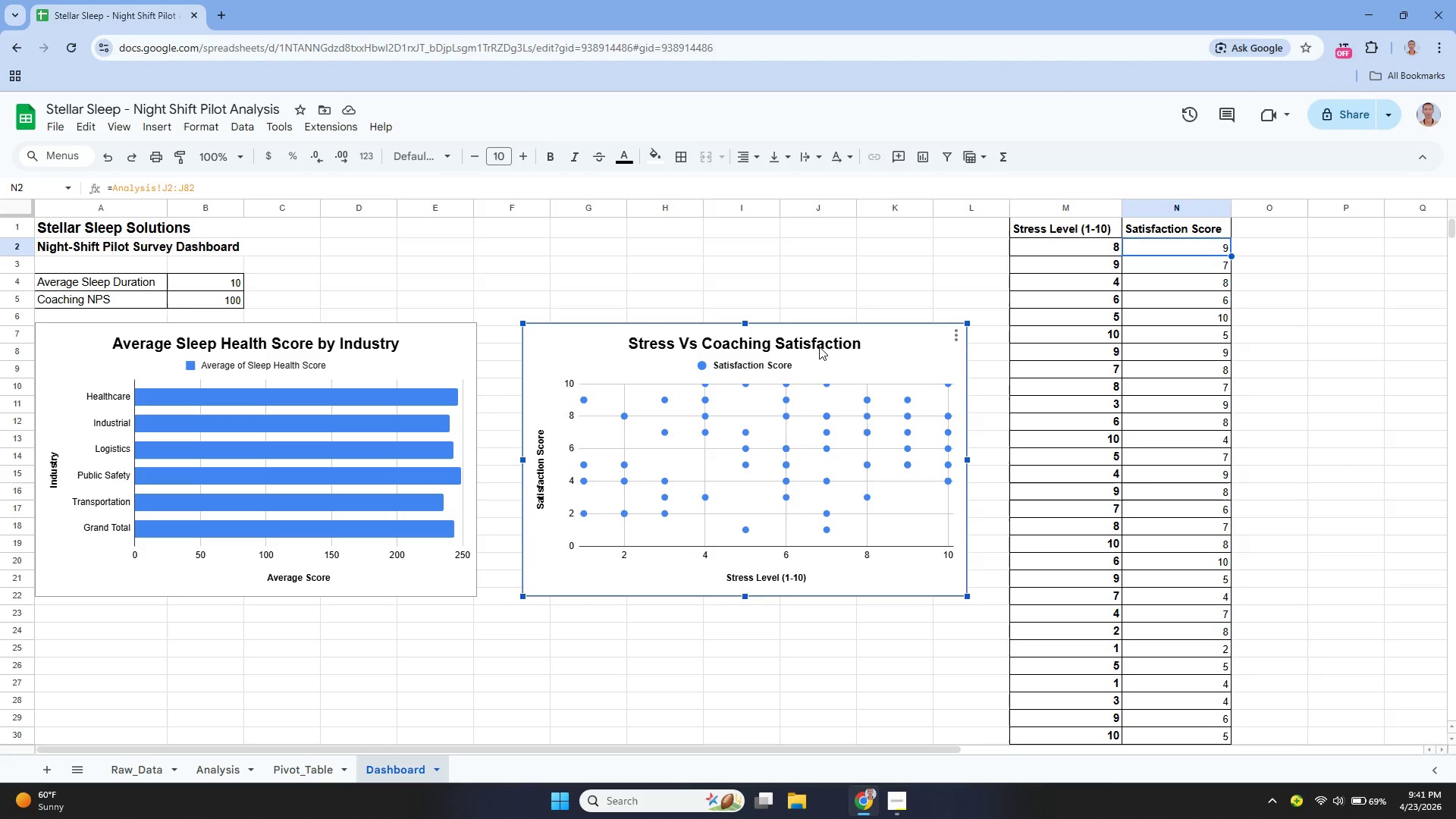 
left_click([101, 626])
 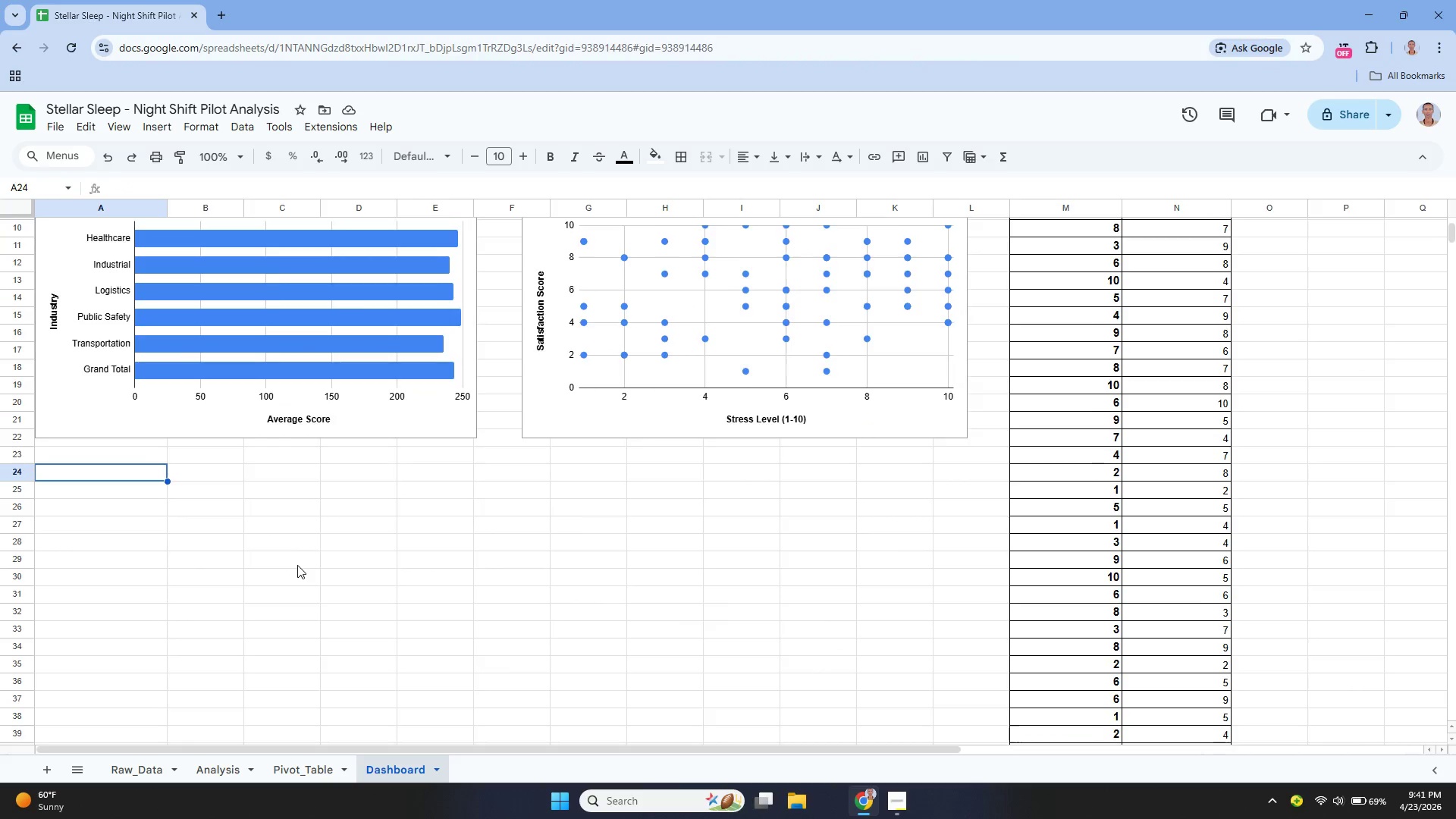 
key(Enter)
 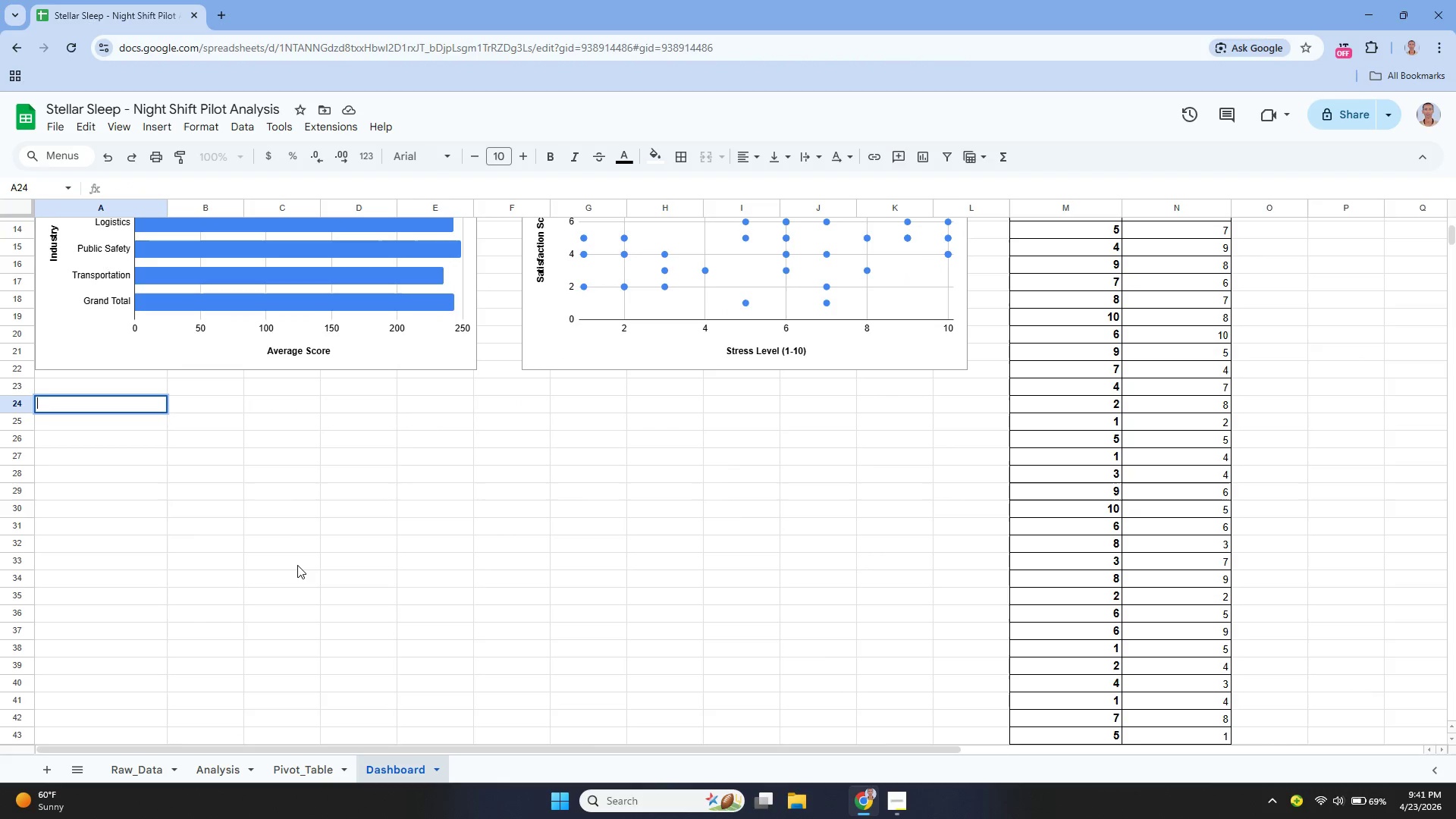 
type(High Risk Indivd)
 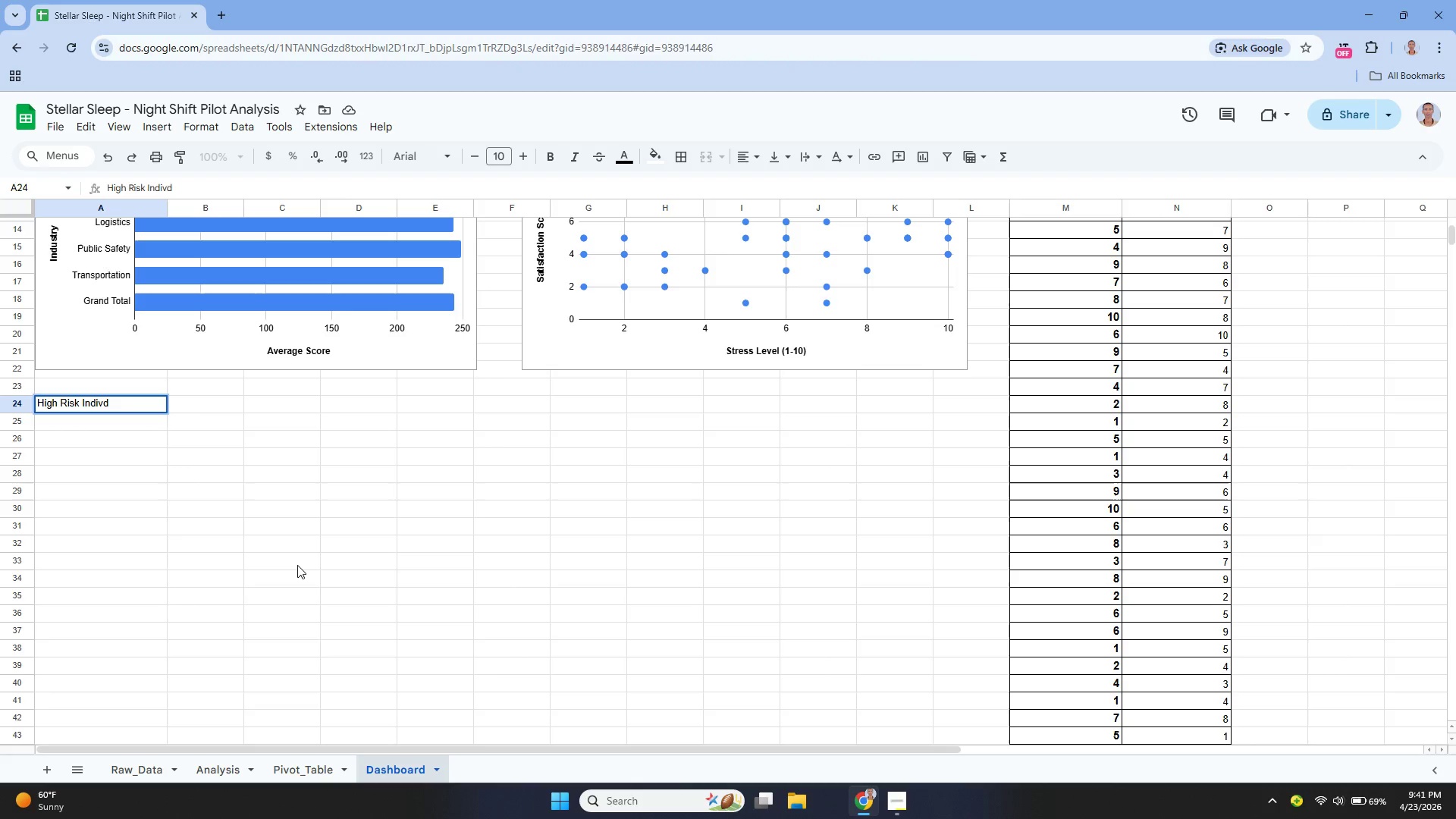 
key(Backspace)
type(iduals ())
key(Backspace)
key(Backspace)
key(Backspace)
 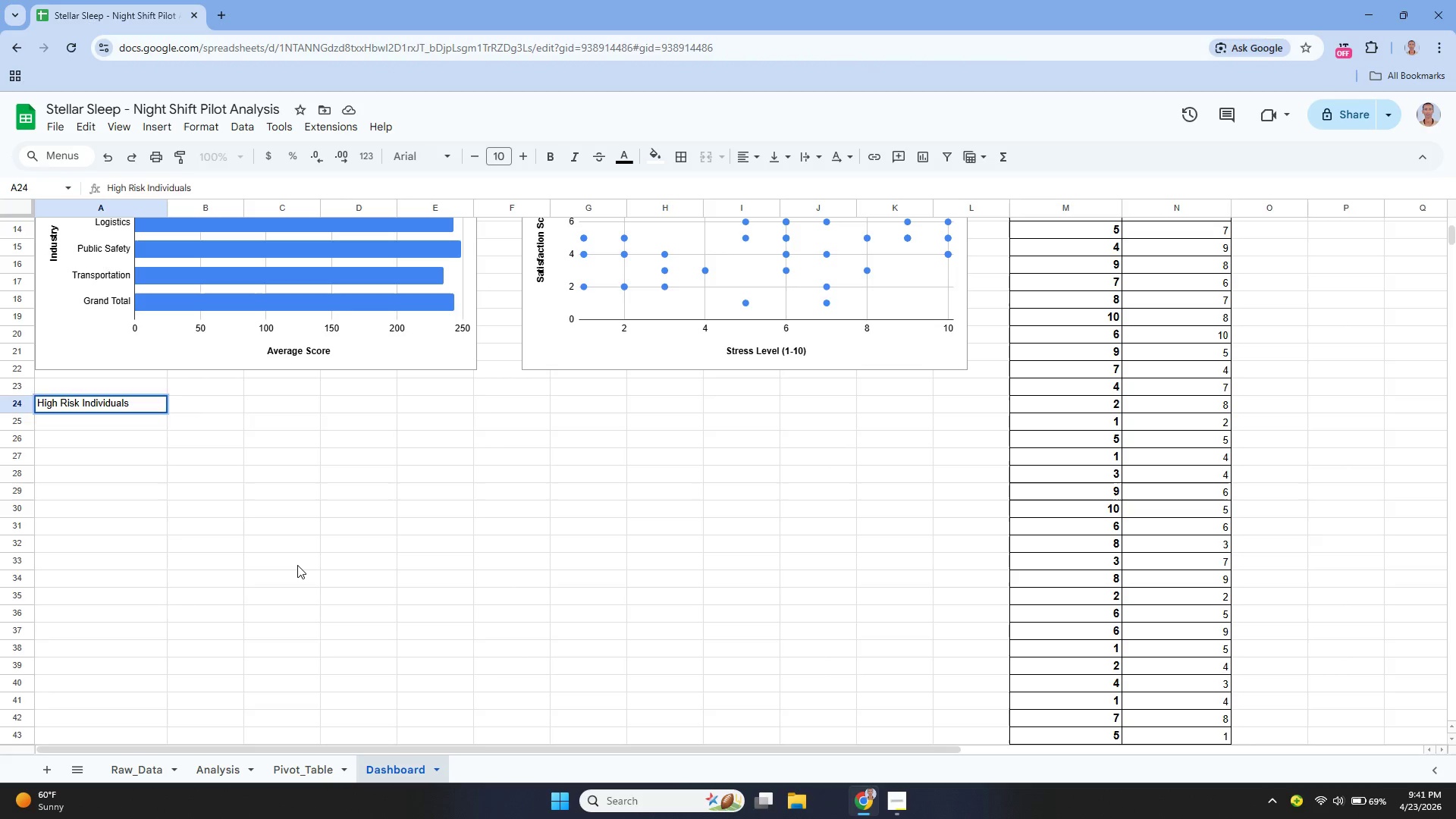 
 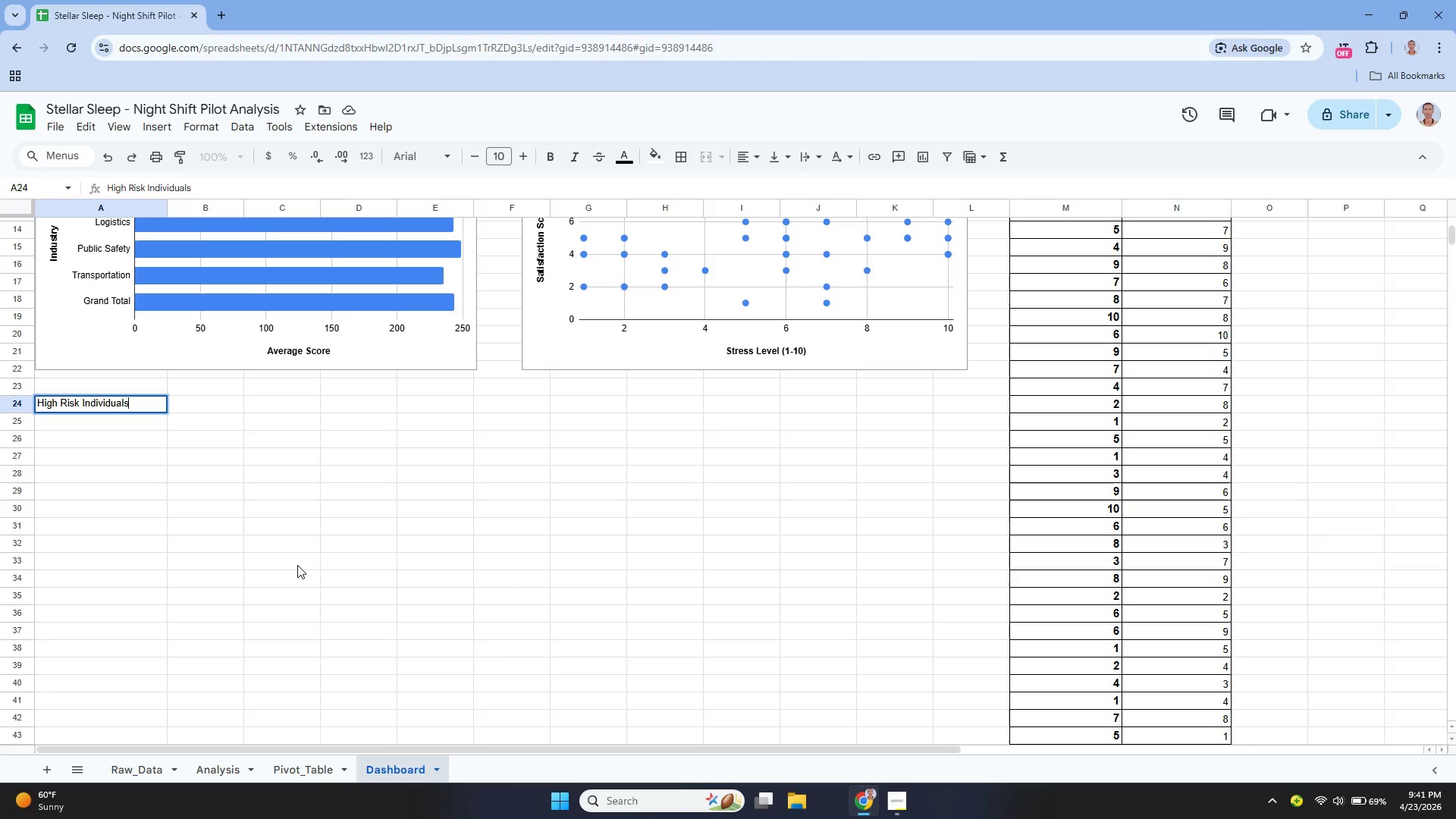 
key(Enter)
 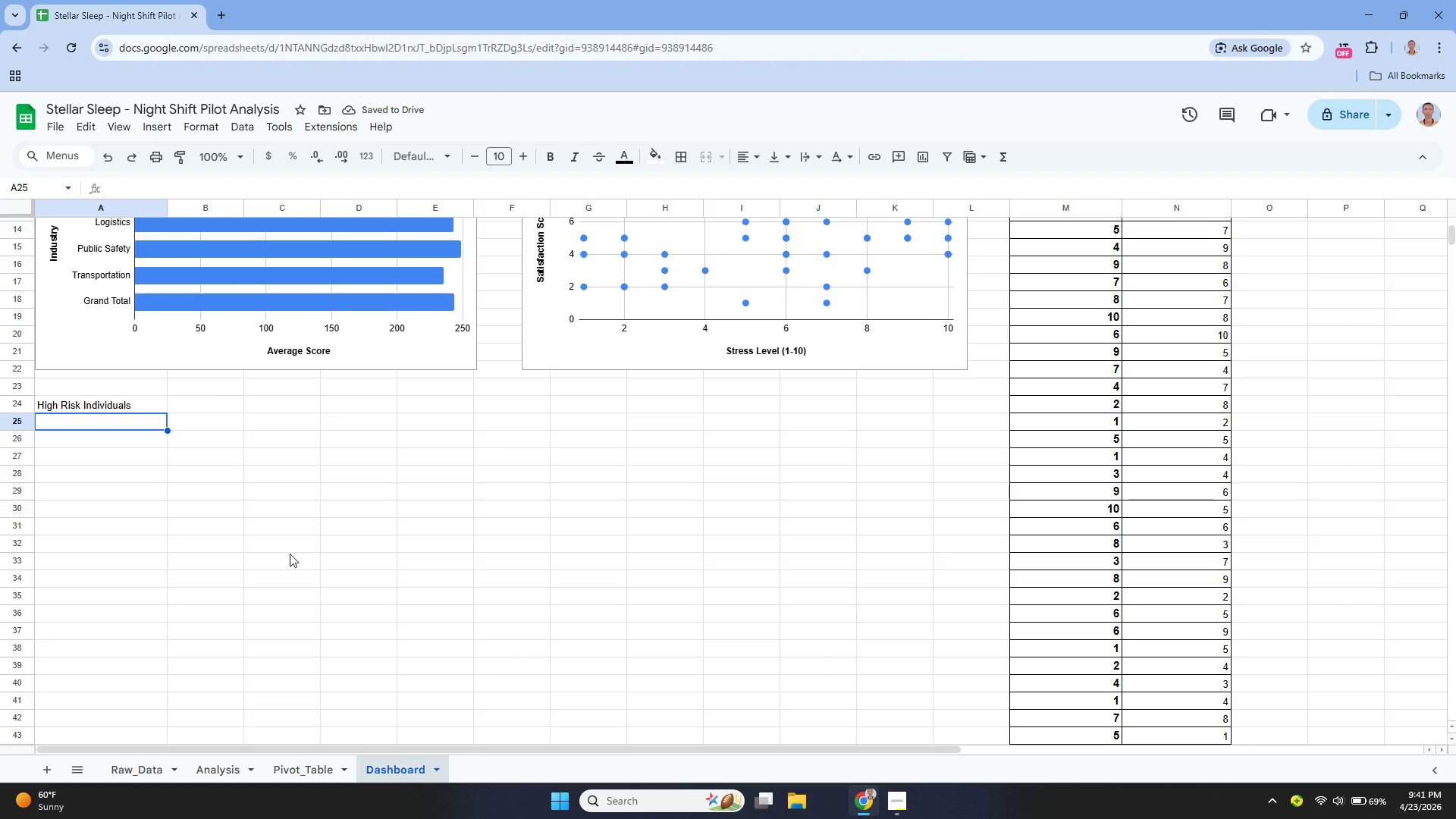 
left_click([128, 394])
 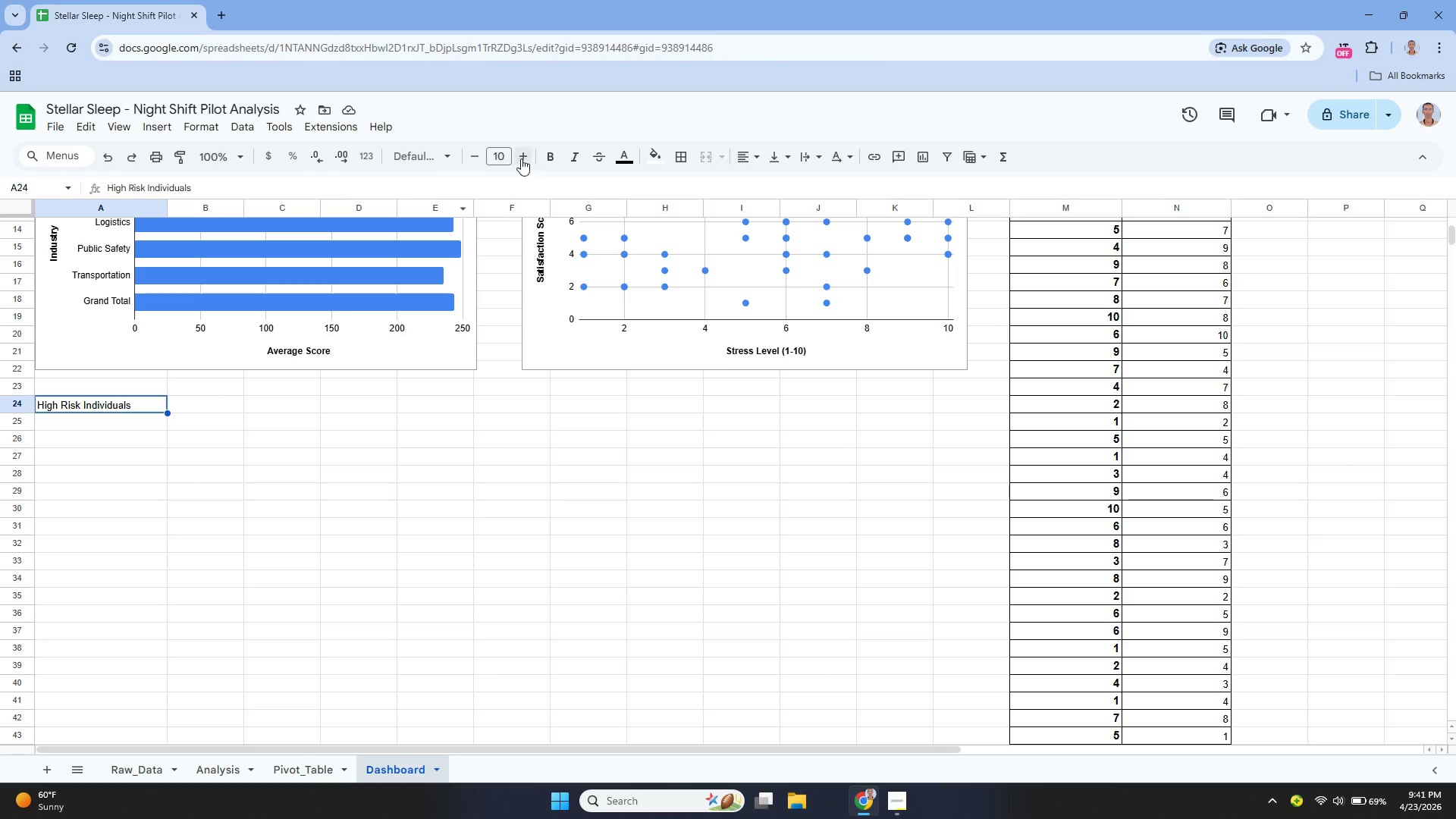 
left_click([525, 158])
 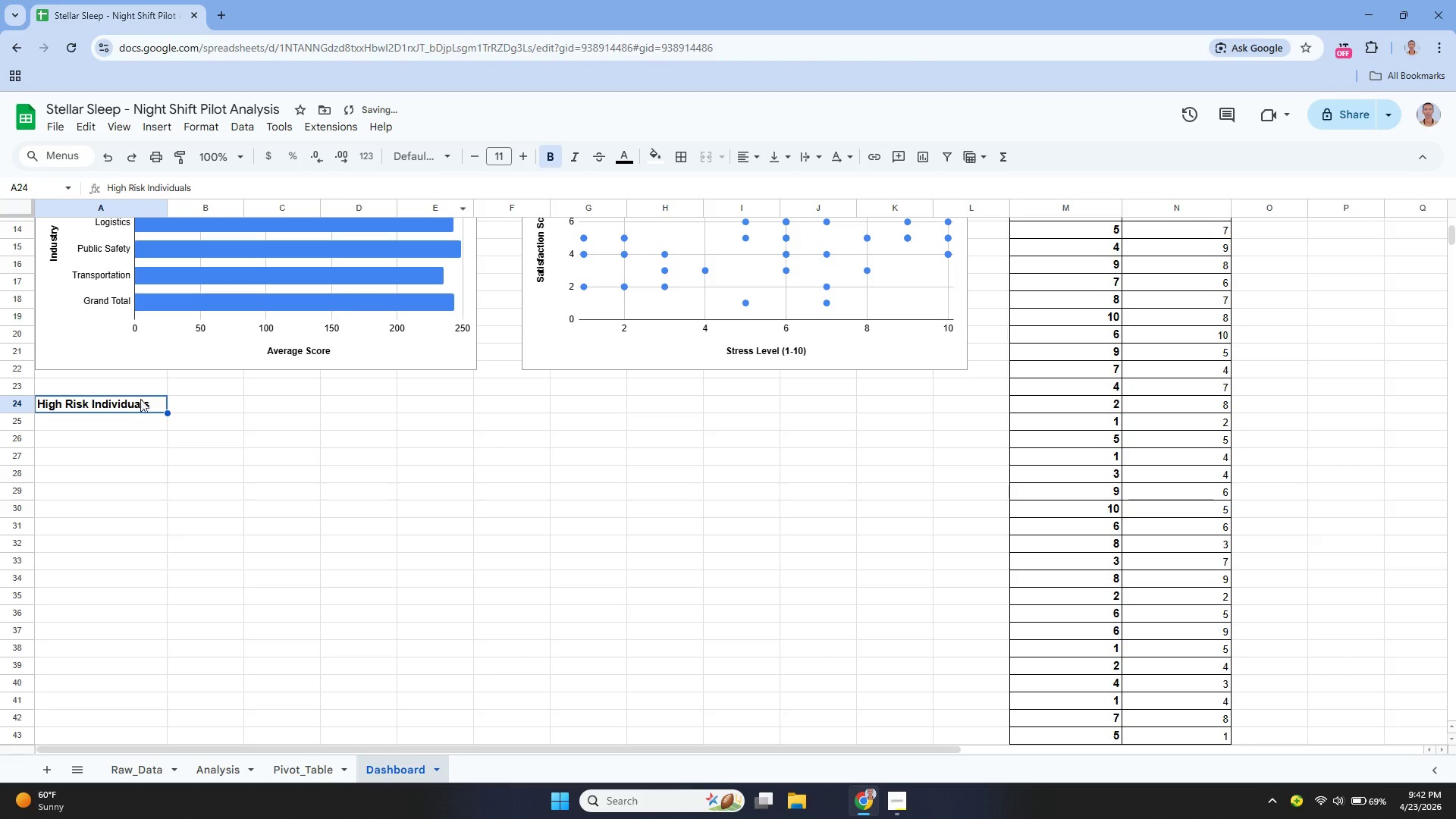 
left_click([123, 424])
 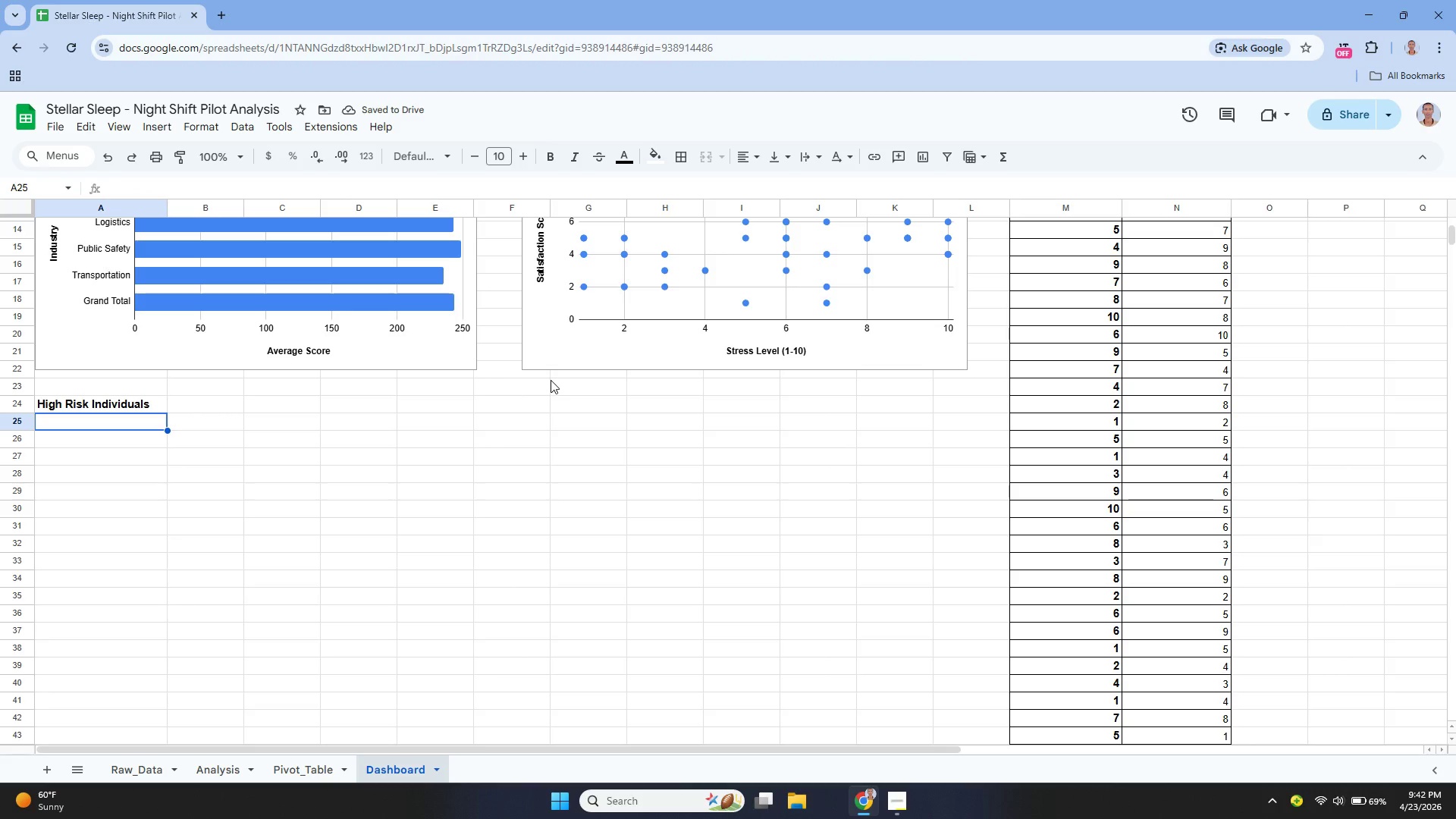 
key(Enter)
 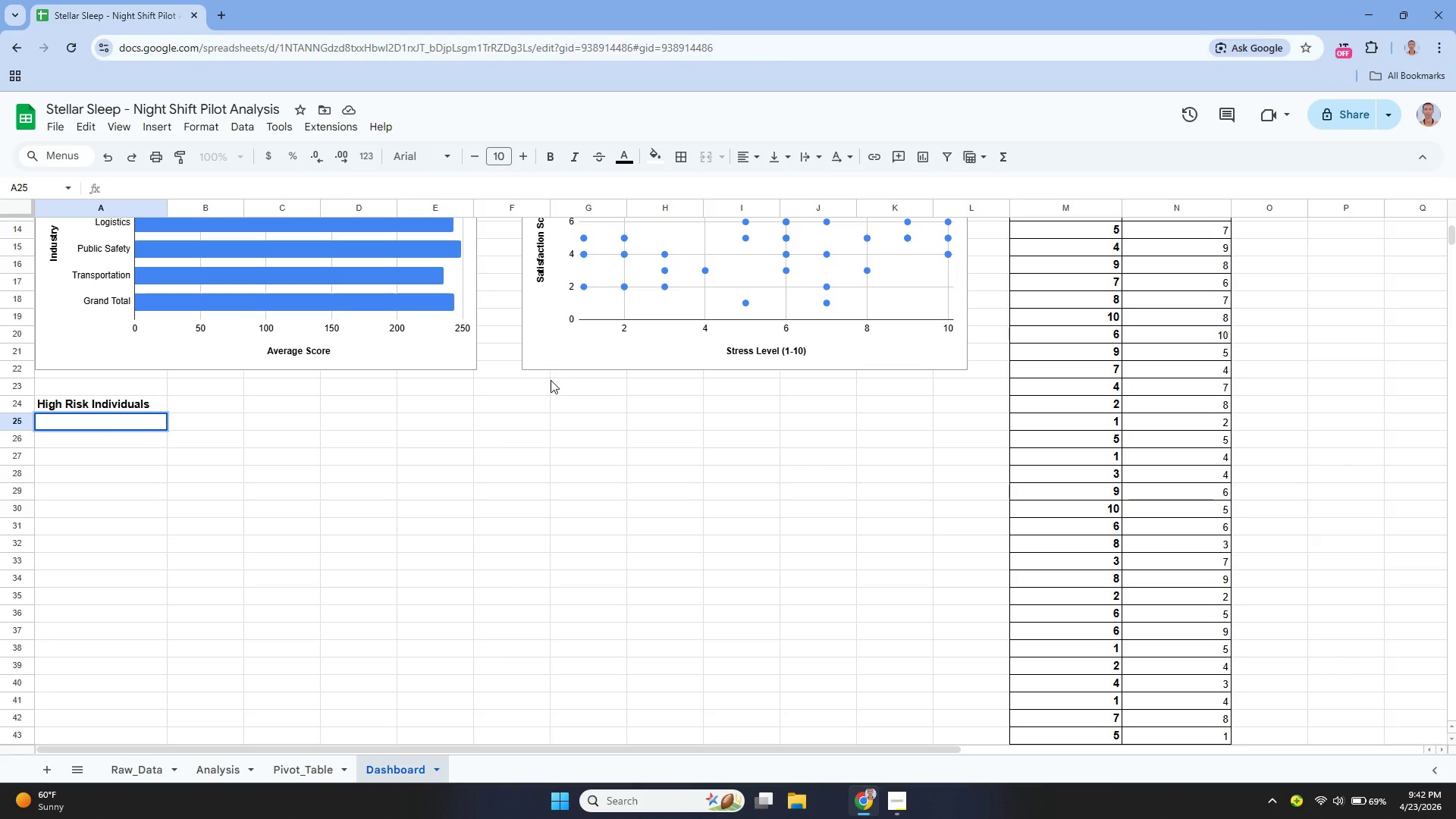 
type(Participant ID)
 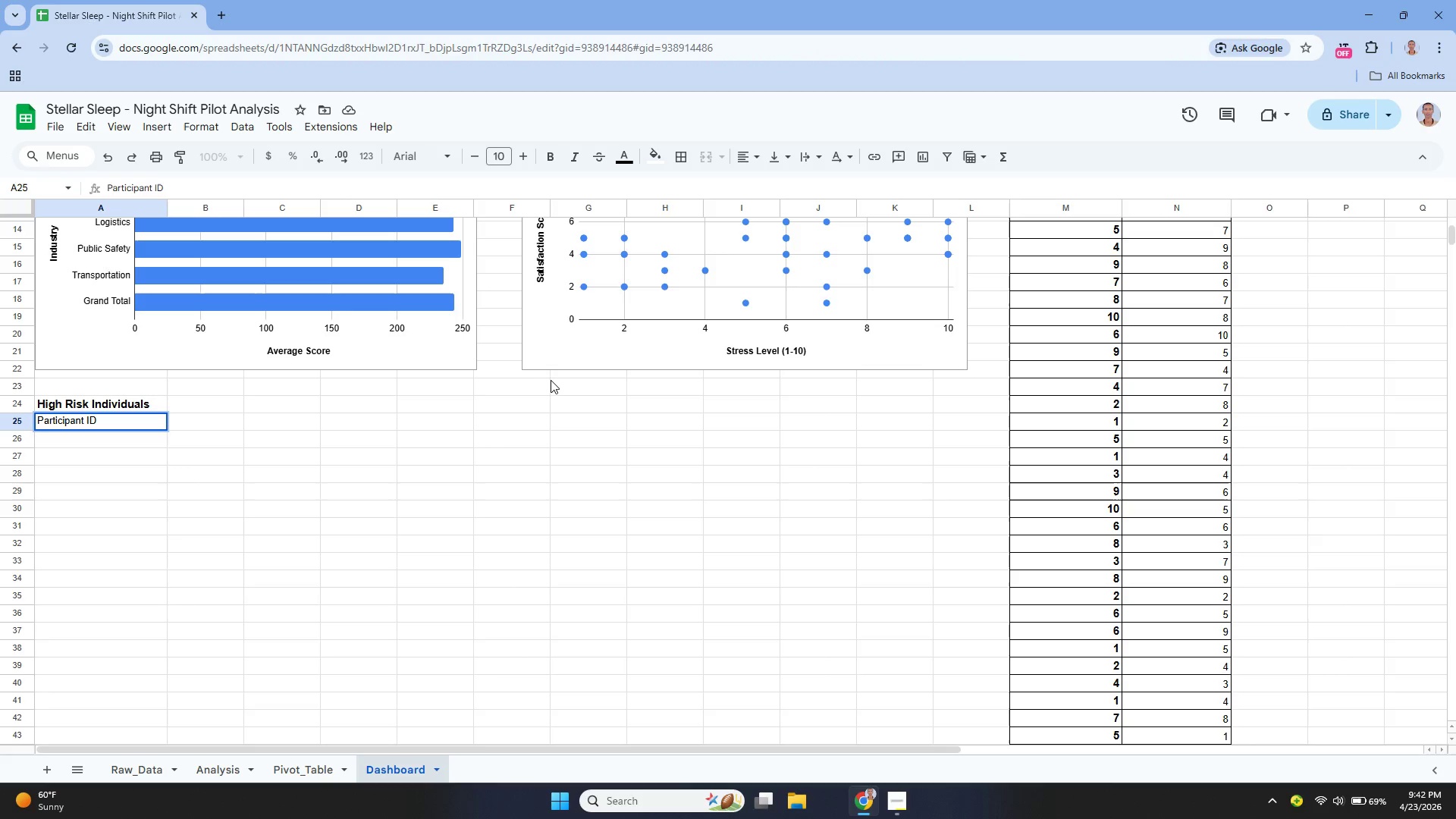 
key(Enter)
 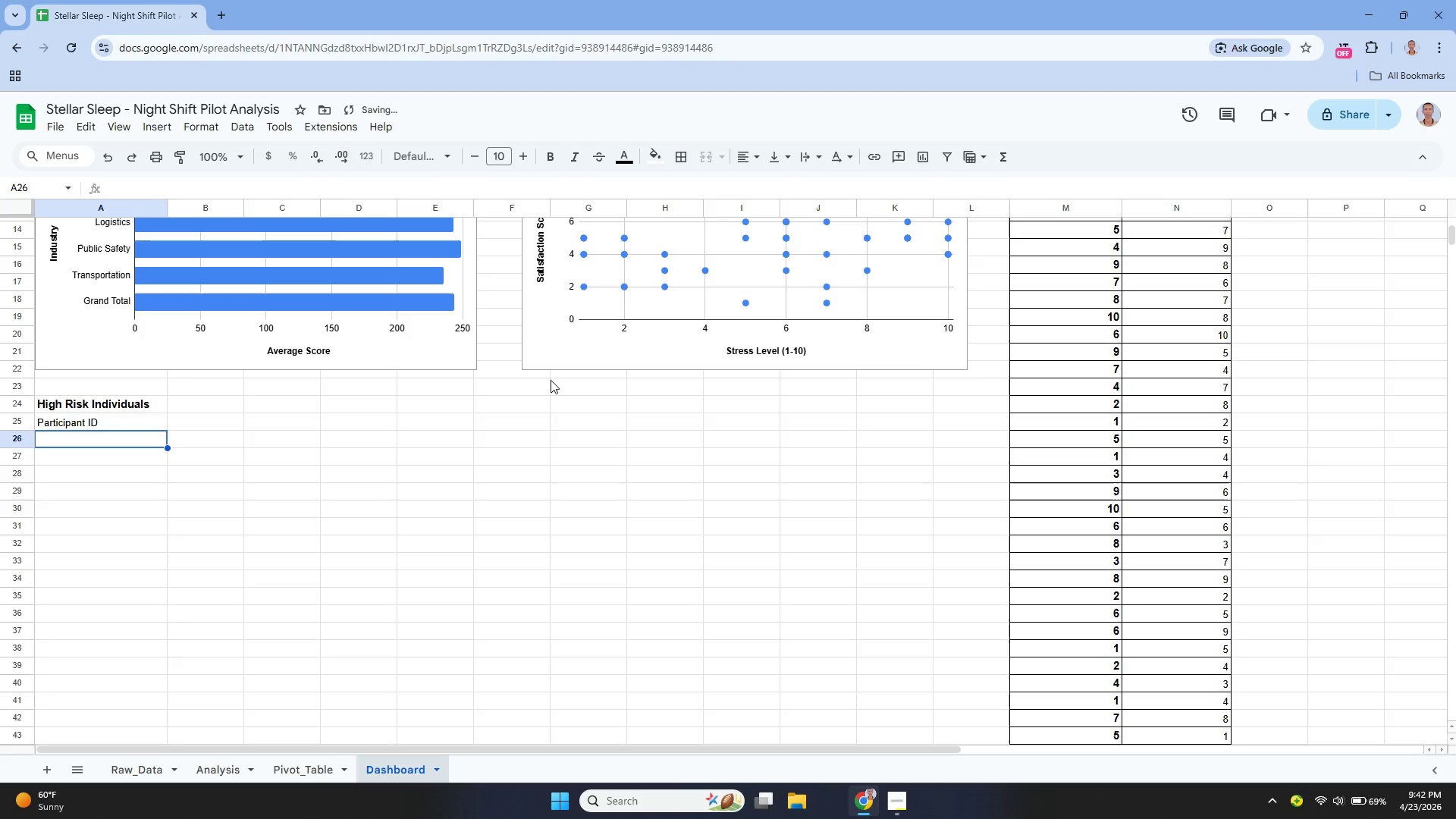 
key(ArrowUp)
 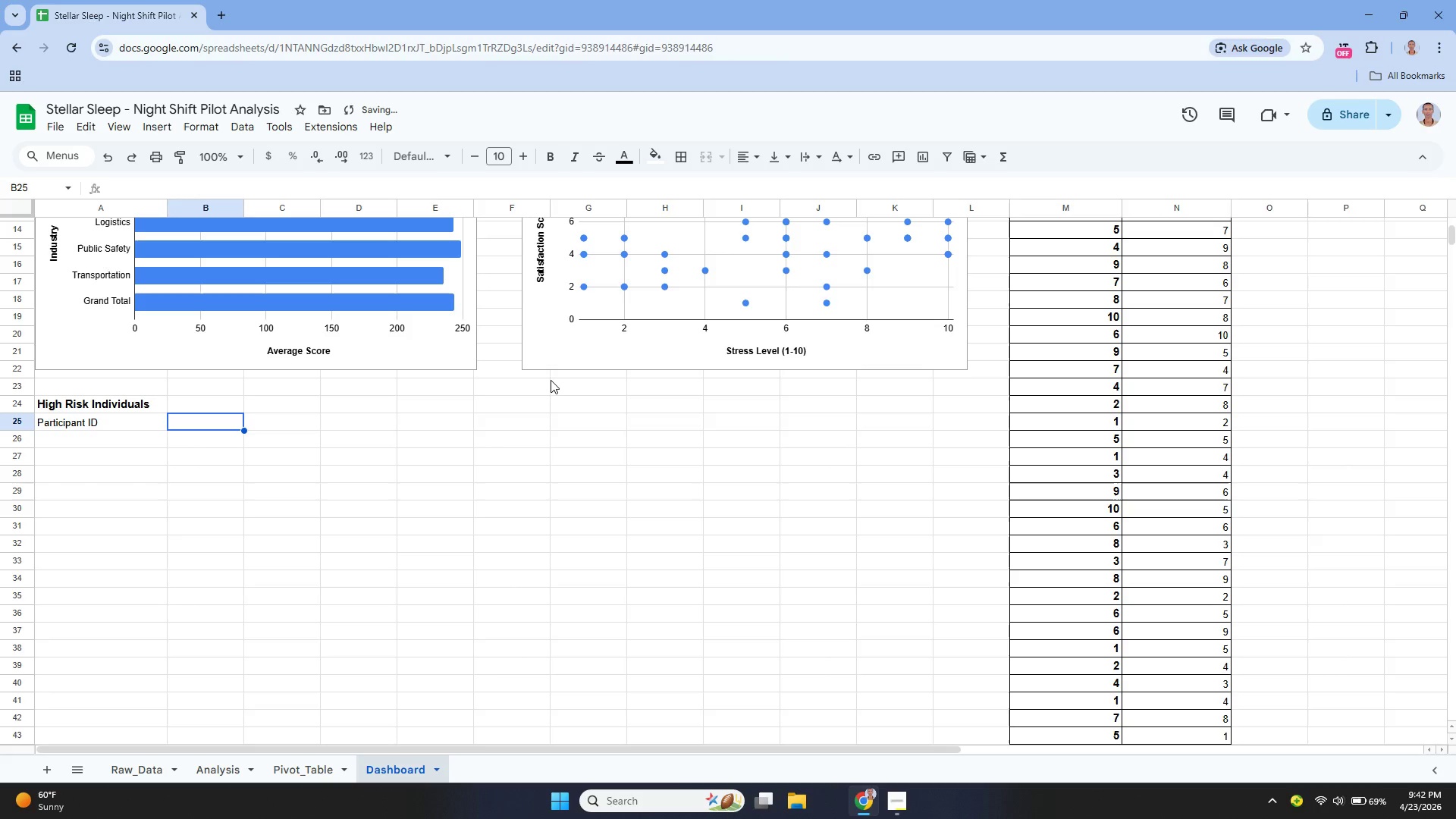 
key(ArrowRight)
 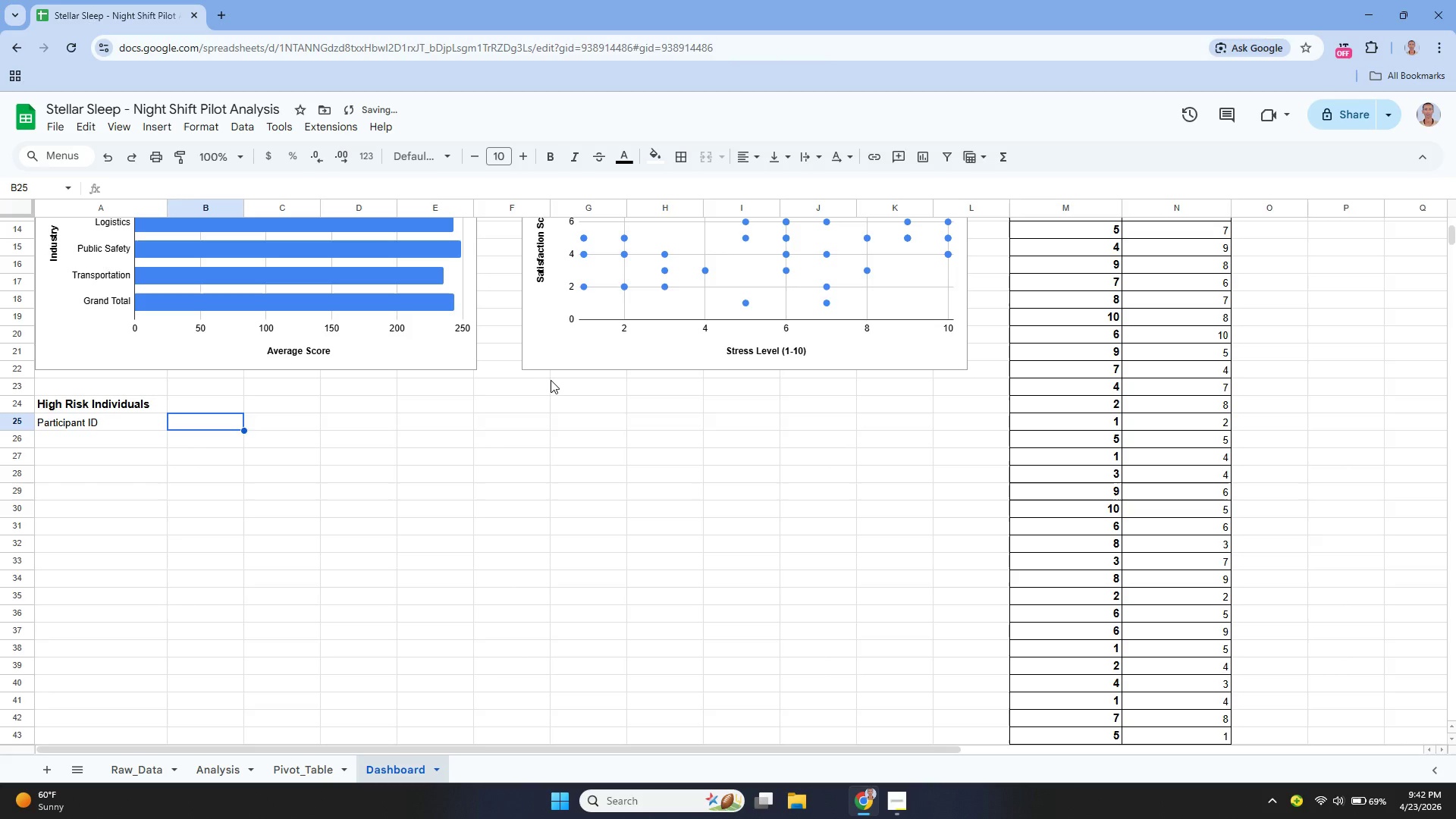 
key(Enter)
 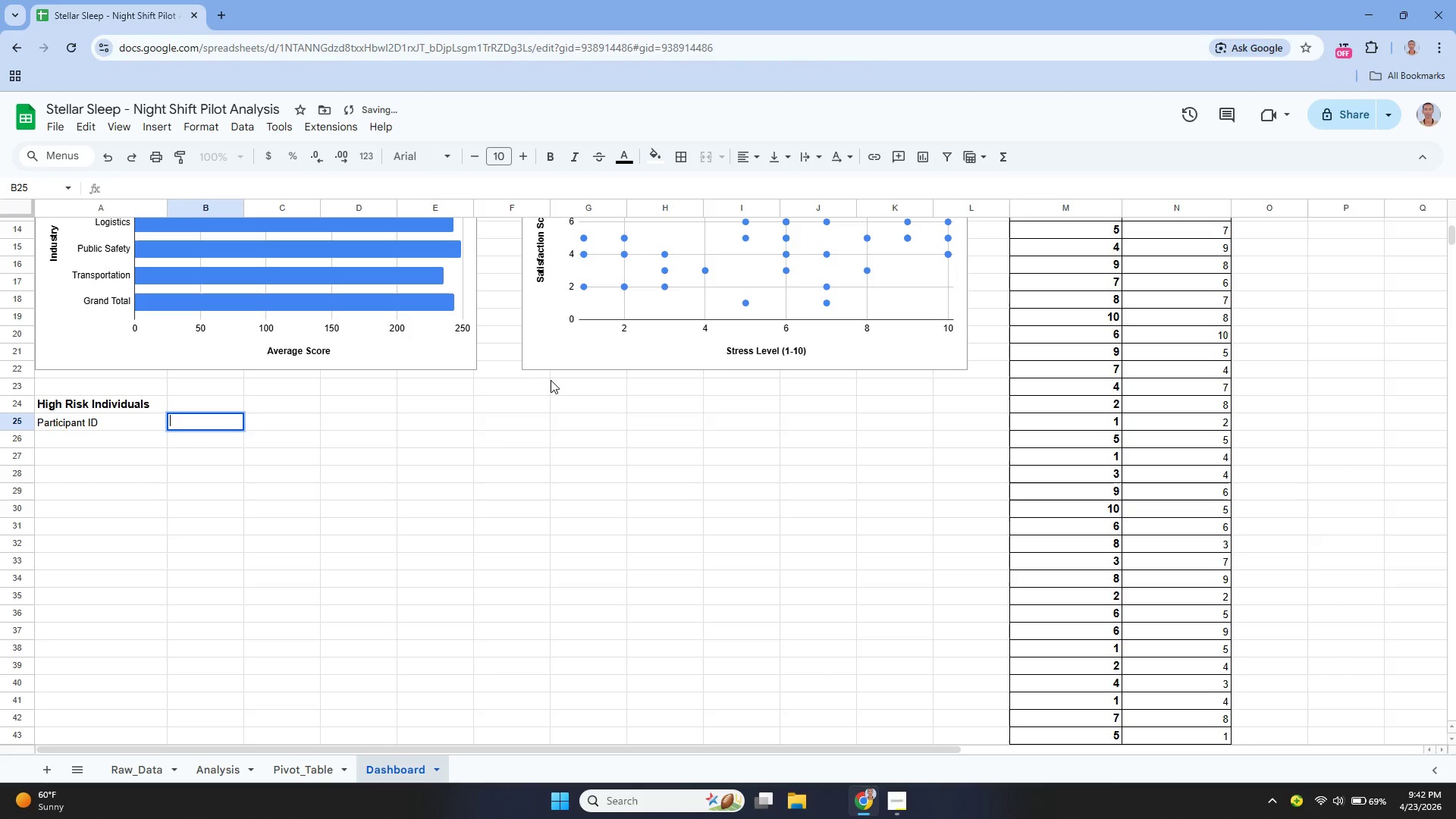 
type(Industry)
key(Tab)
type(Job Categorey)
key(Tab)
type(Sleep Hours)
key(Tab)
type(AS)
key(Backspace)
key(Backspace)
type(STRESS Level)
 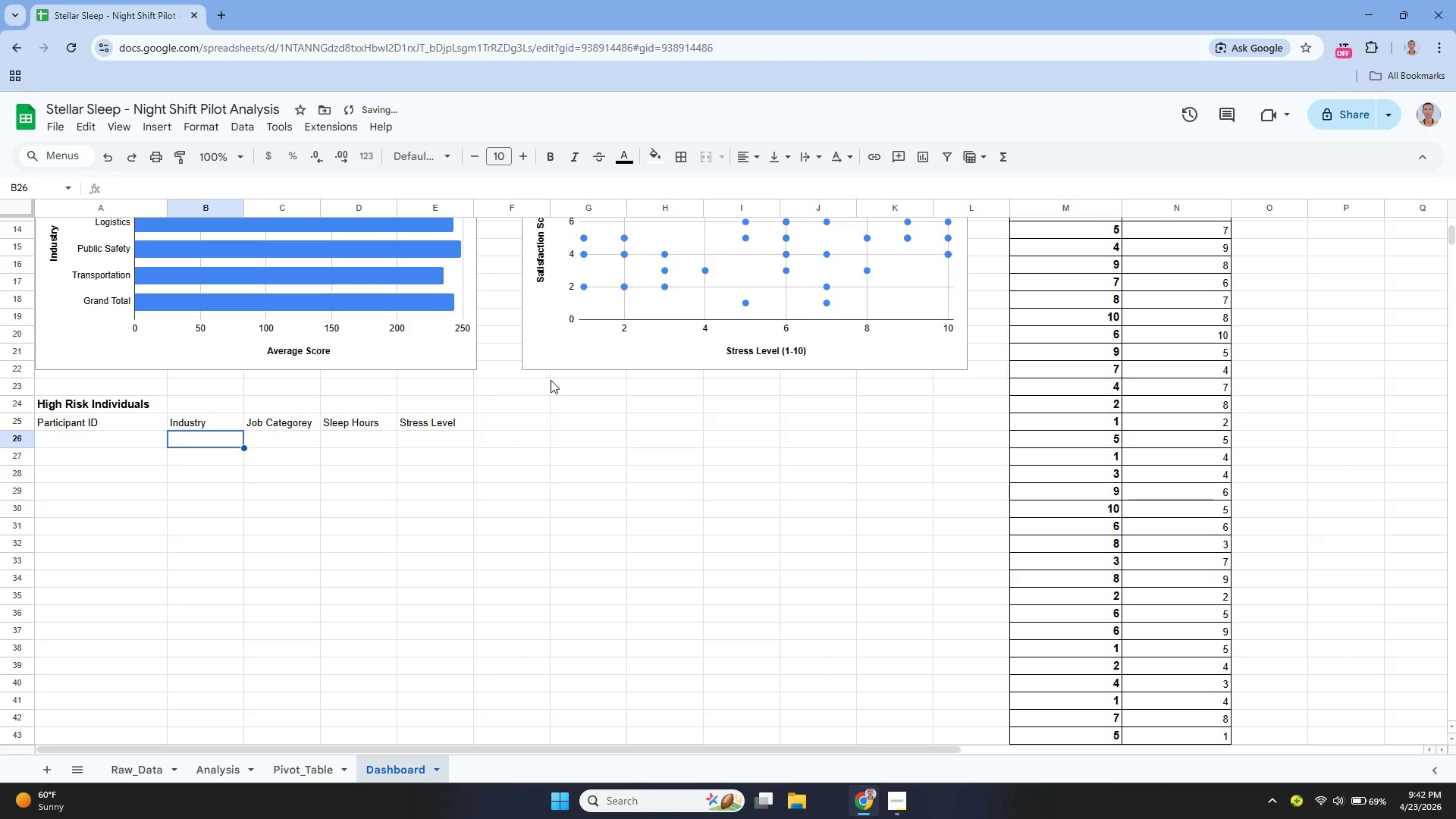 
 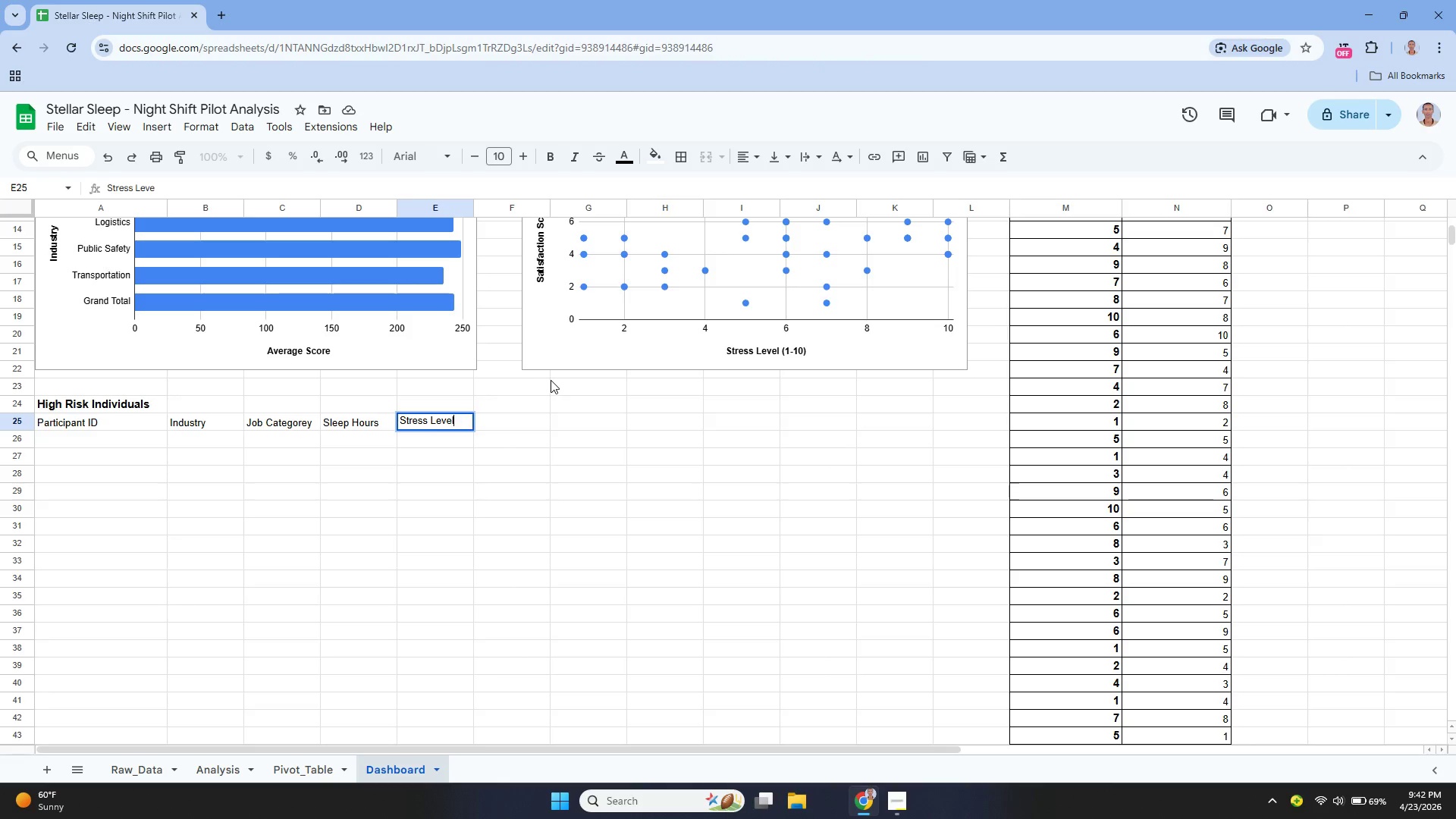 
key(Enter)
 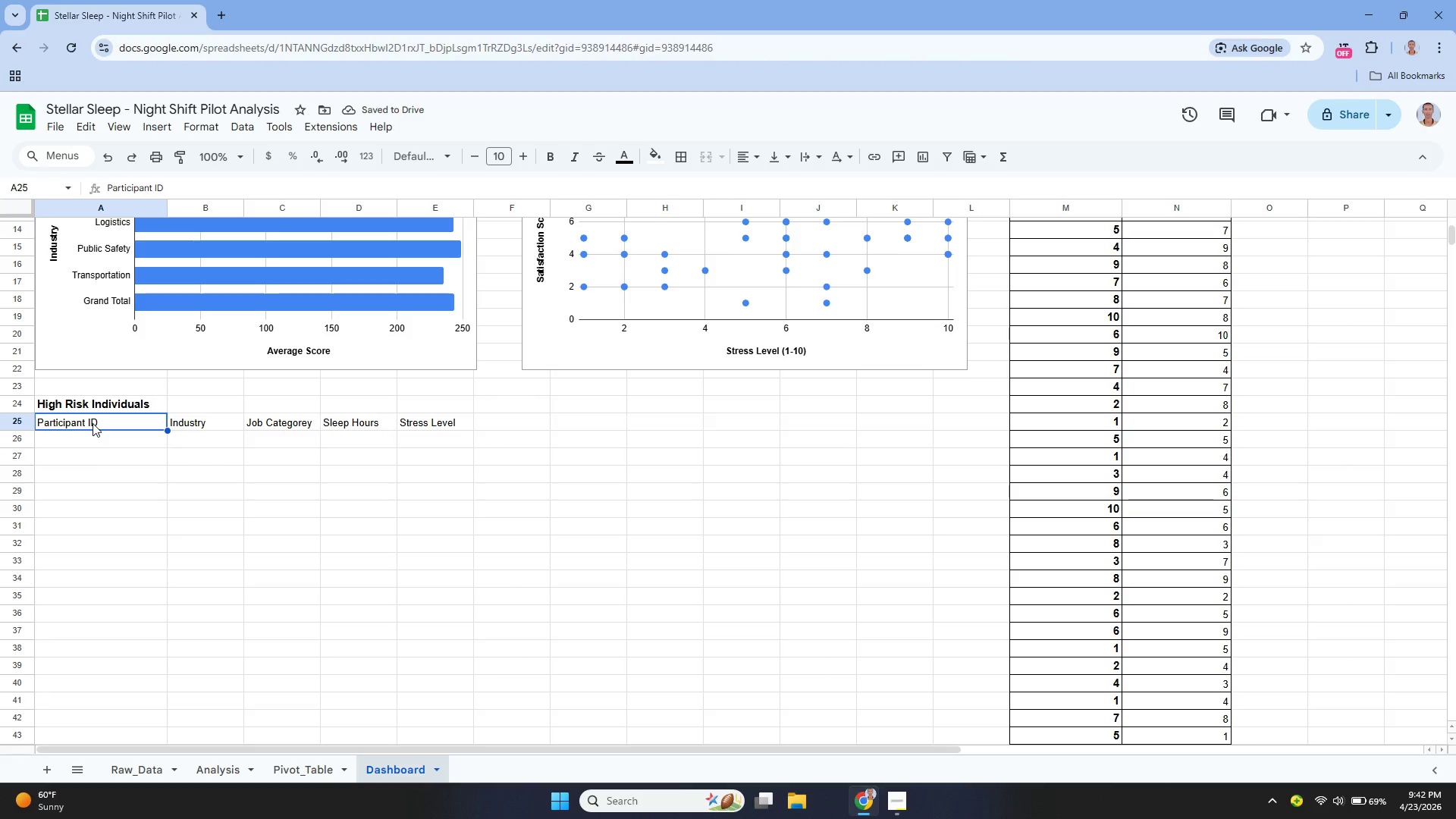 
wait(6.75)
 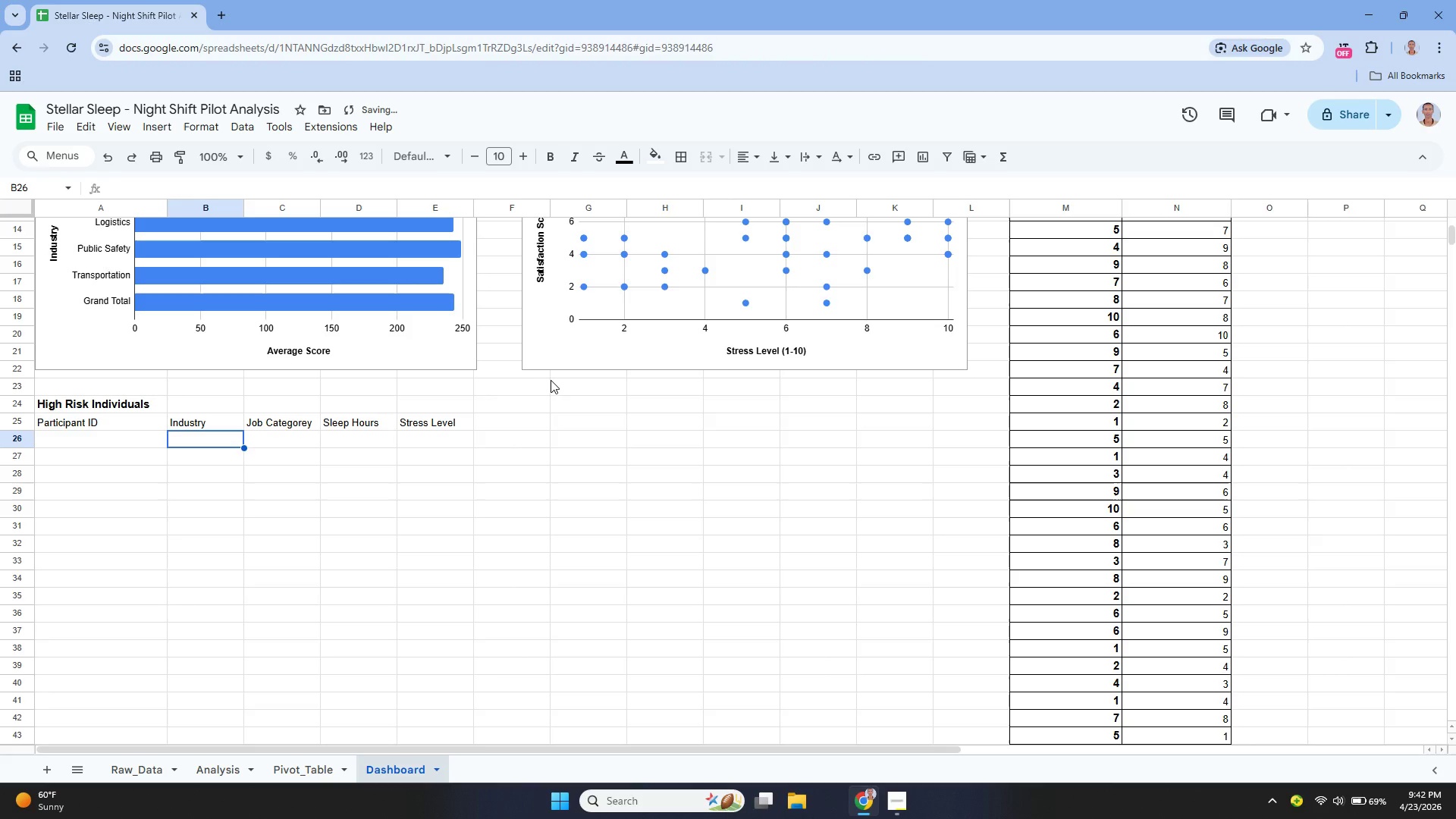 
left_click_drag(start_coordinate=[93, 423], to_coordinate=[454, 426])
 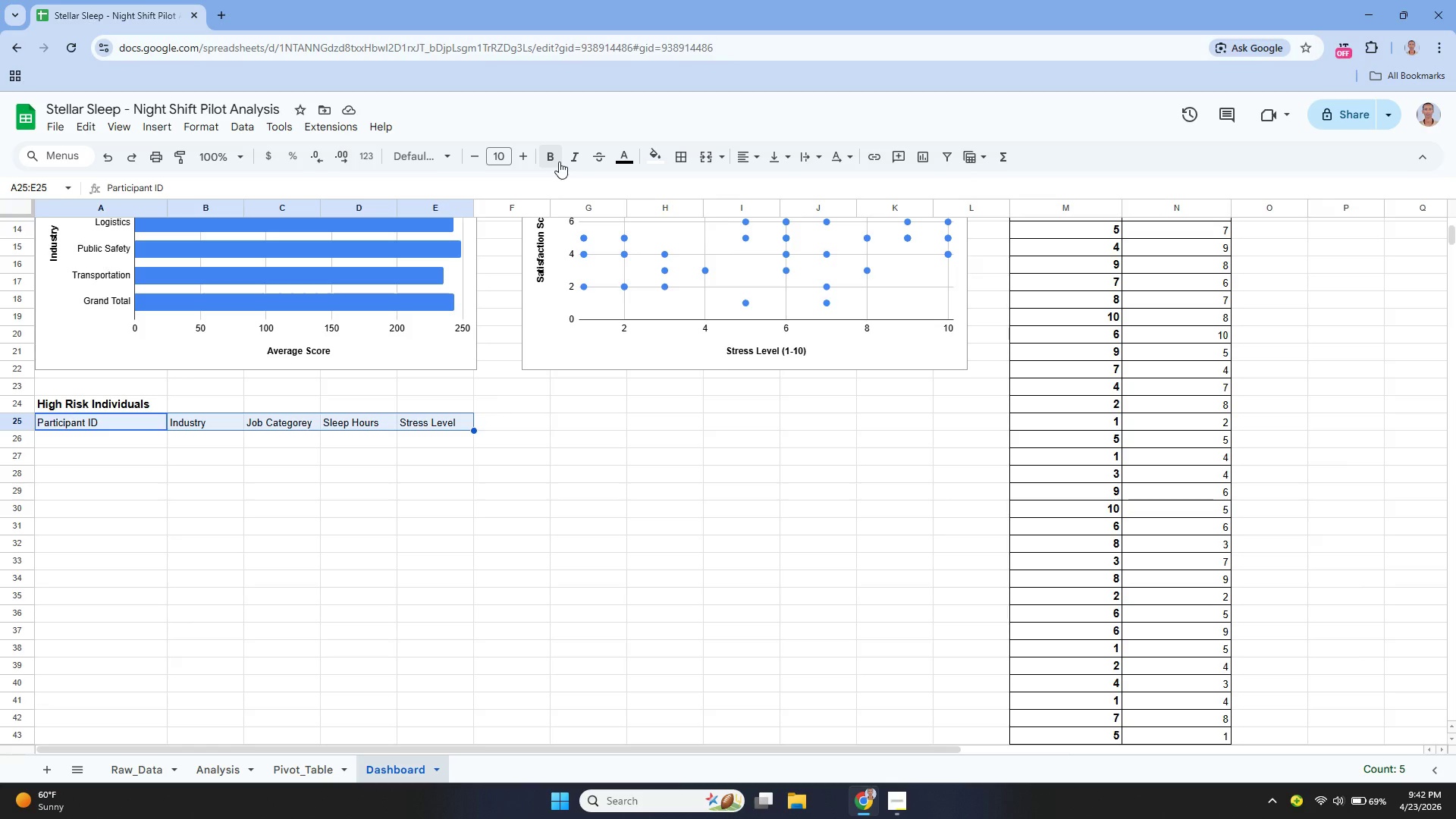 
left_click([559, 162])
 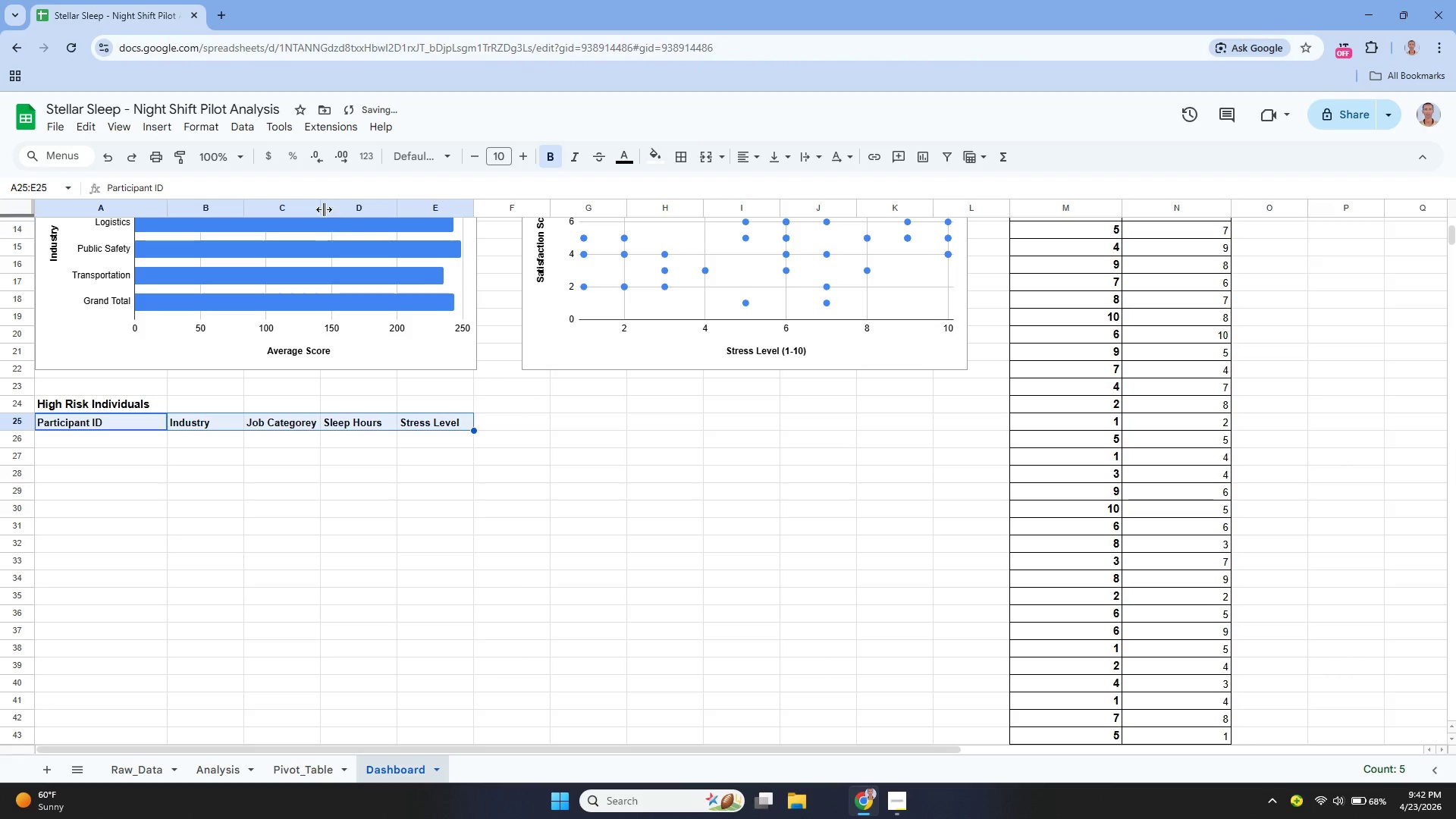 
left_click_drag(start_coordinate=[322, 203], to_coordinate=[329, 206])
 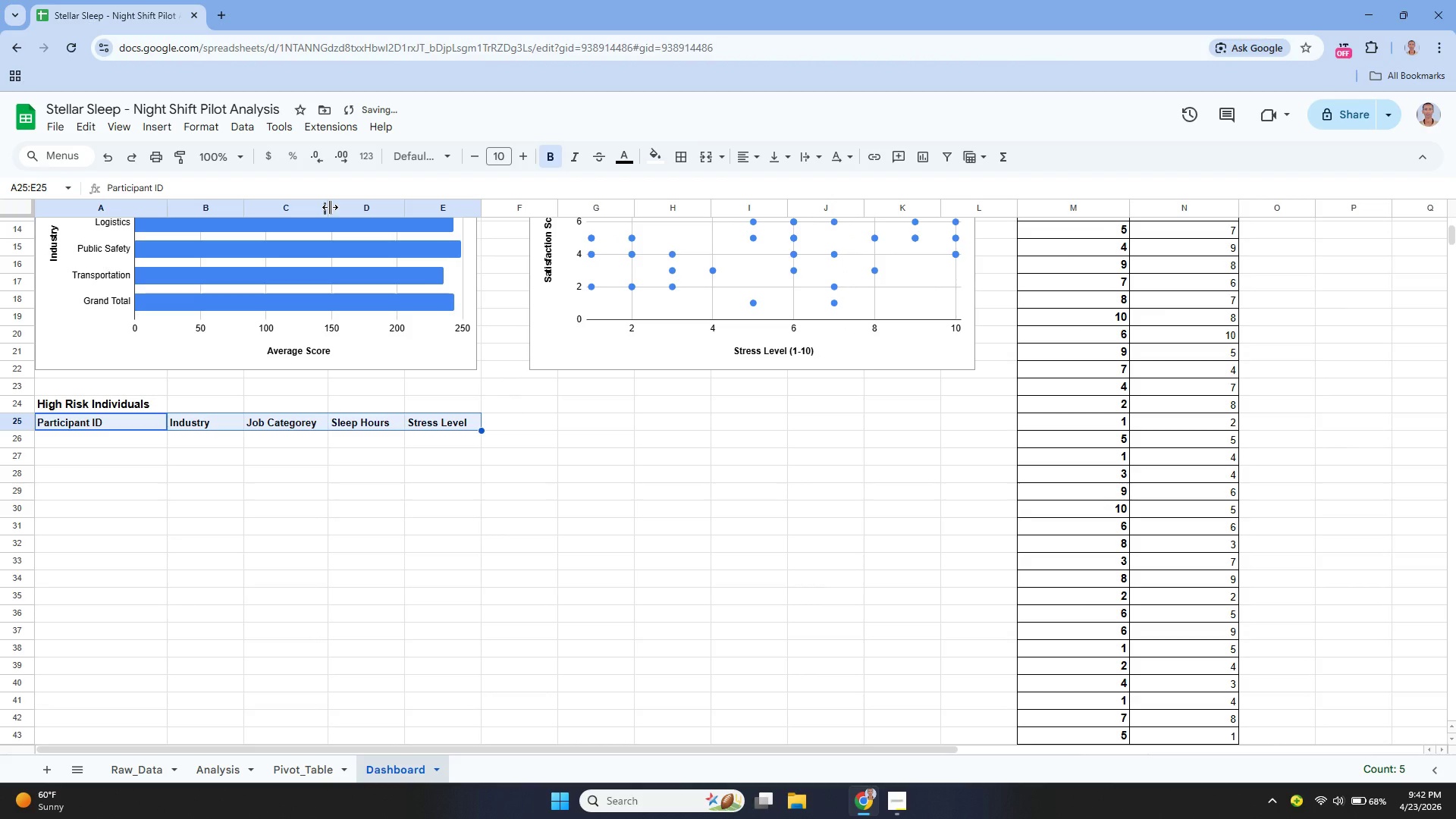 
left_click_drag(start_coordinate=[330, 207], to_coordinate=[326, 228])
 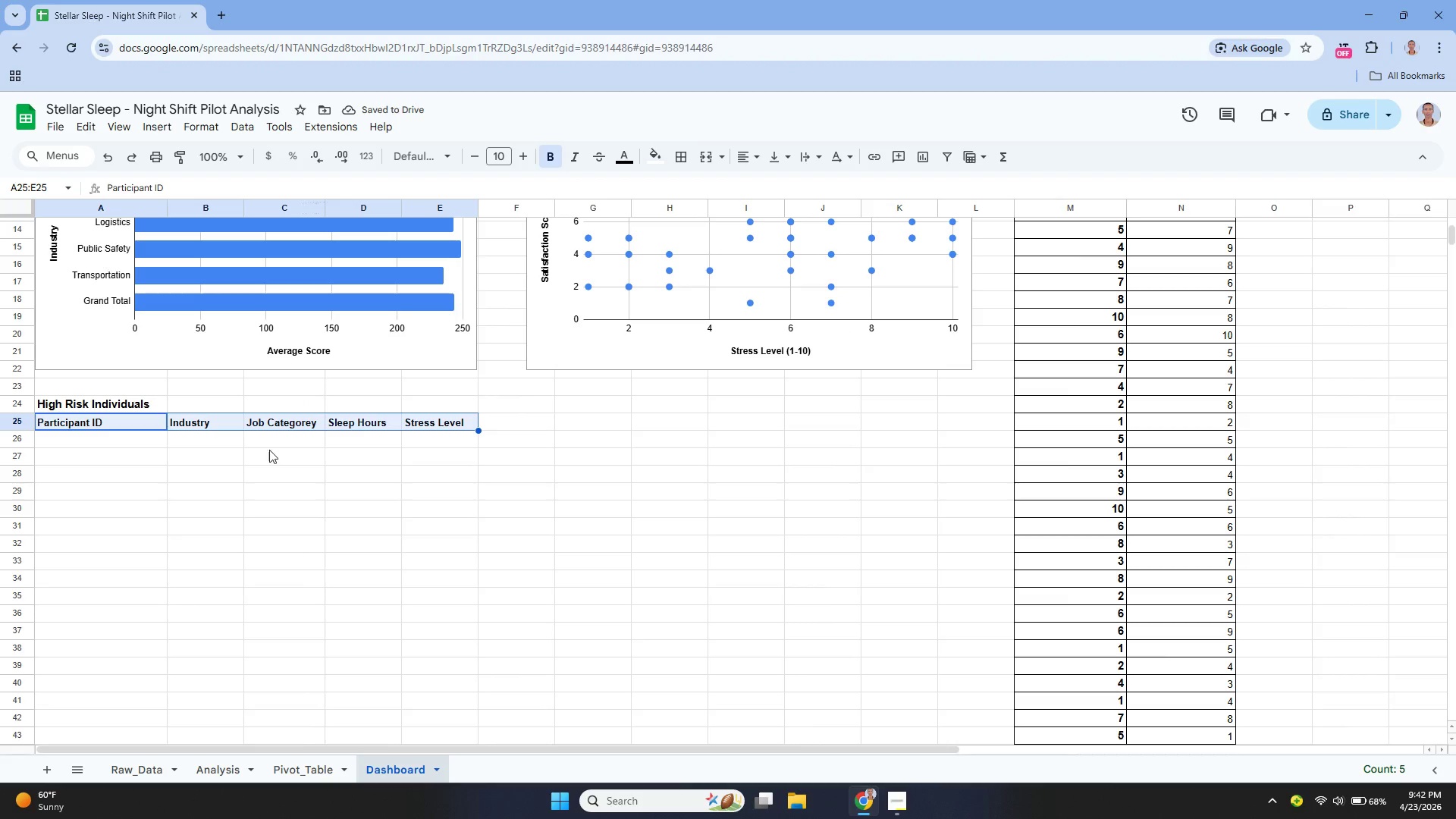 
left_click([89, 441])
 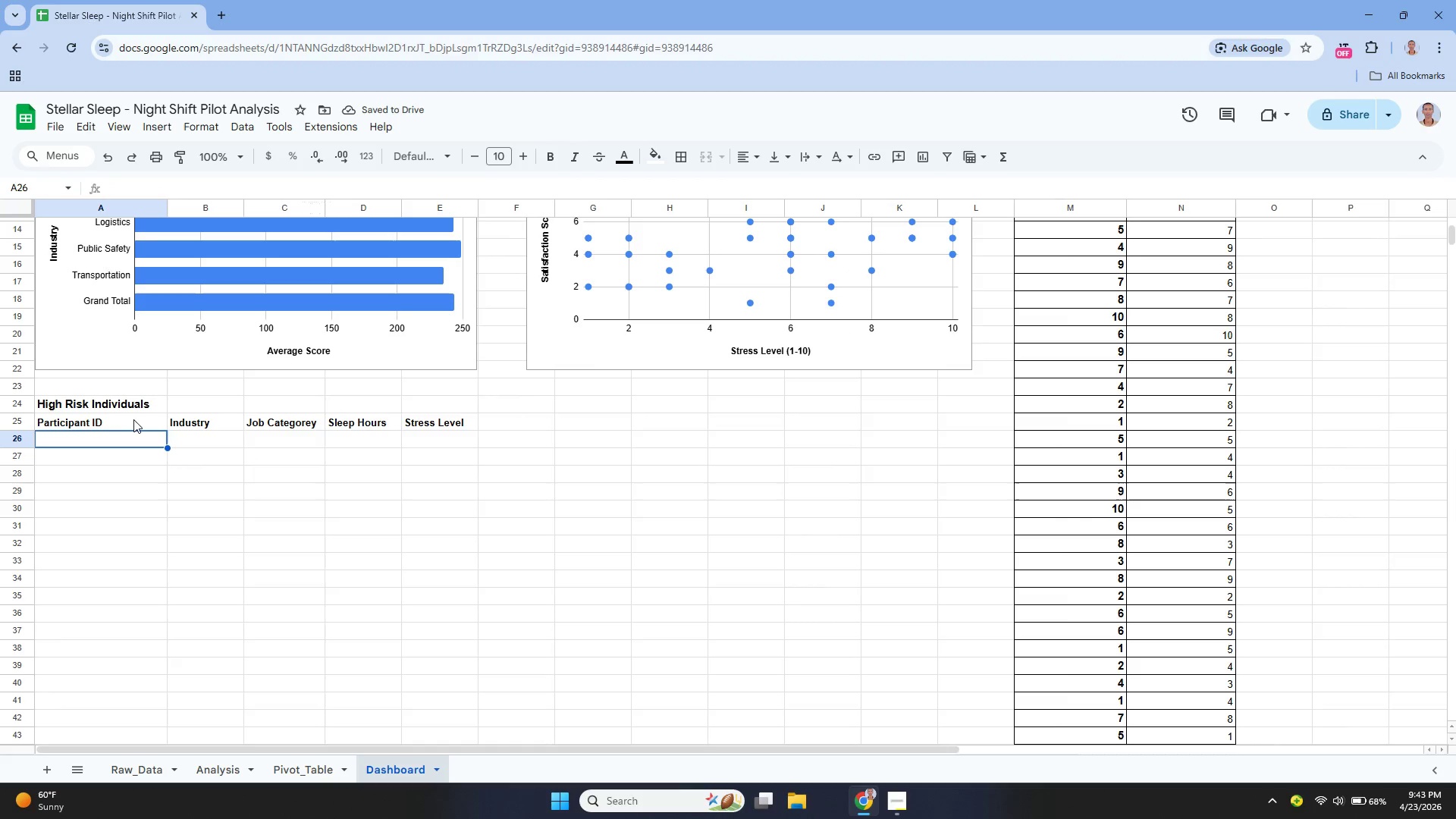 
left_click_drag(start_coordinate=[131, 422], to_coordinate=[407, 429])
 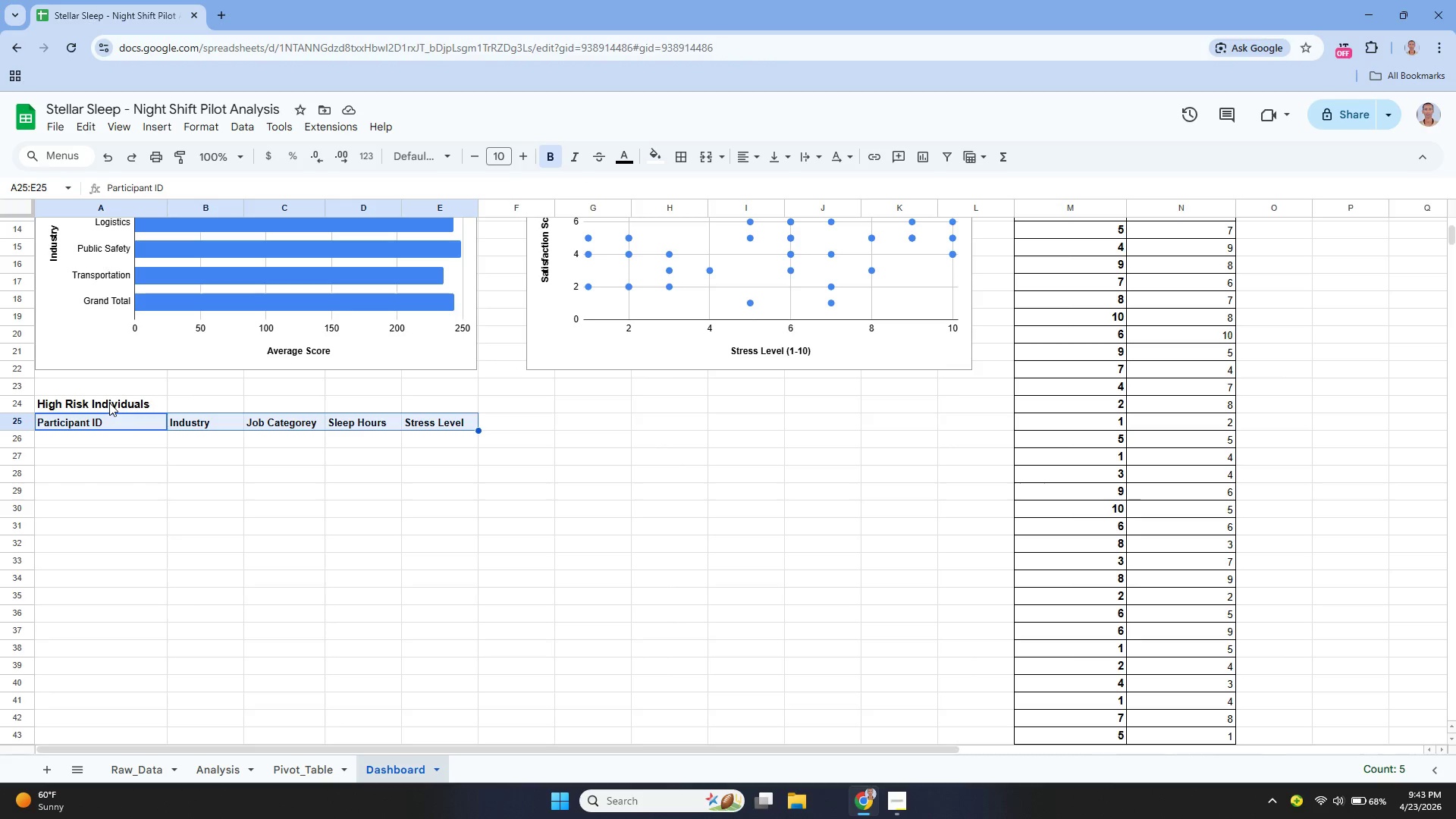 
wait(5.75)
 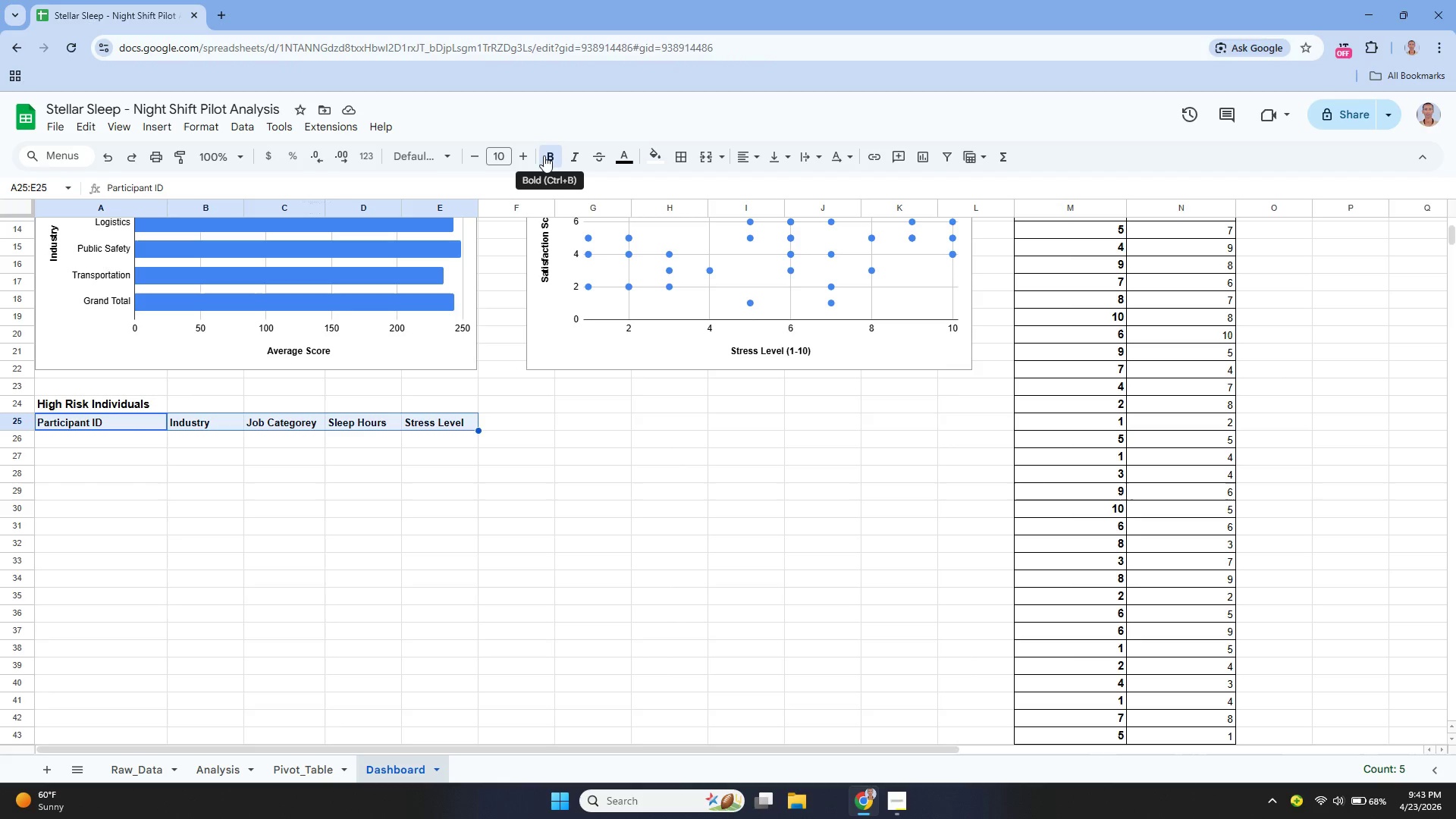 
left_click([529, 158])
 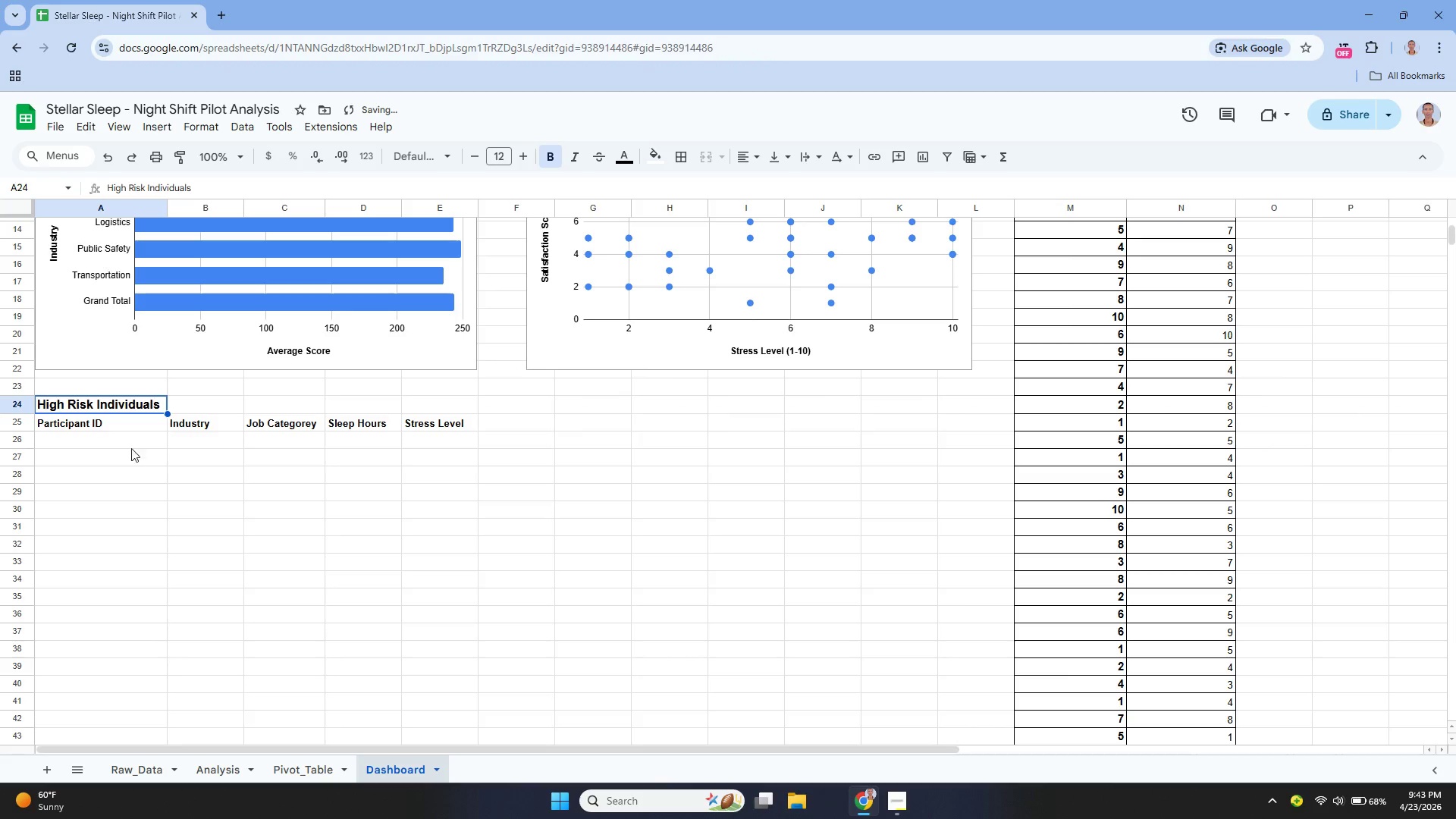 
left_click([110, 428])
 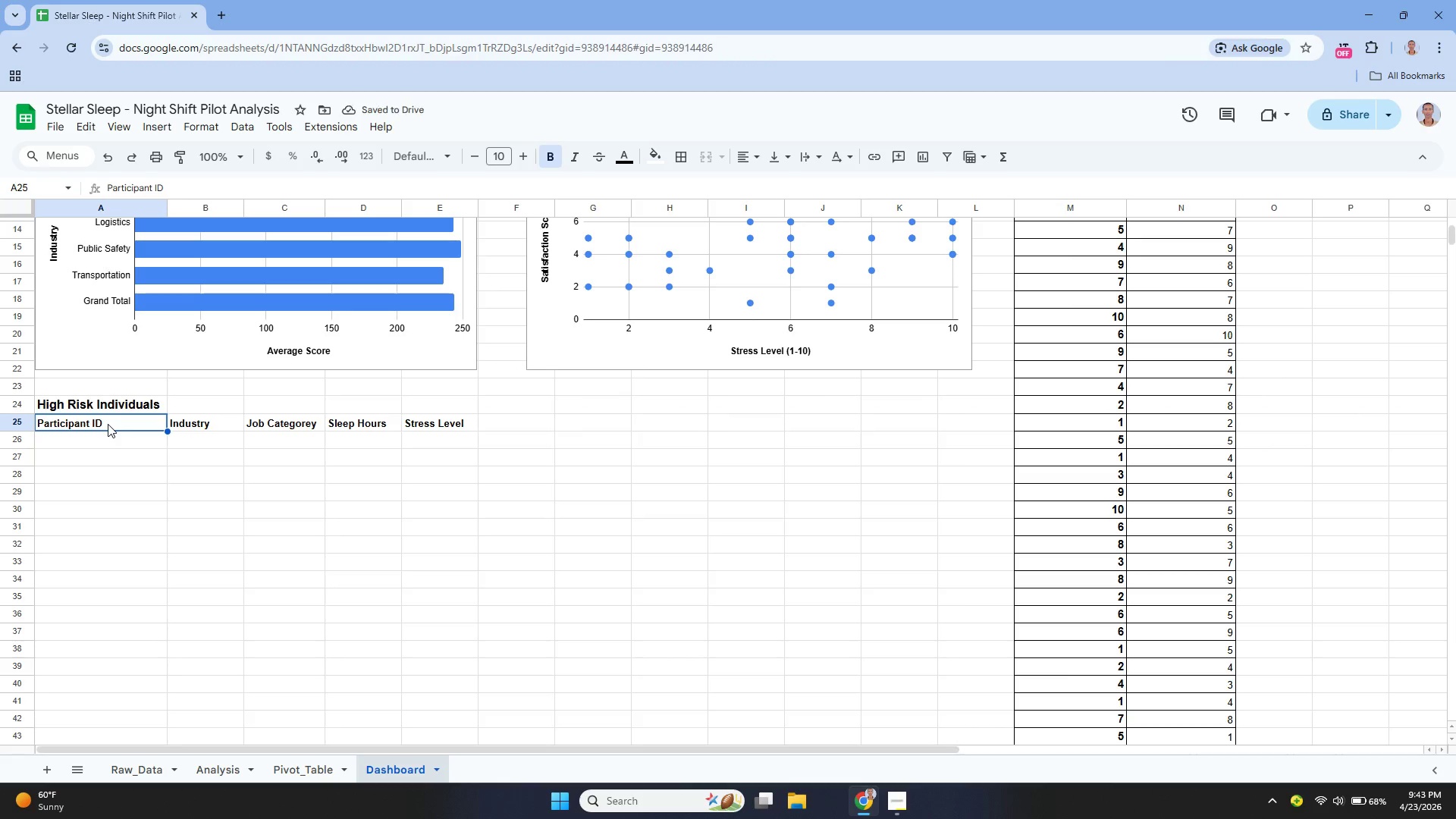 
left_click_drag(start_coordinate=[108, 424], to_coordinate=[463, 423])
 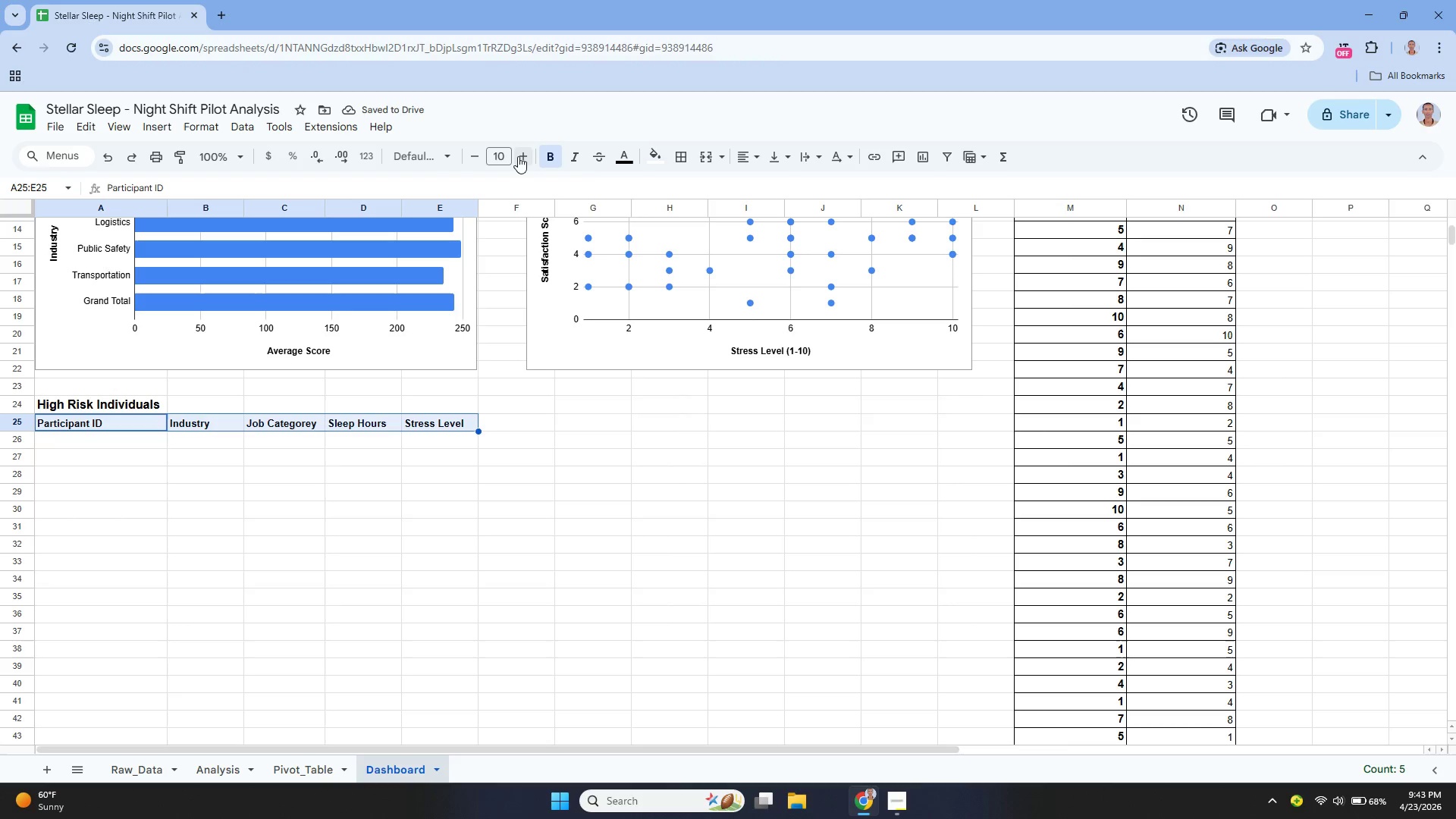 
left_click([518, 156])
 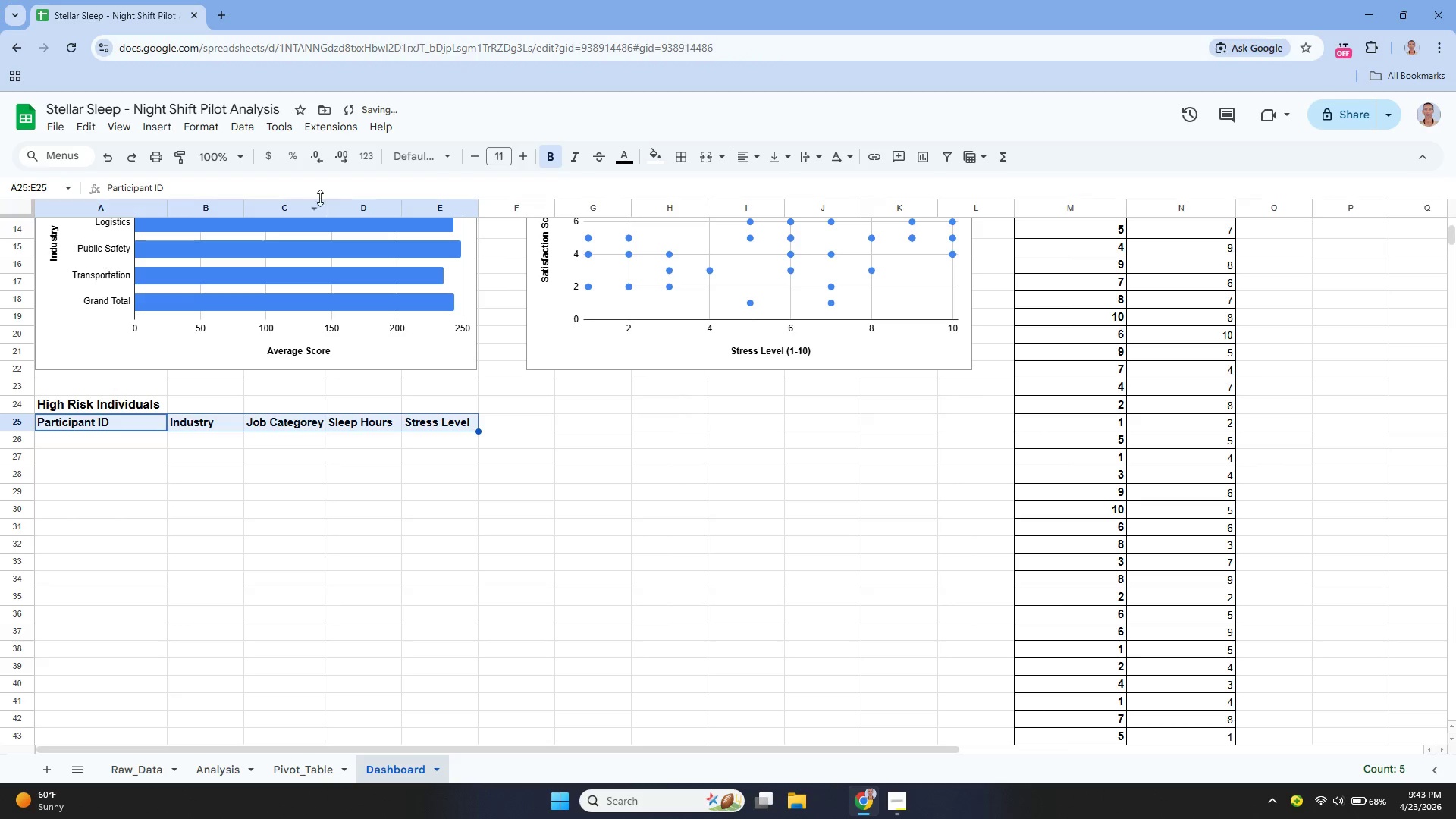 
left_click_drag(start_coordinate=[325, 205], to_coordinate=[337, 206])
 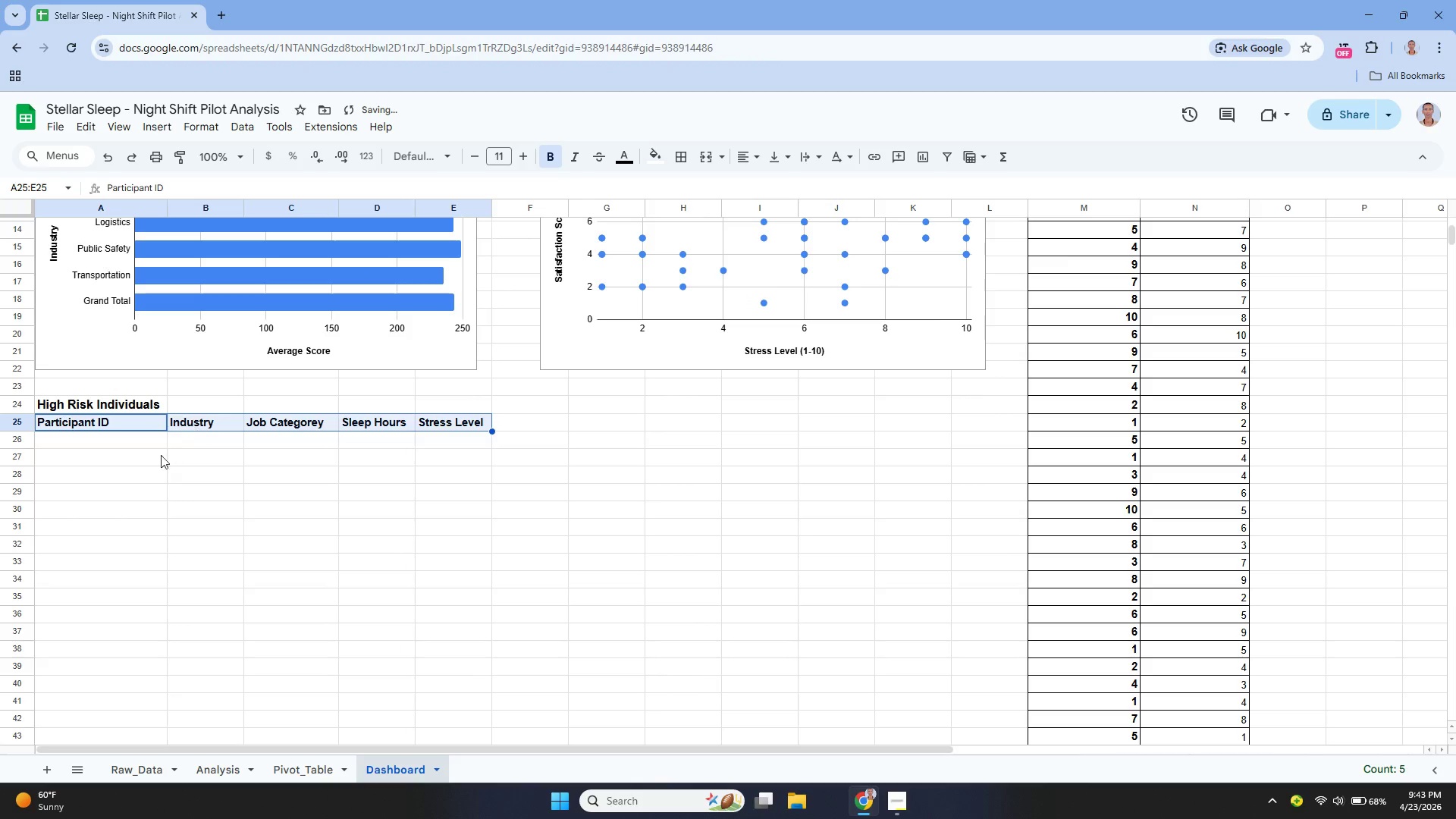 
left_click([143, 450])
 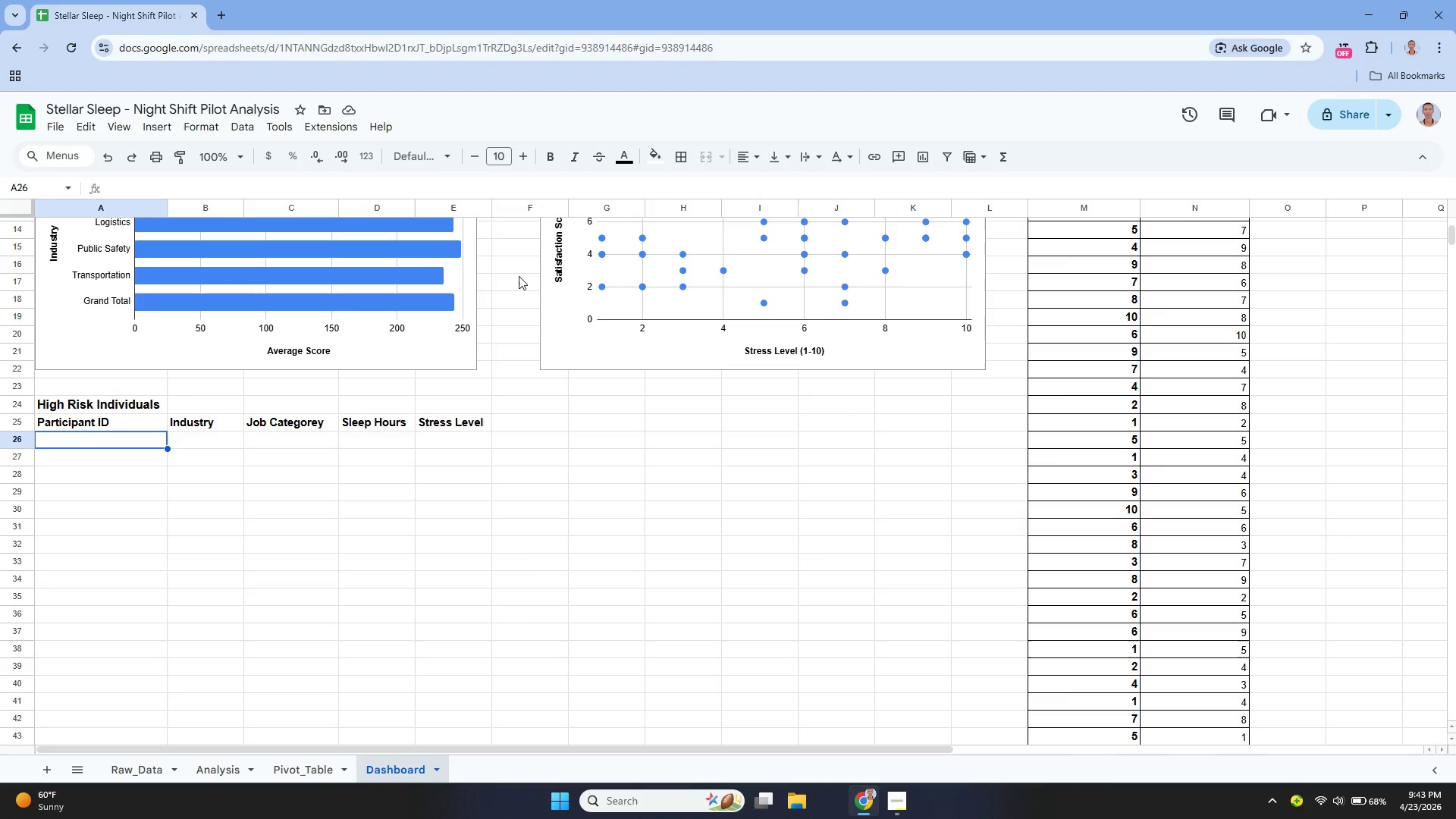 
wait(5.98)
 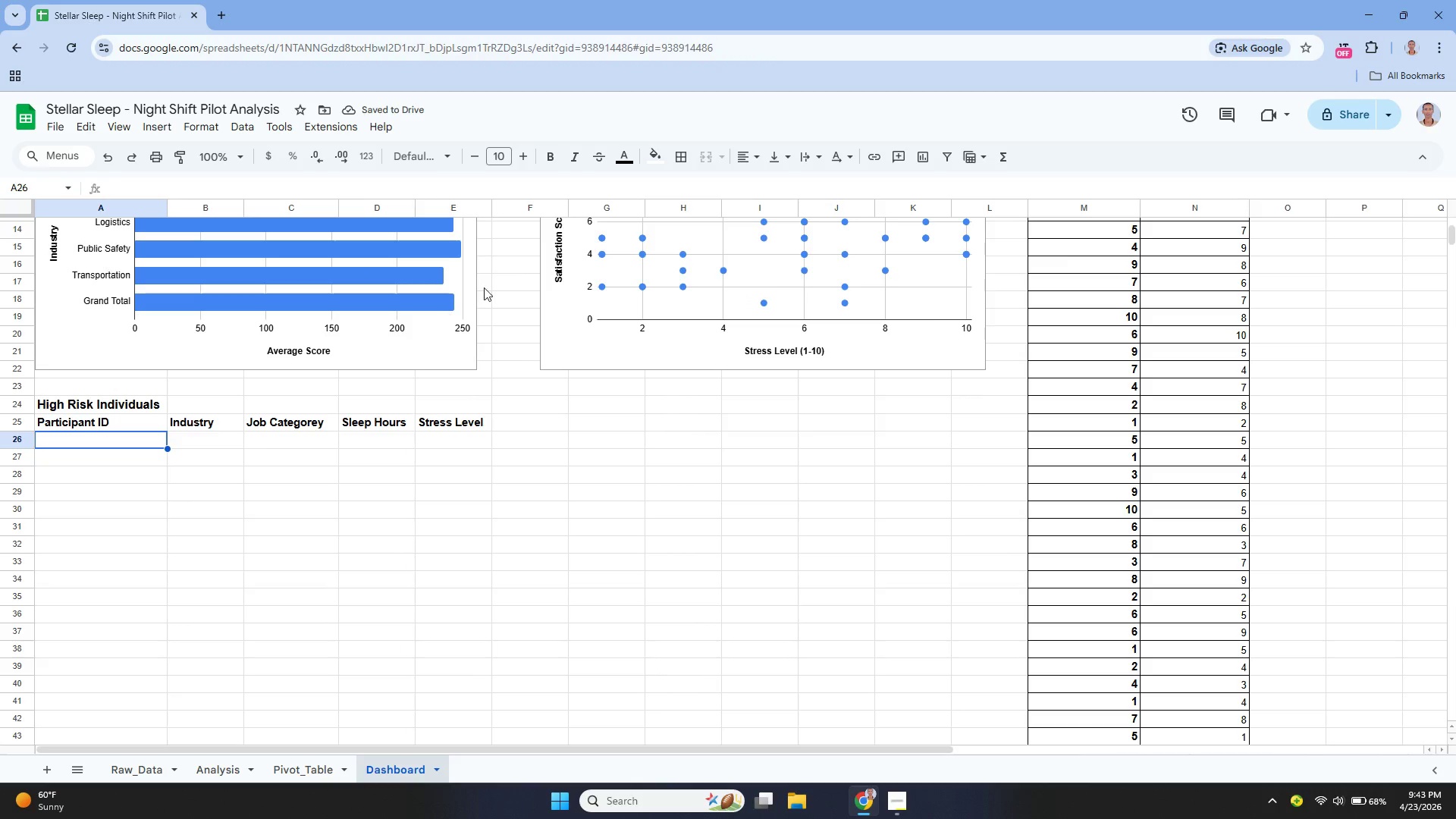 
key(Enter)
 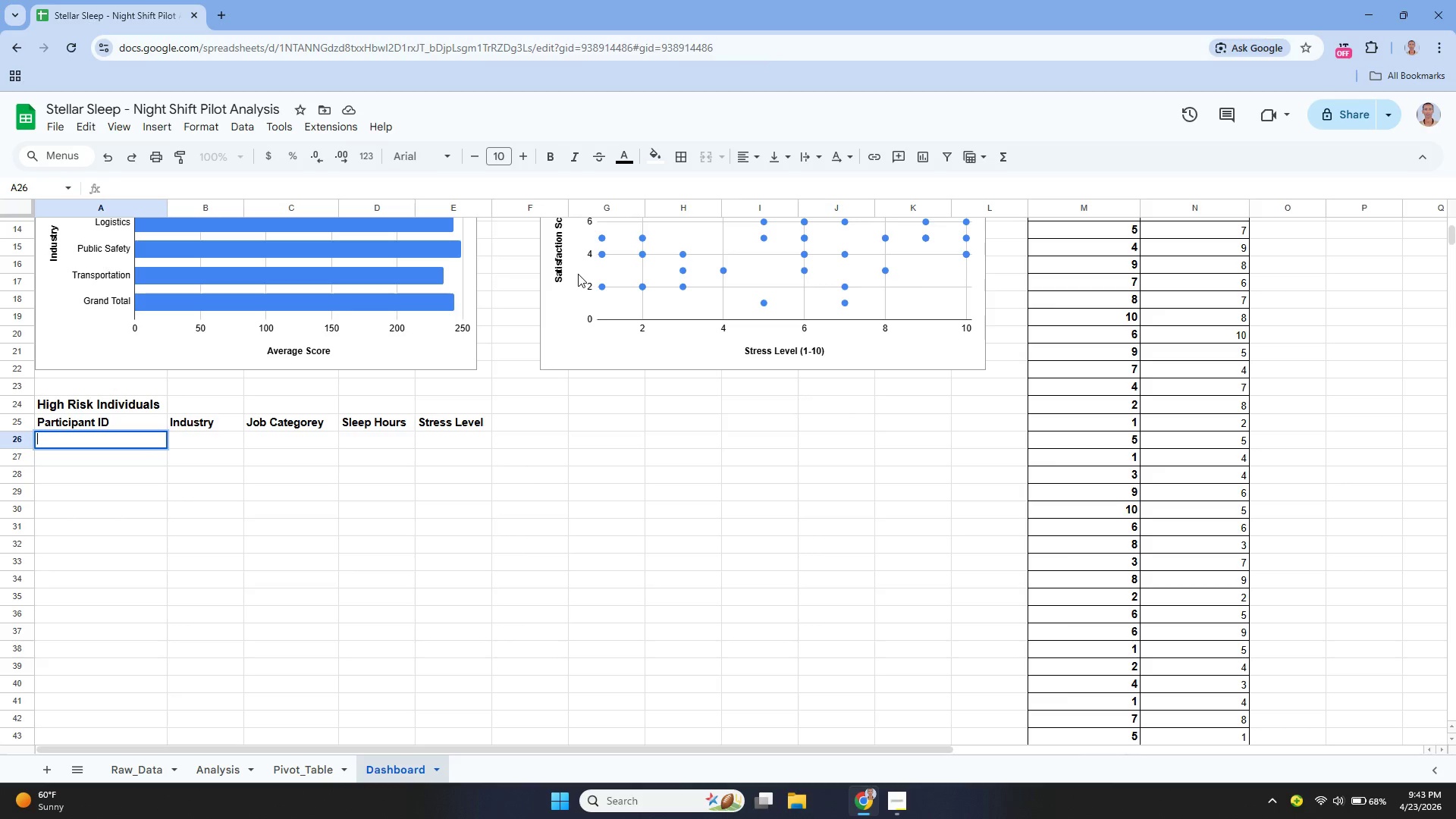 
type(=filter)
 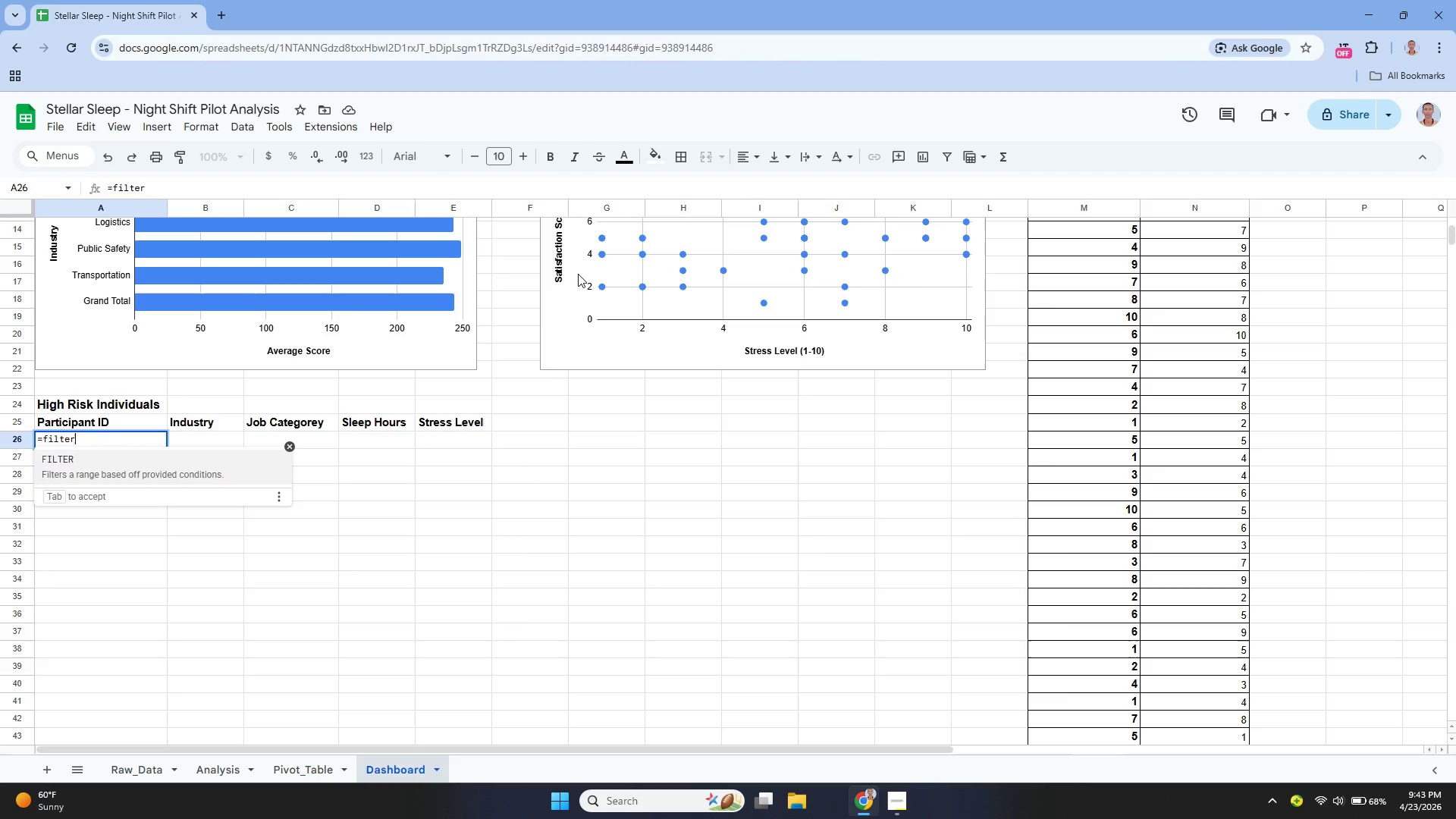 
key(Enter)
 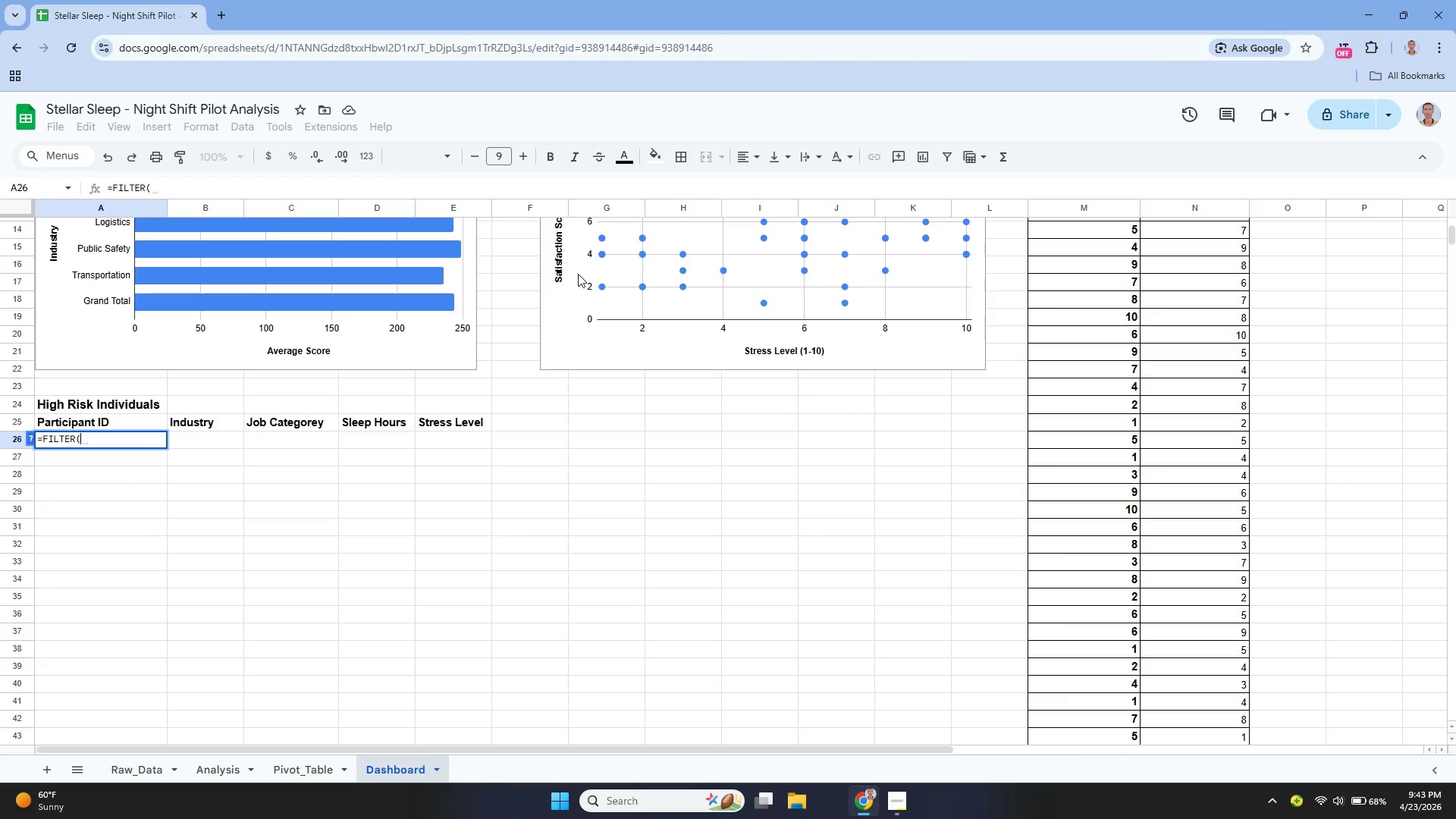 
type(Anaysis!)
 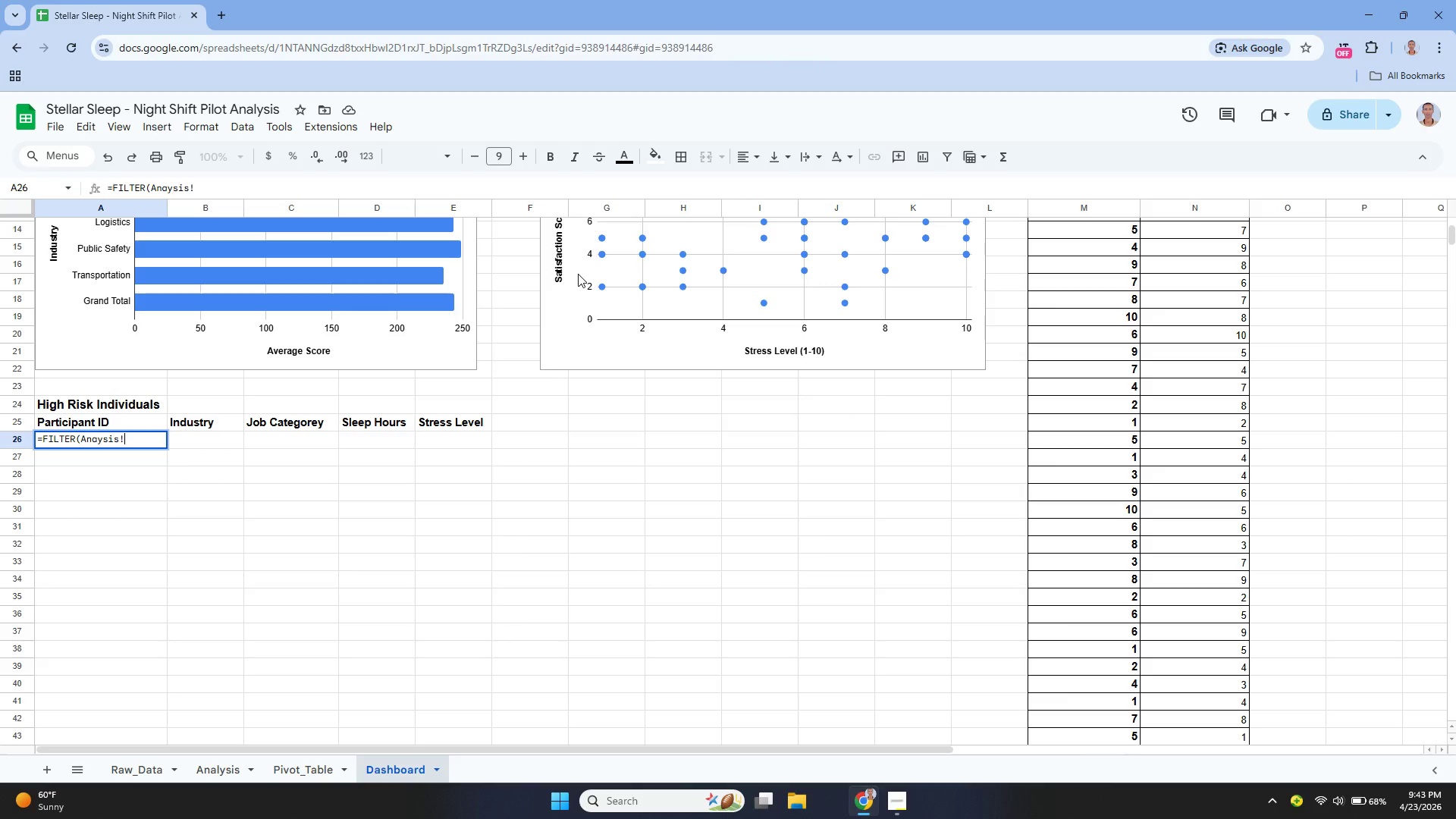 
type(A2:A81)
 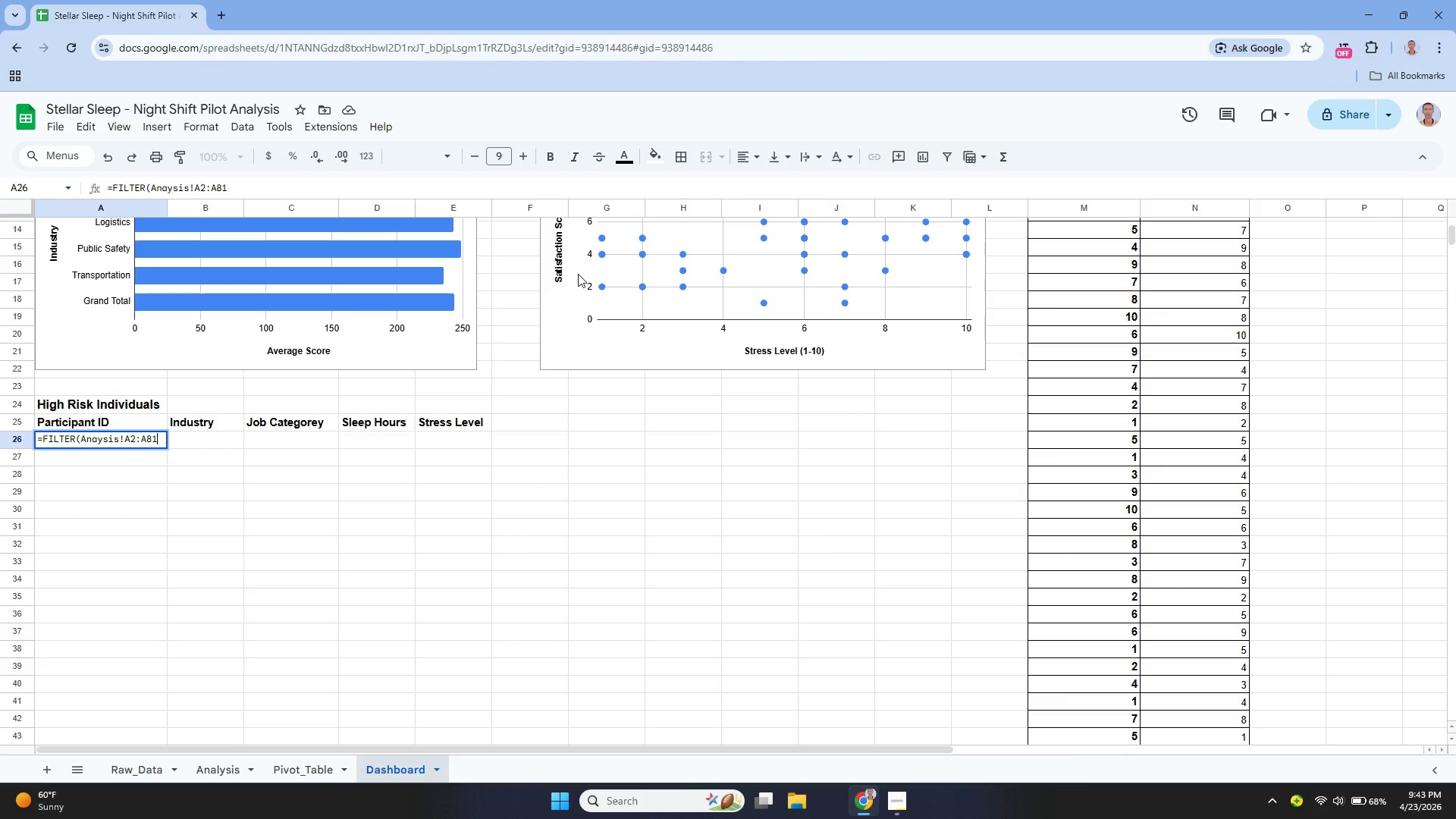 
type(, Analysis!M2)
 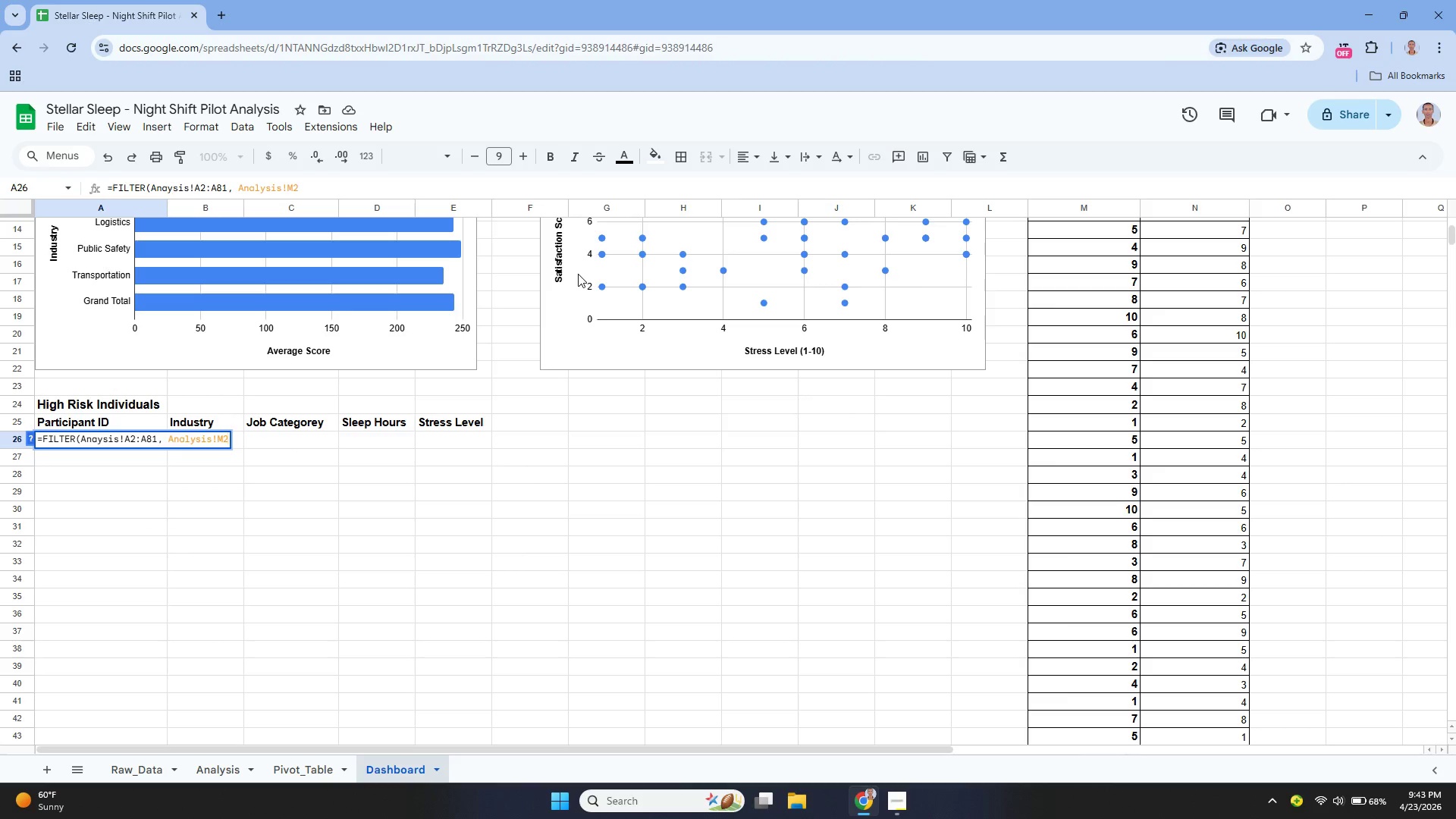 
type(:M81)
 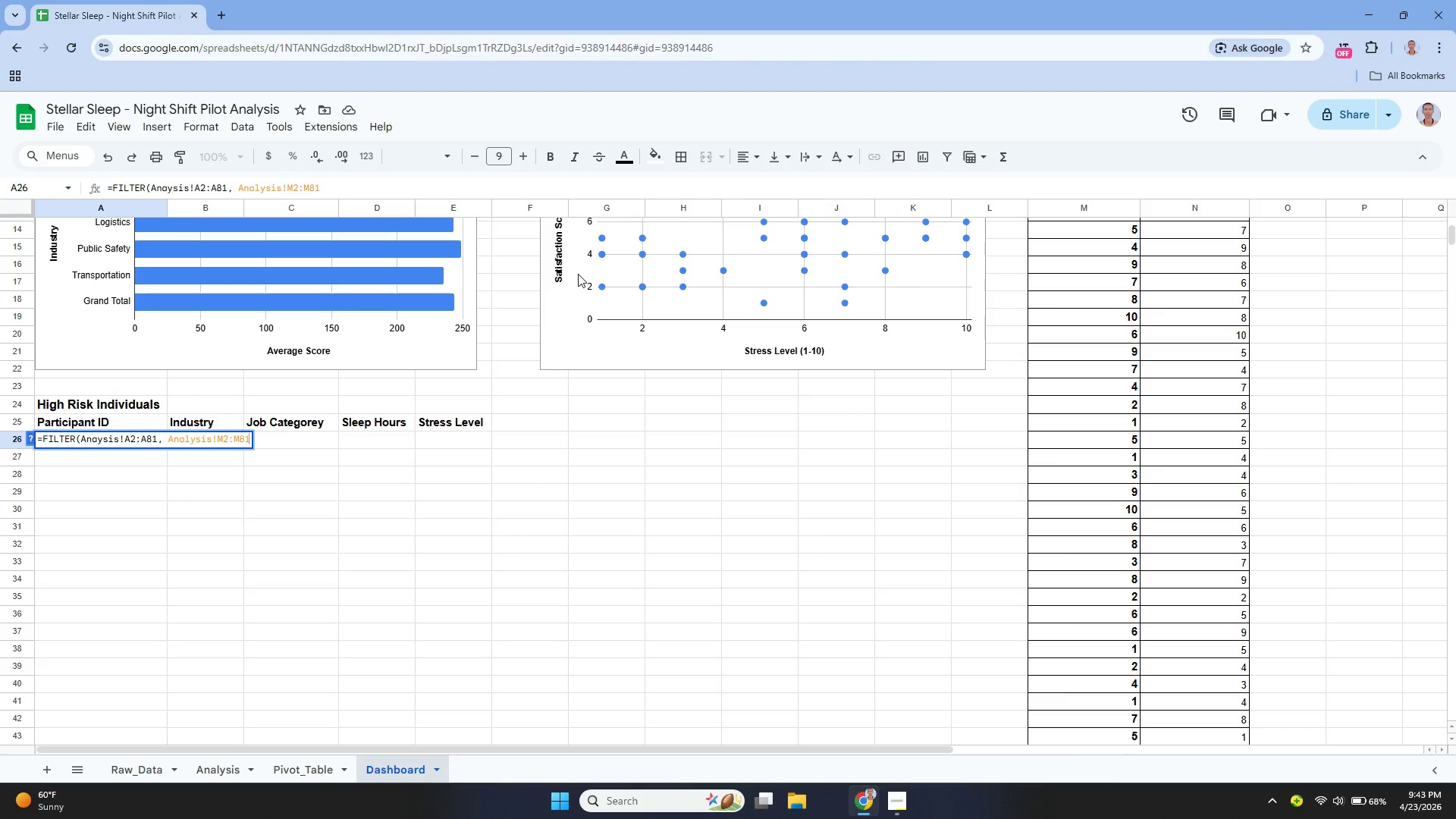 
wait(7.14)
 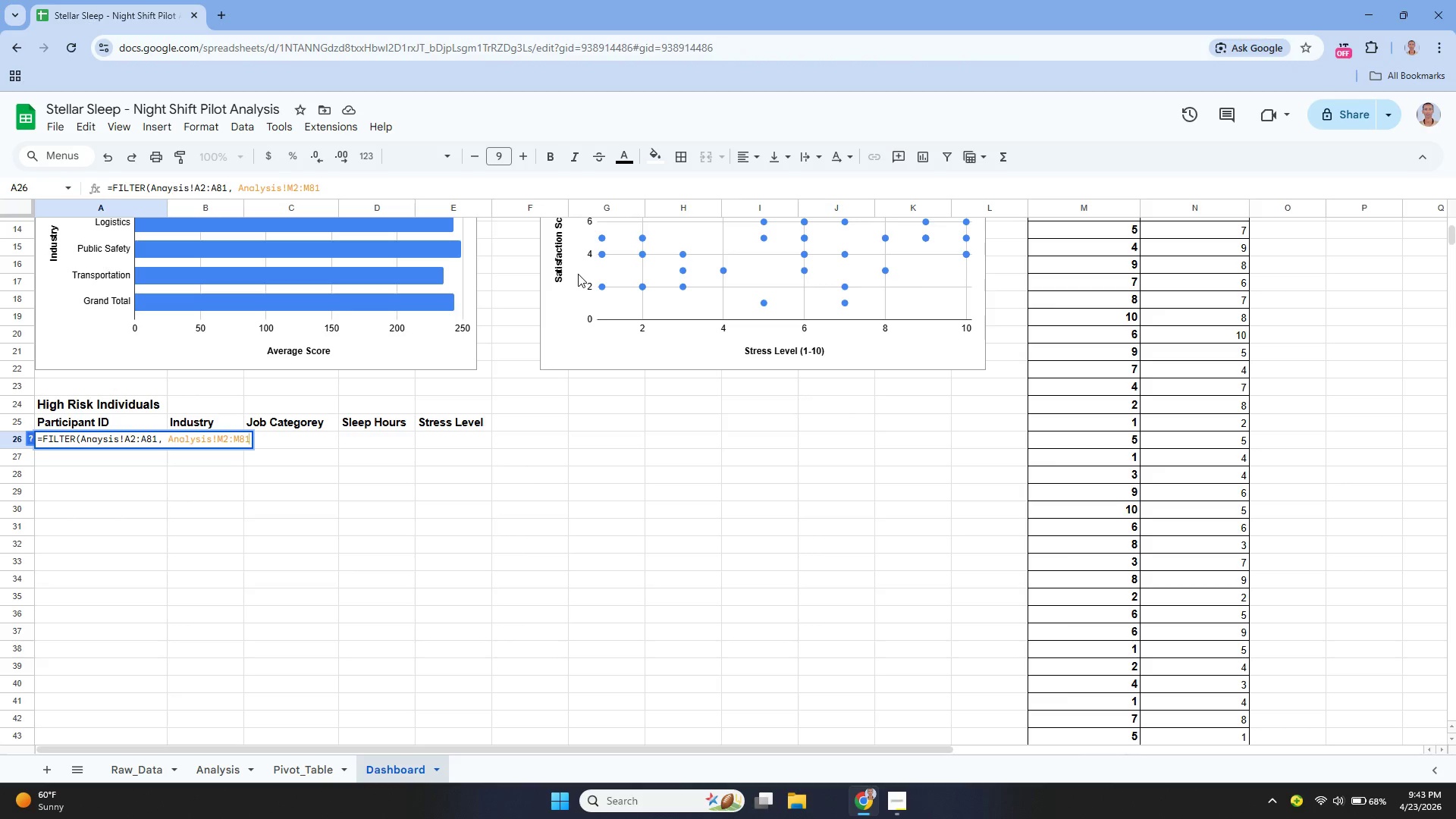 
hold_key(key=ArrowLeft, duration=1.27)
 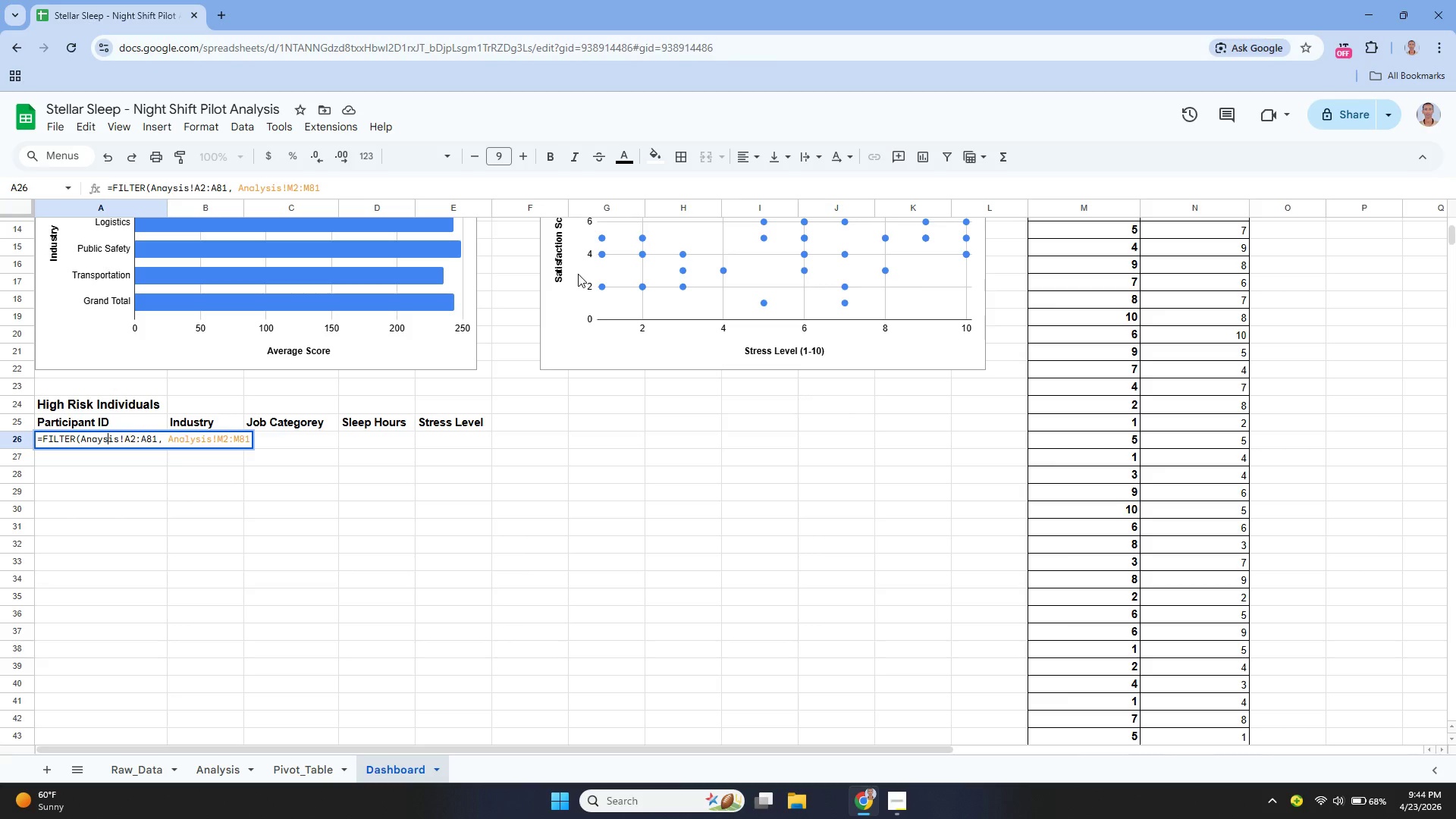 
key(ArrowLeft)
 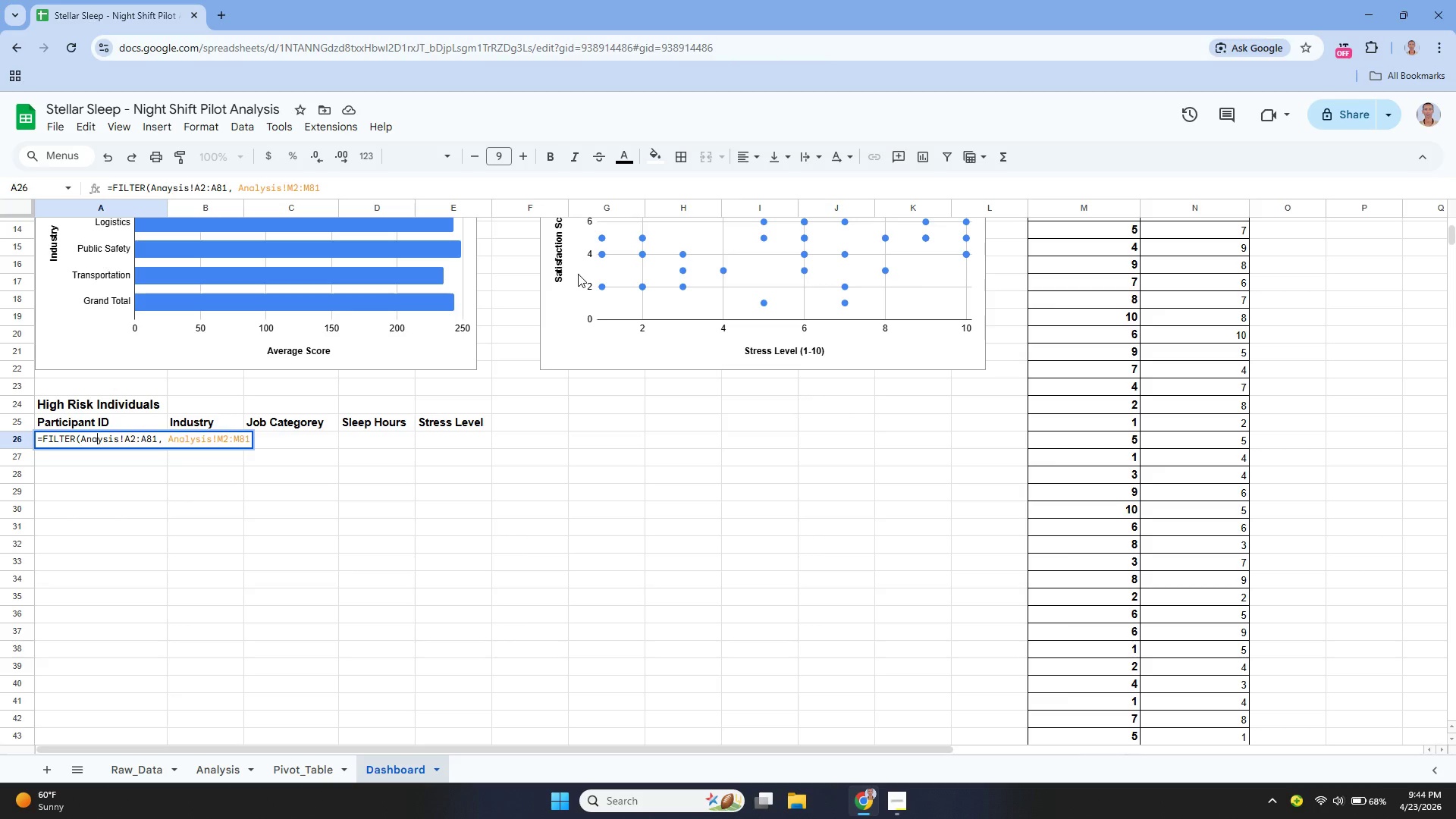 
key(ArrowLeft)
 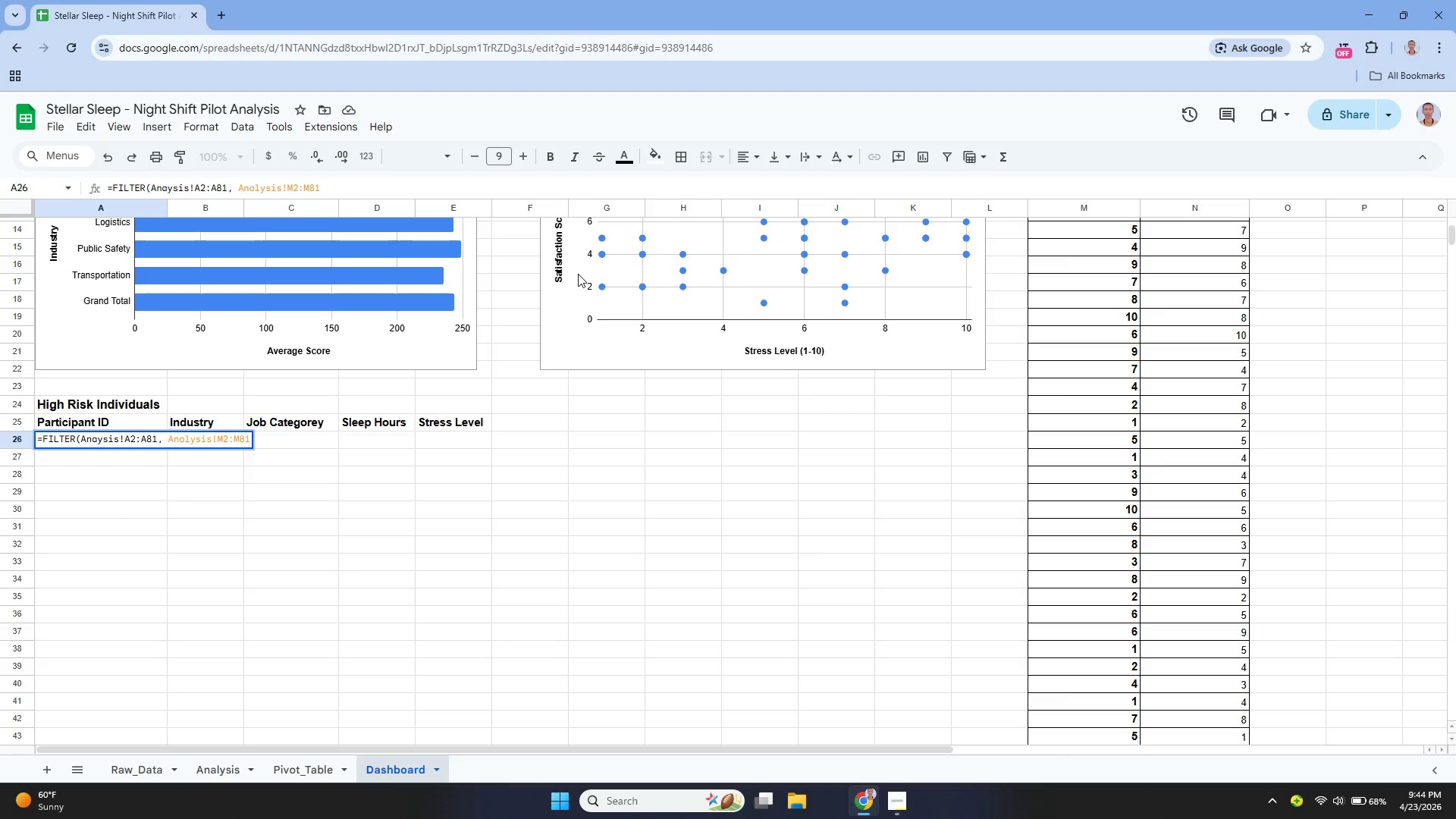 
key(L)
 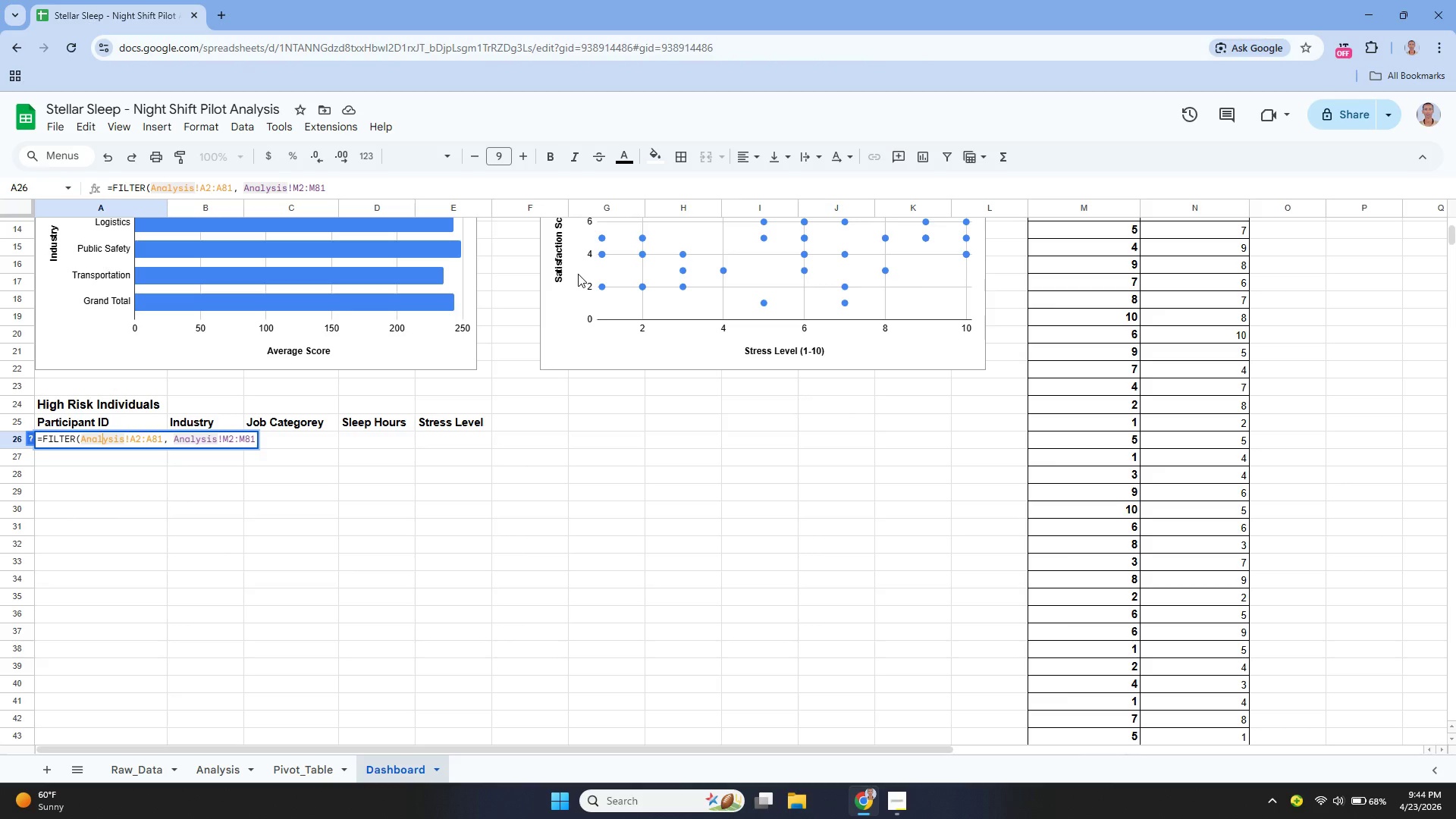 
hold_key(key=ArrowRight, duration=1.19)
 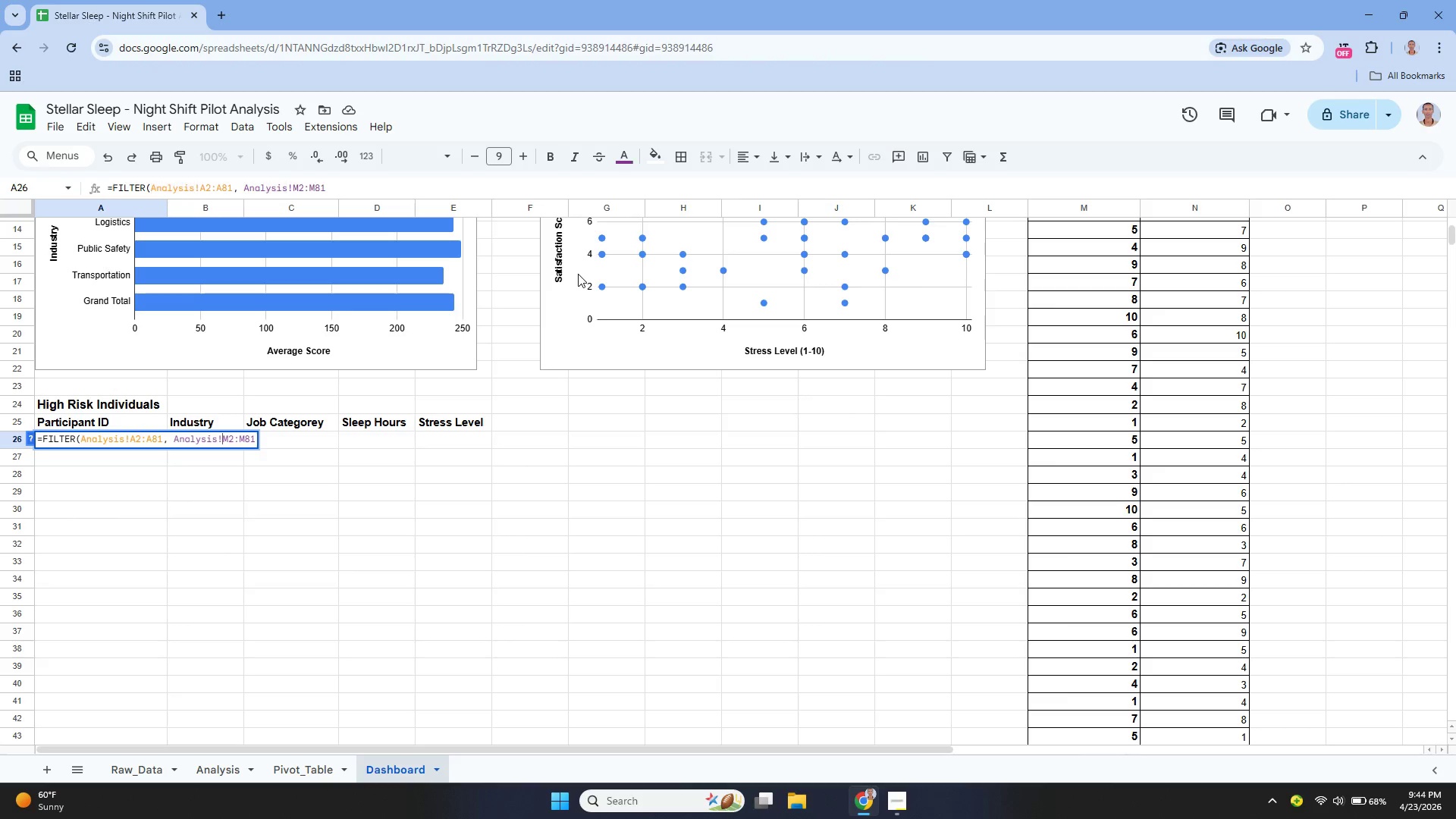 
key(ArrowRight)
 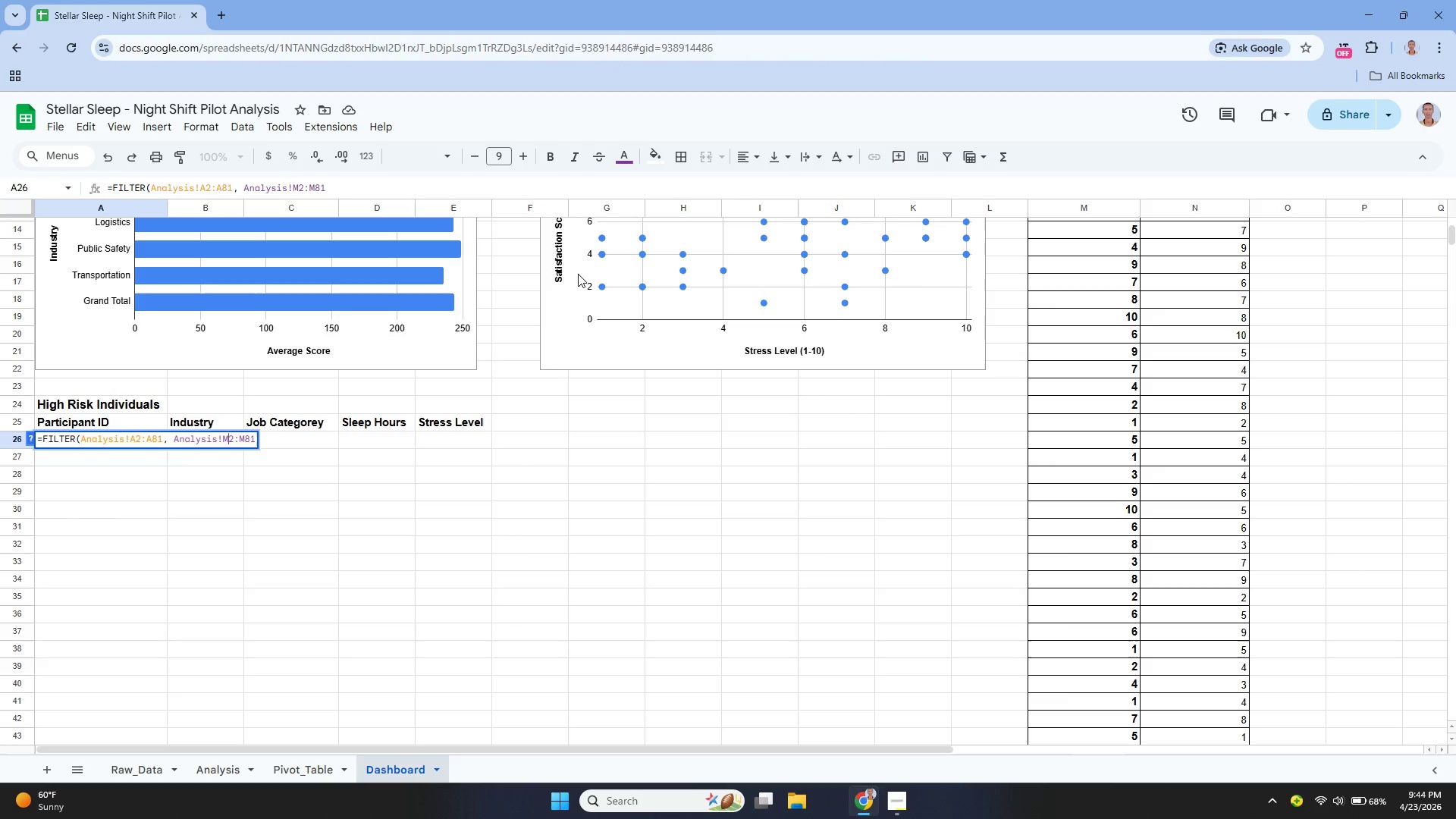 
key(ArrowRight)
 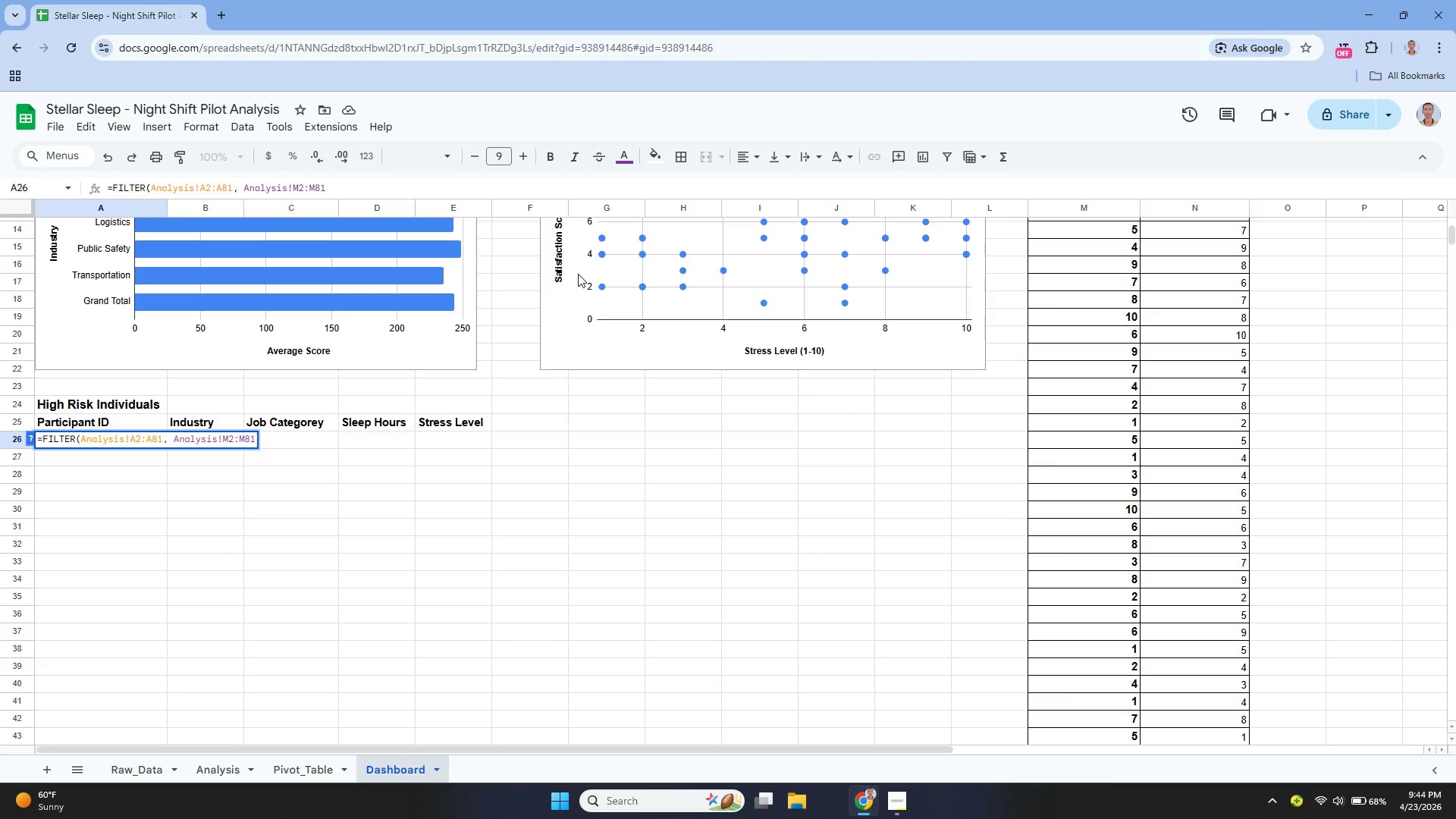 
key(ArrowRight)
 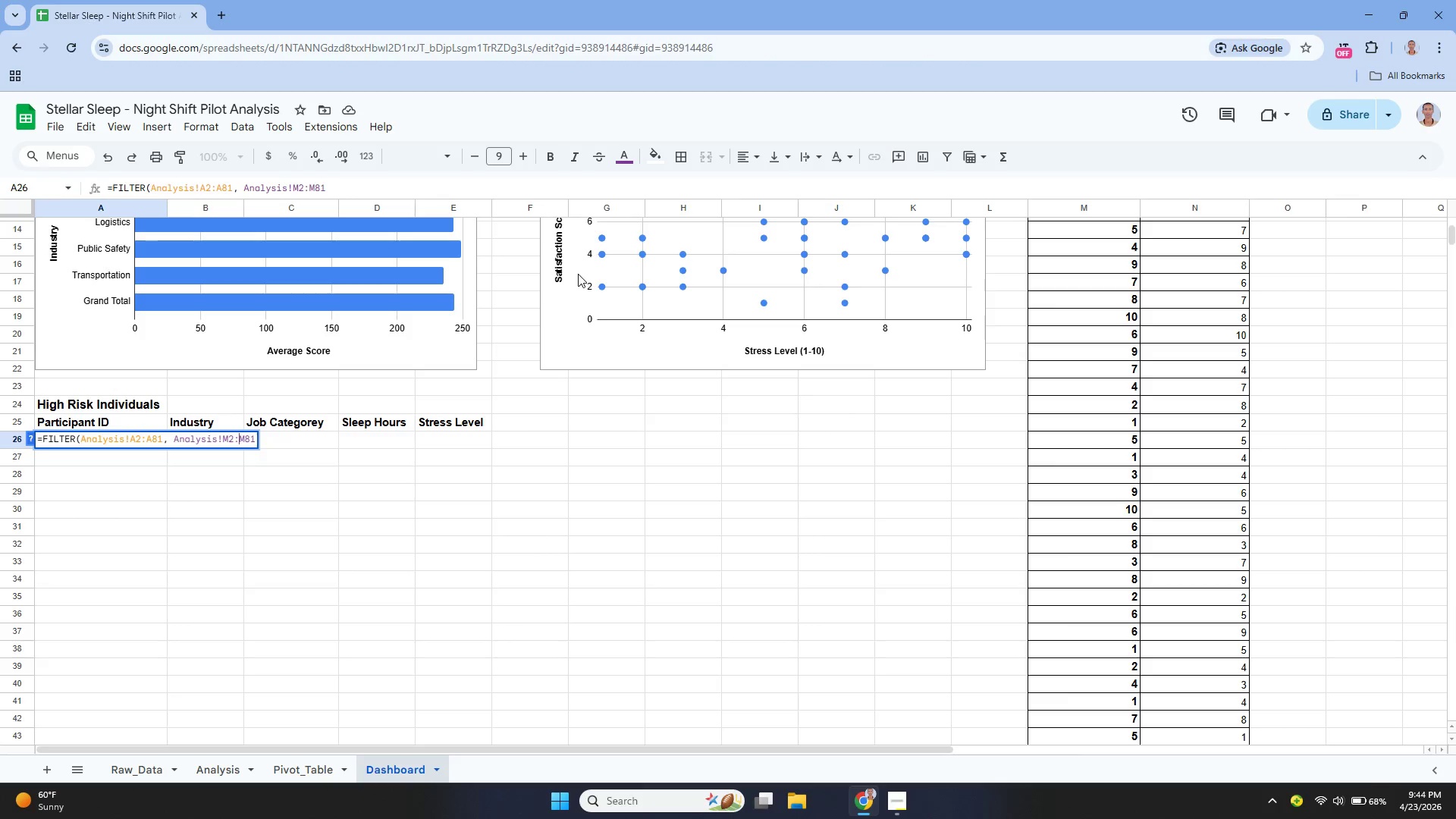 
key(ArrowRight)
 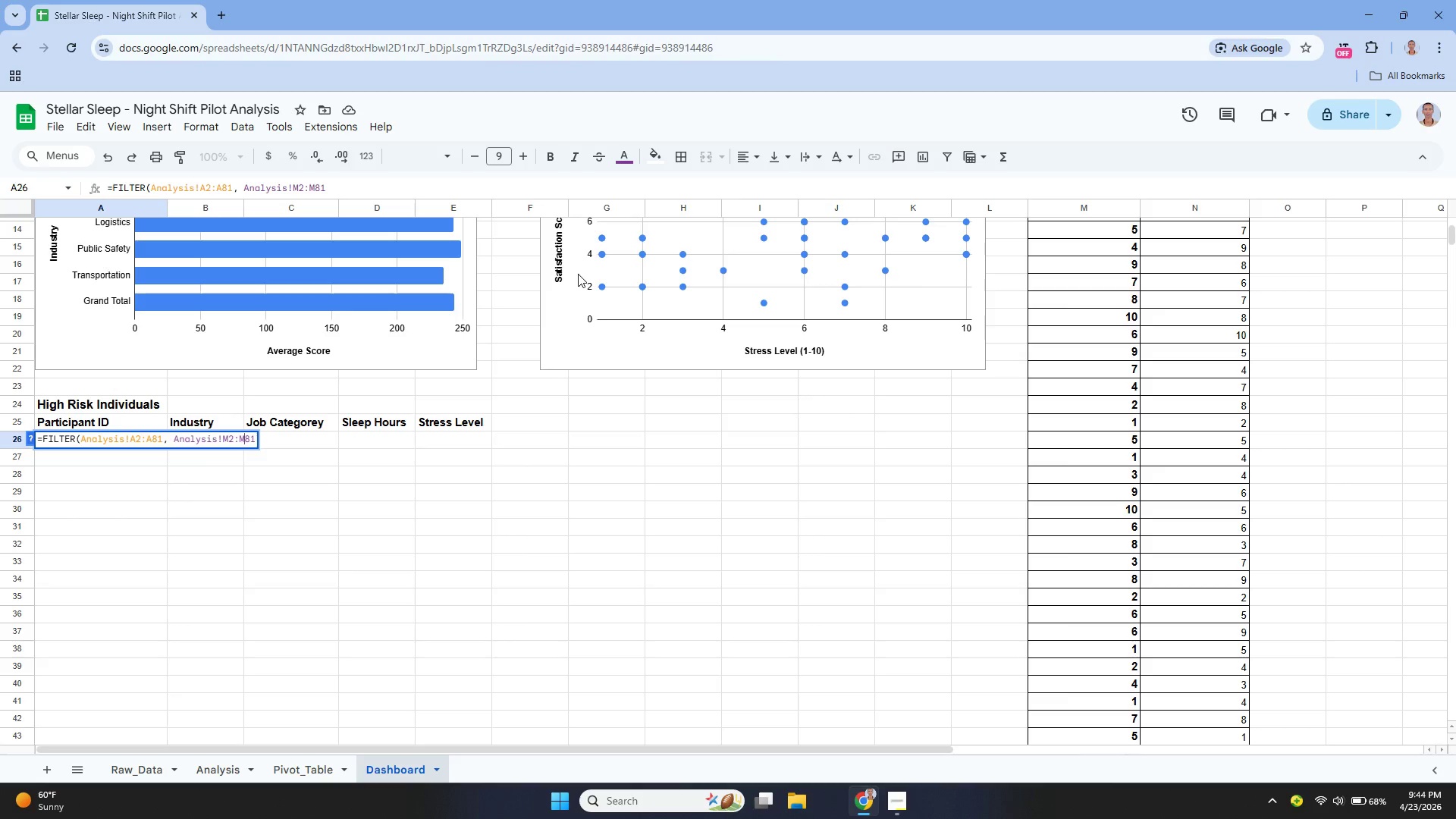 
key(ArrowRight)
 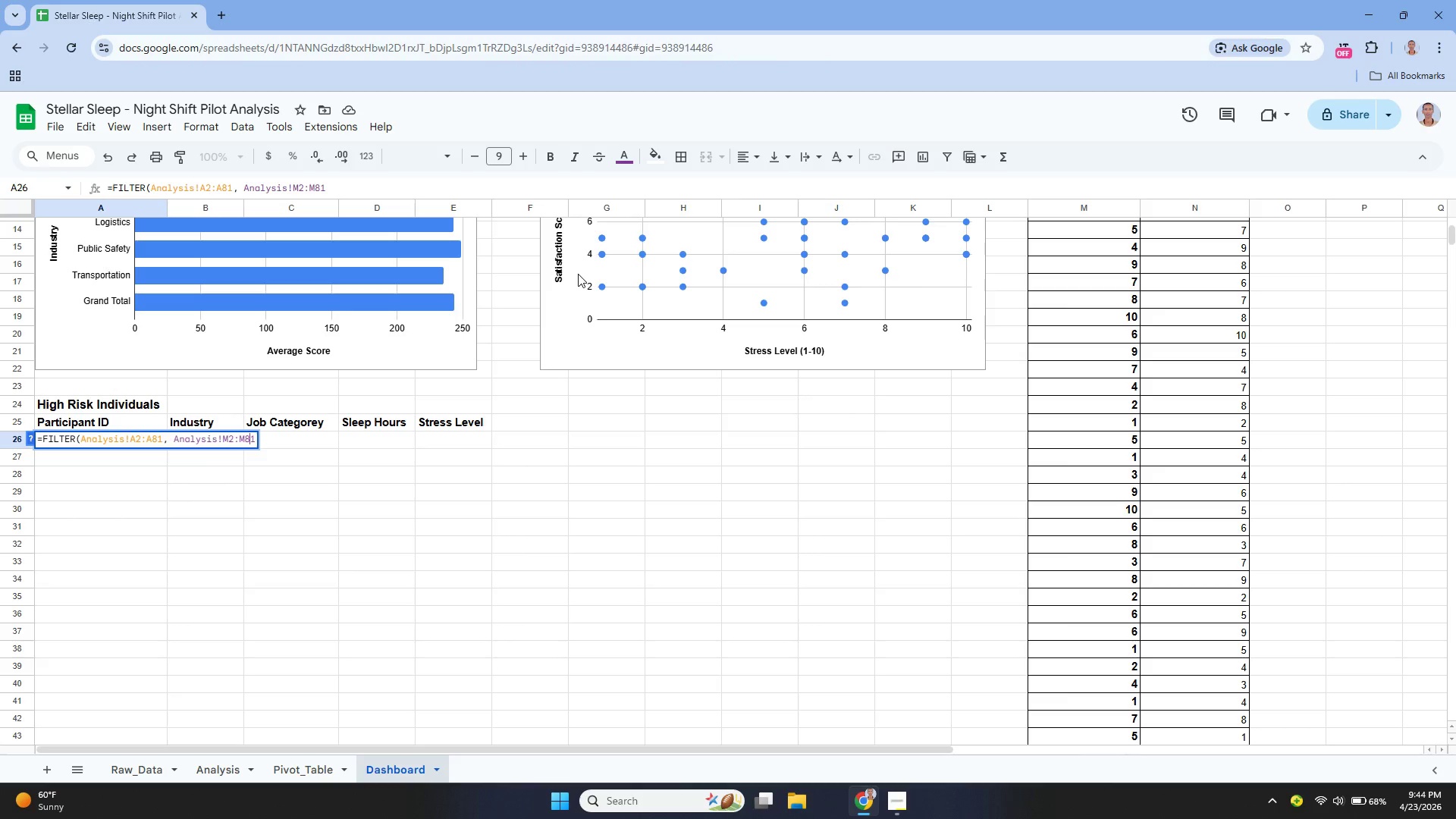 
key(ArrowRight)
 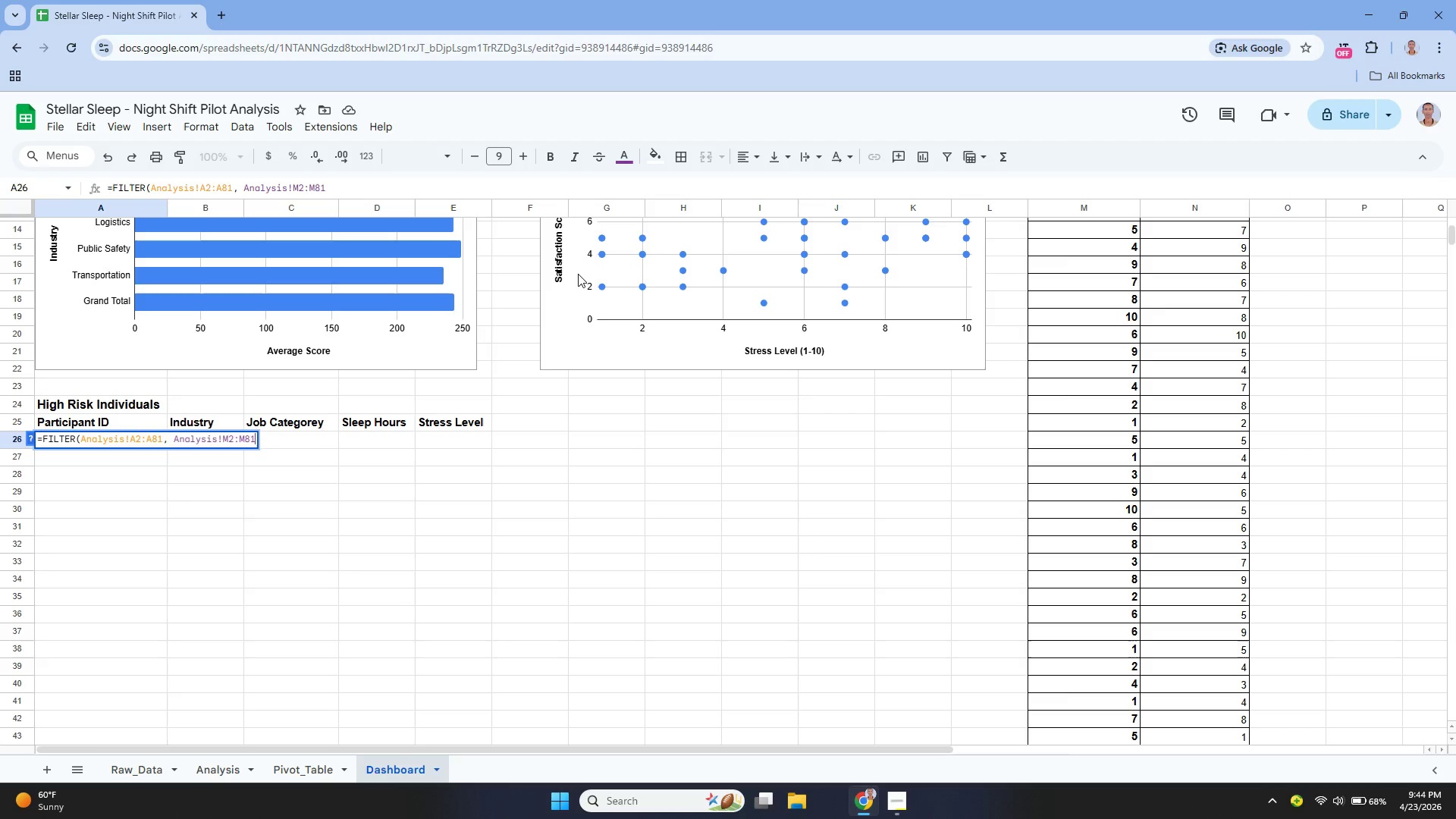 
key(Space)
 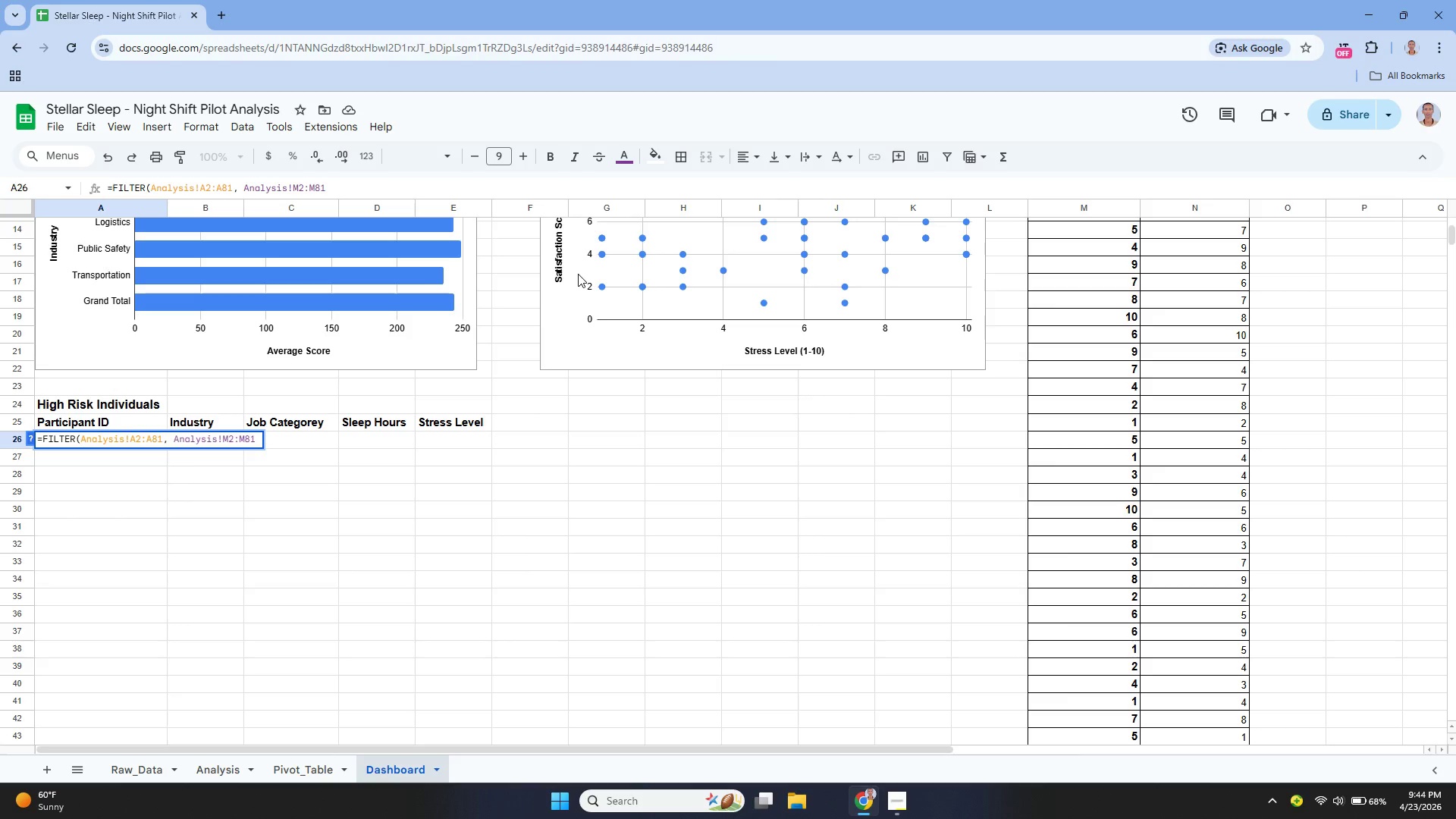 
key(Backspace)
 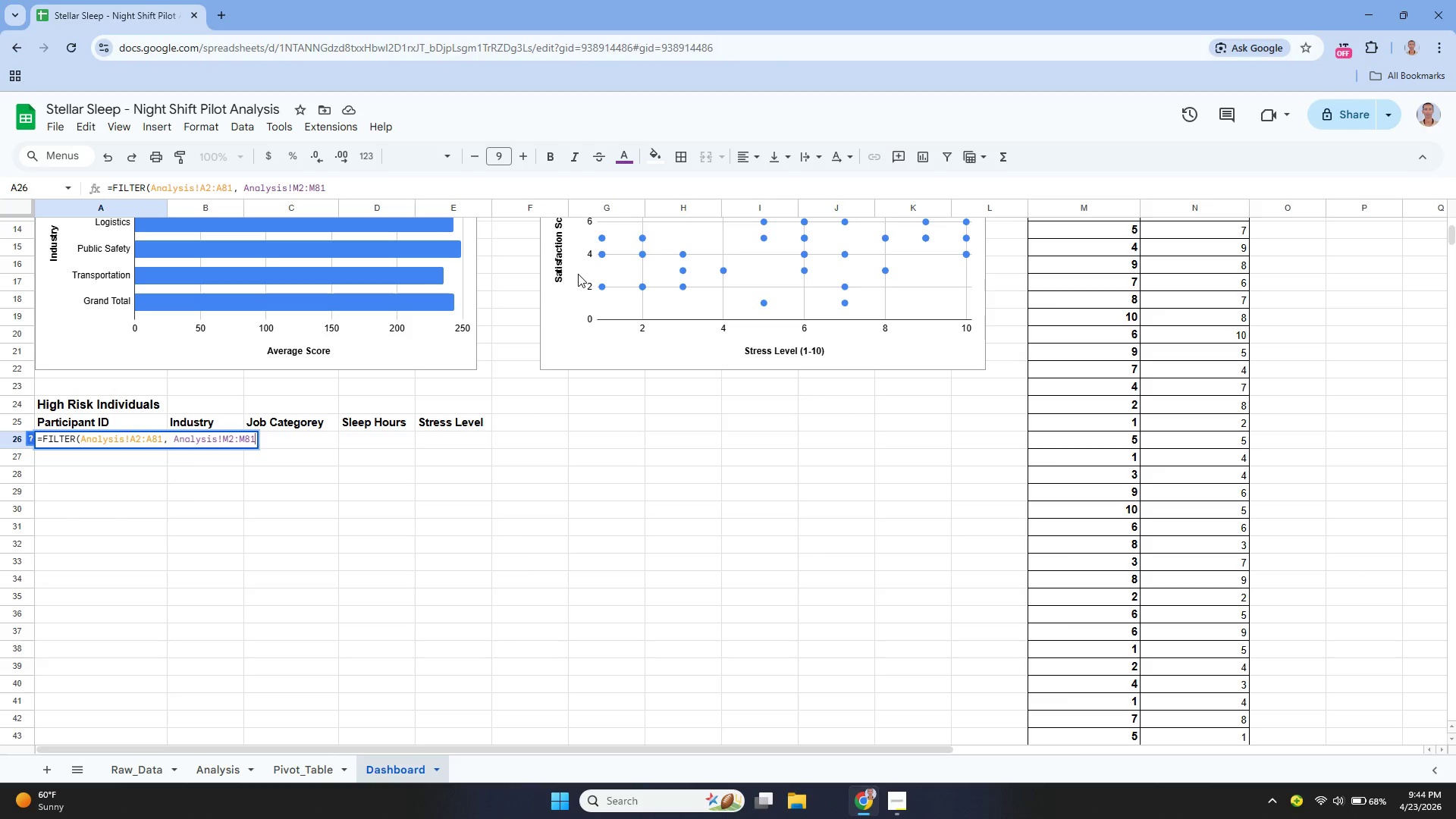 
key(Equal)
 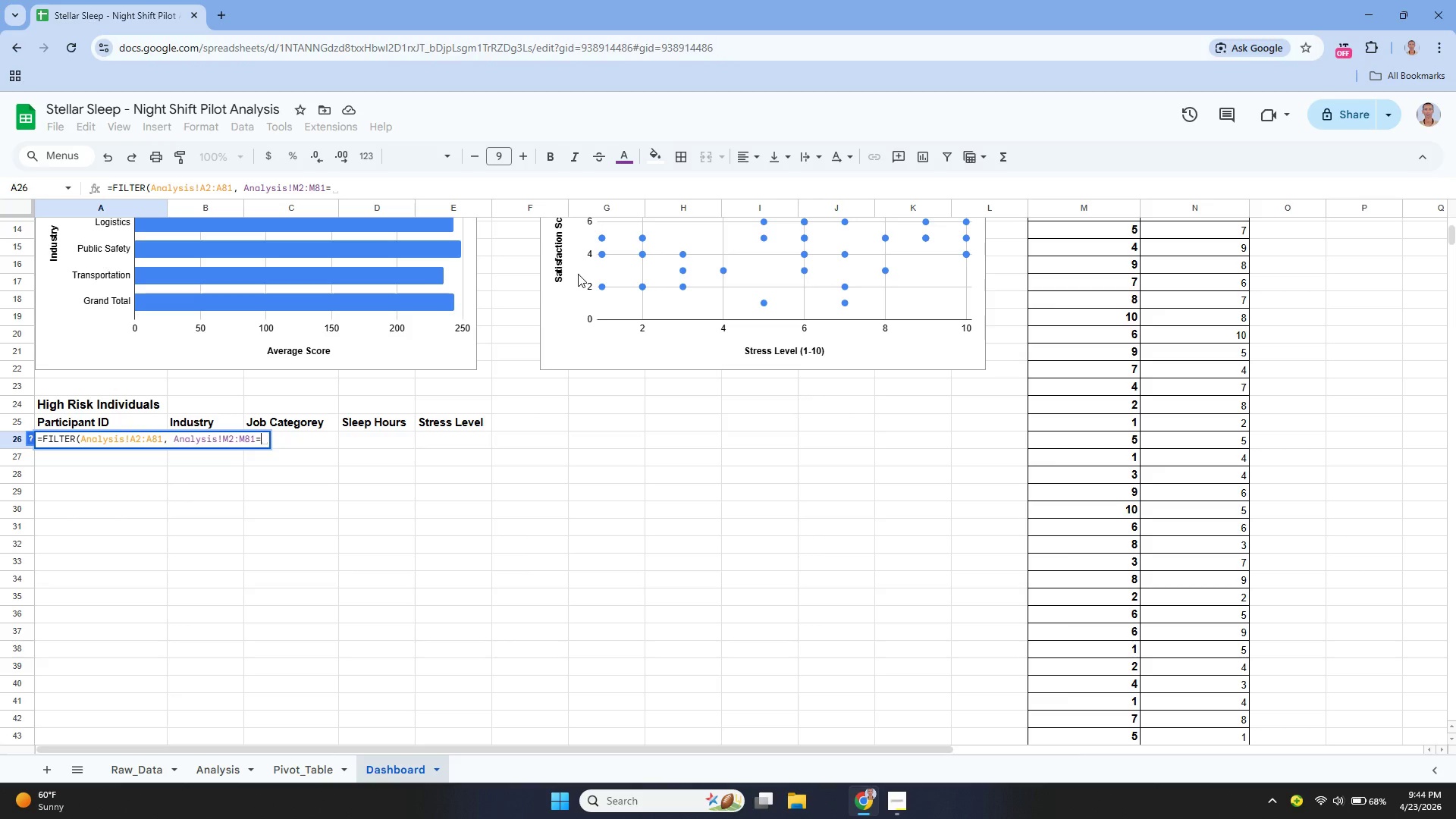 
key(Shift+Quote)
 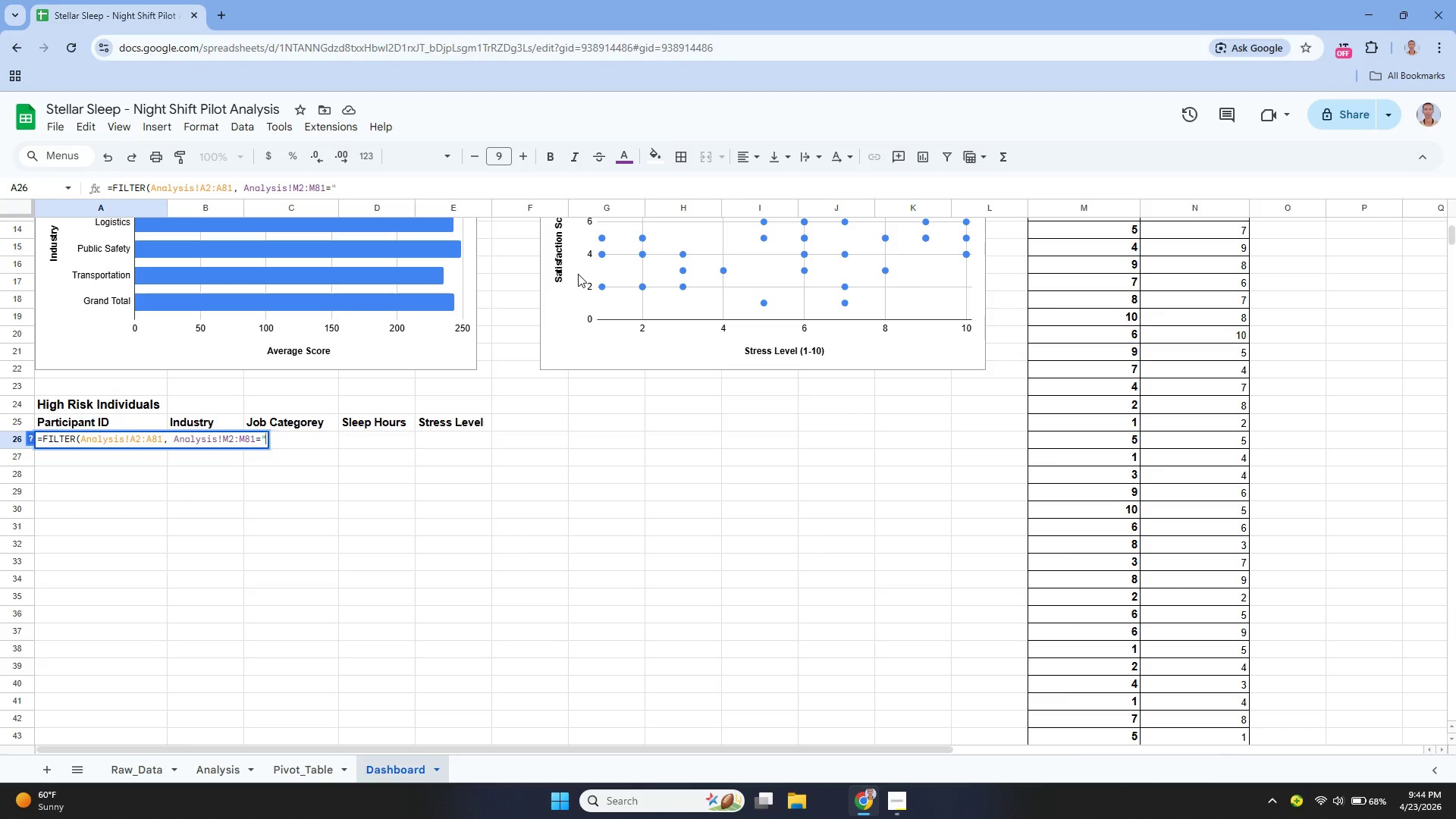 
key(Shift+Quote)
 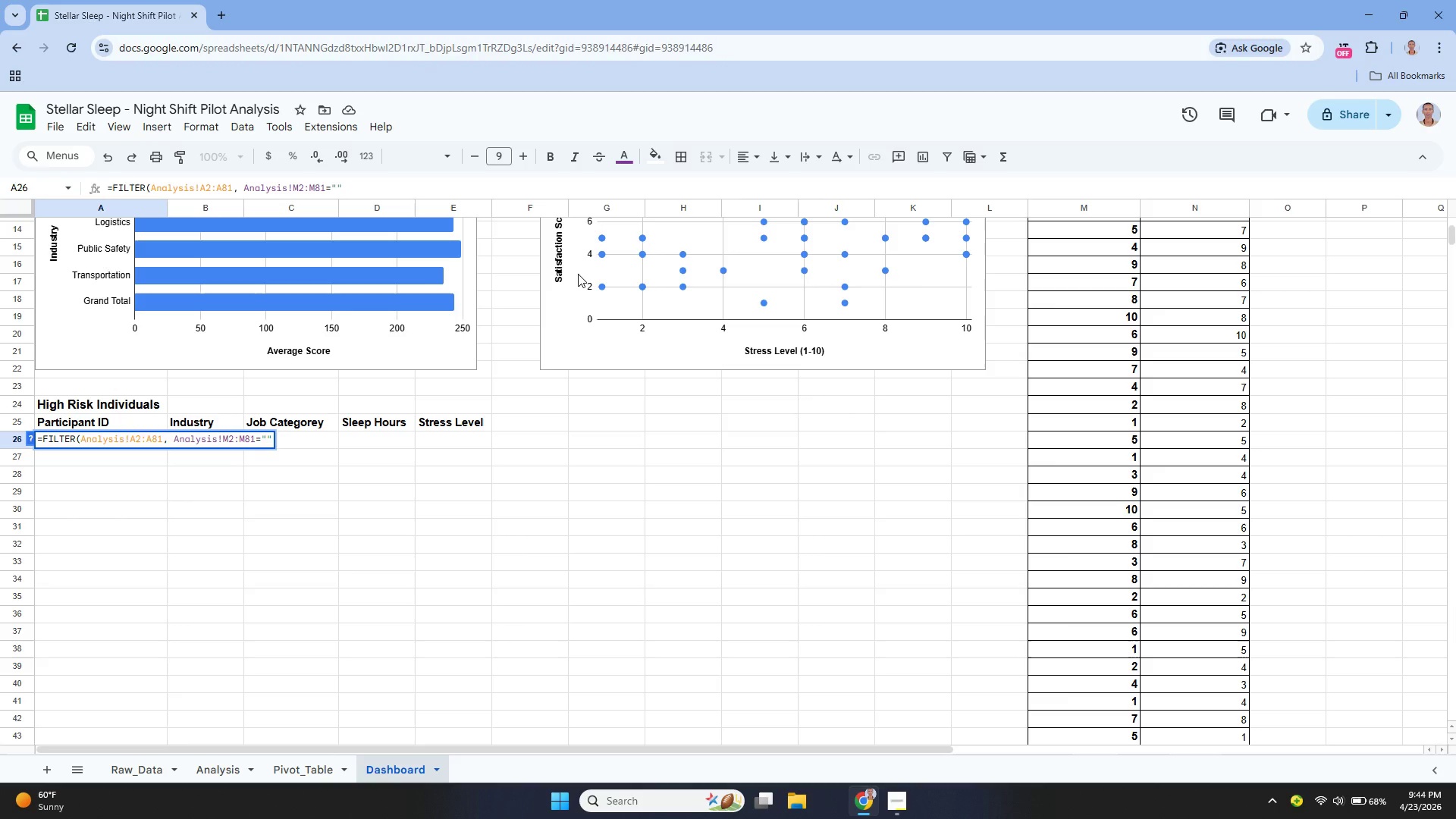 
key(ArrowLeft)
 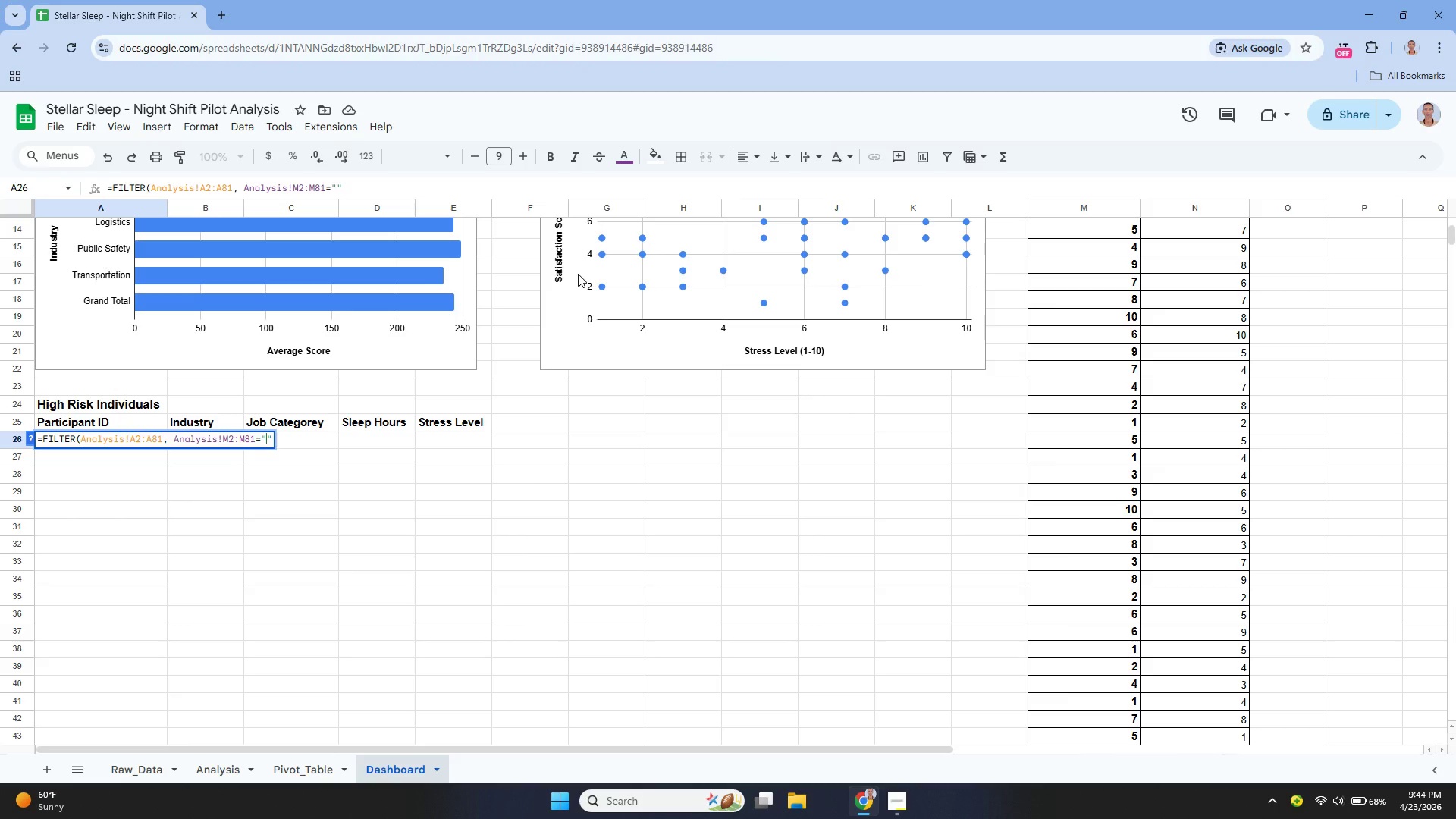 
type(High Risk - Follou)
key(Backspace)
type(w Up)
 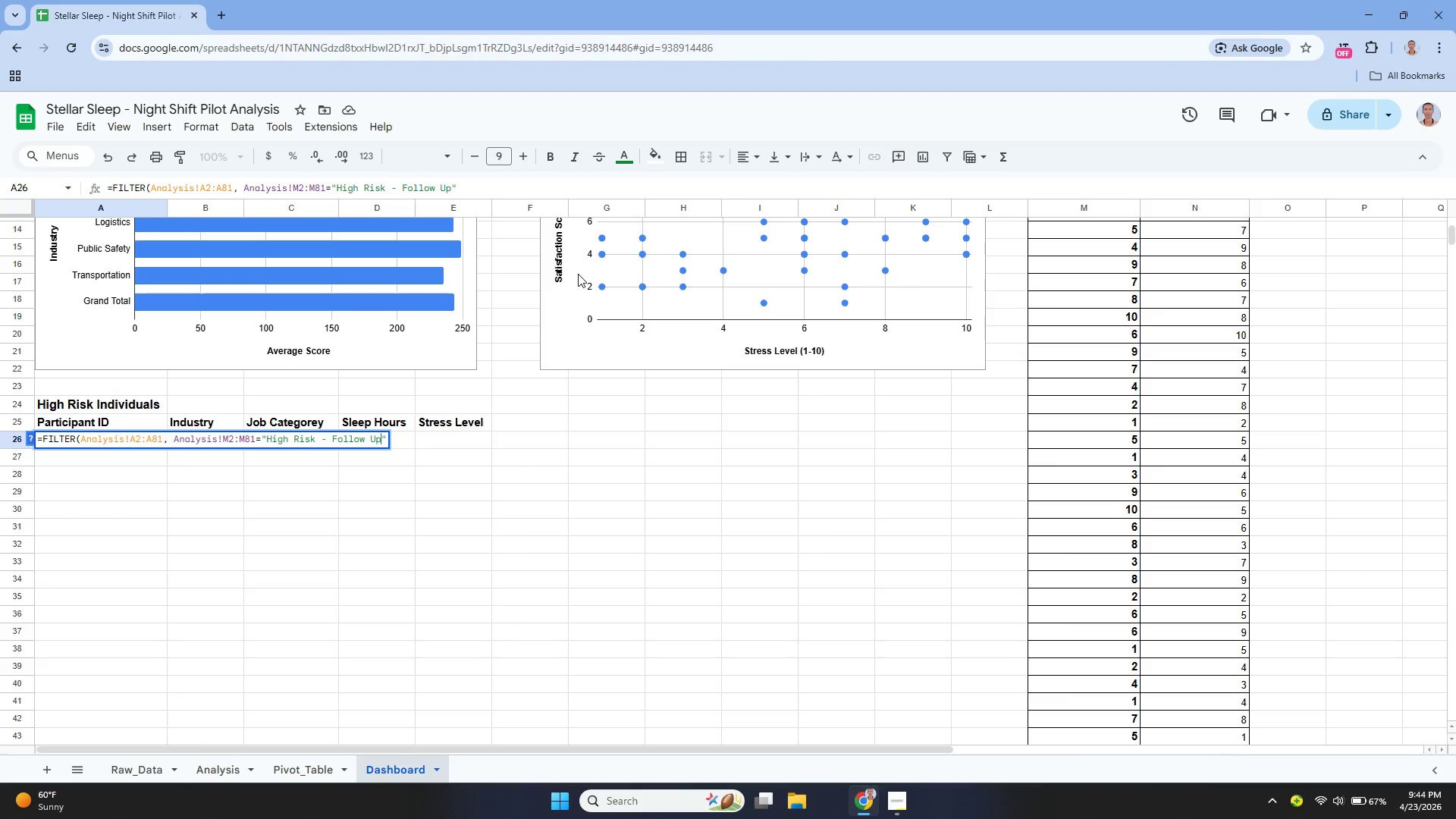 
 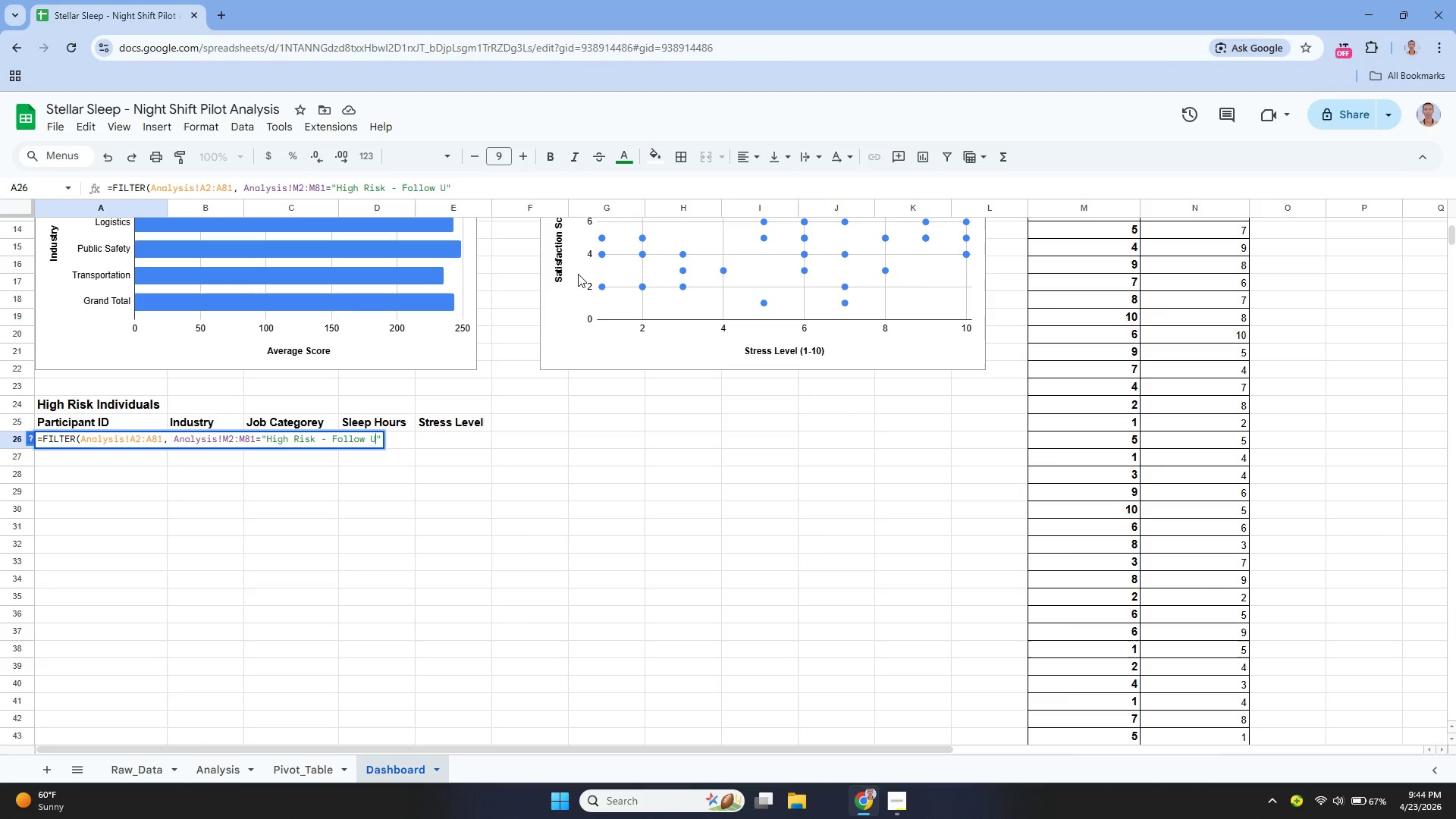 
hold_key(key=ShiftLeft, duration=0.73)
 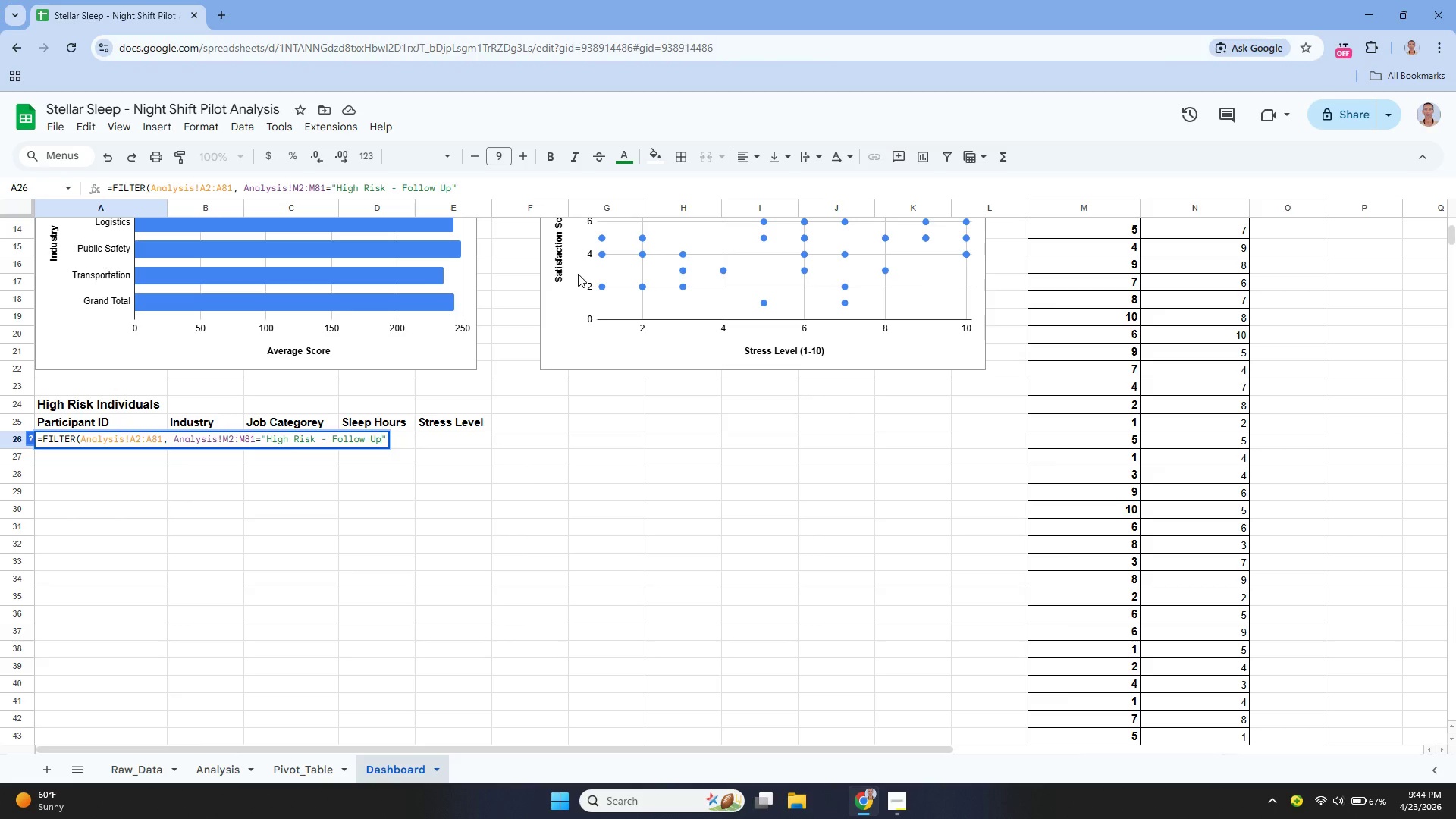 
key(ArrowRight)
 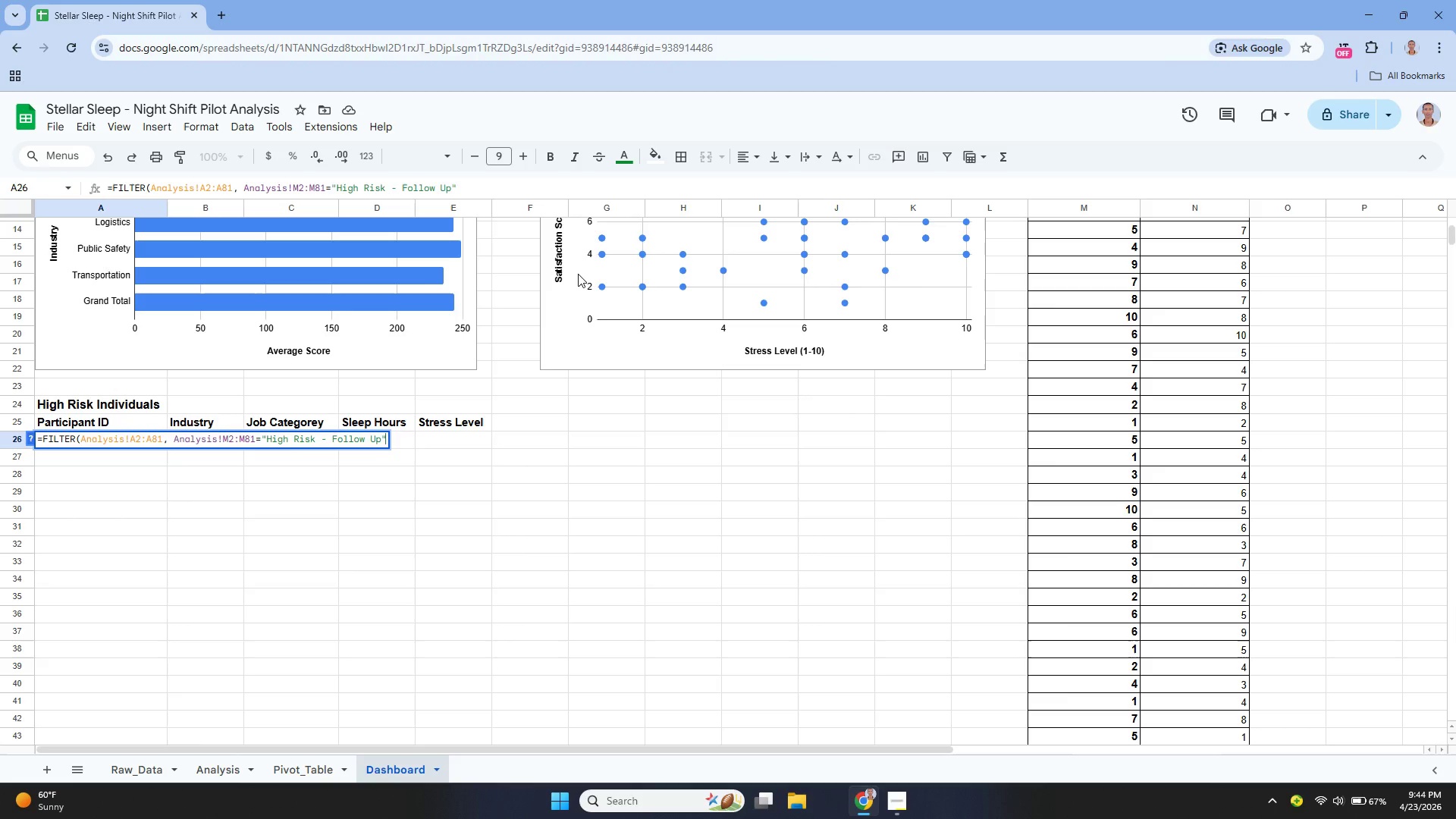 
key(Shift+0)
 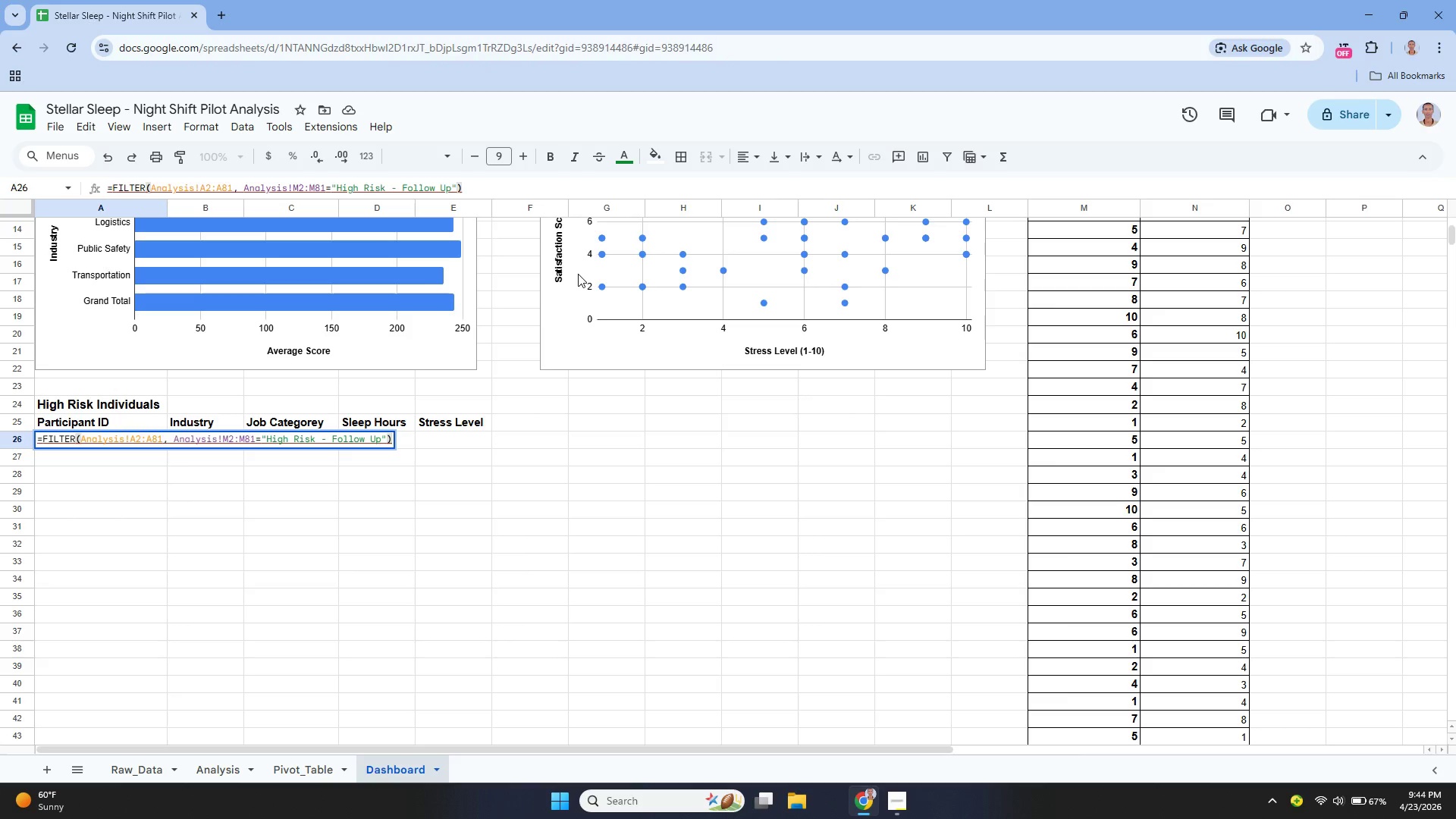 
wait(10.88)
 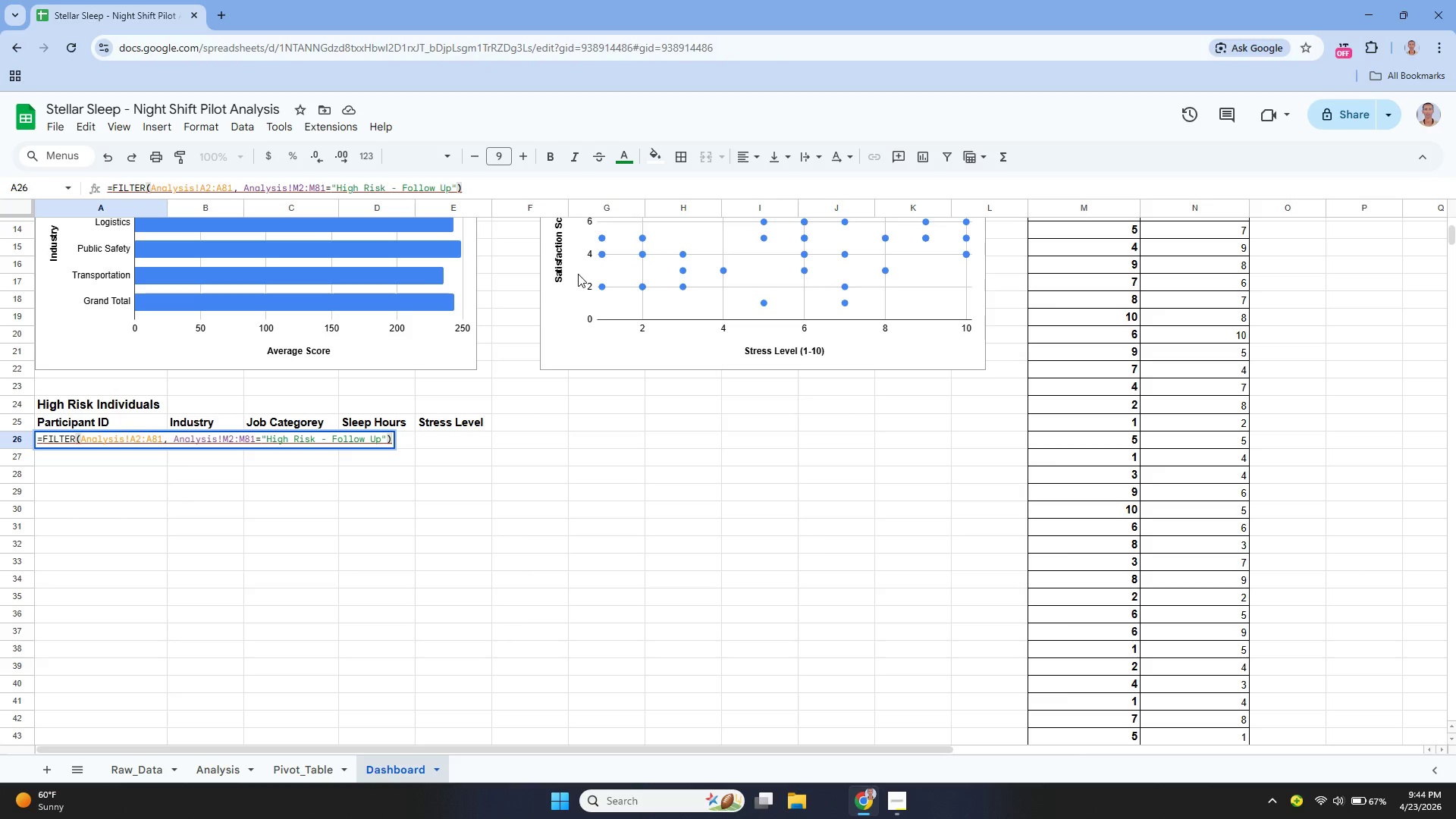 
key(Unknown)
 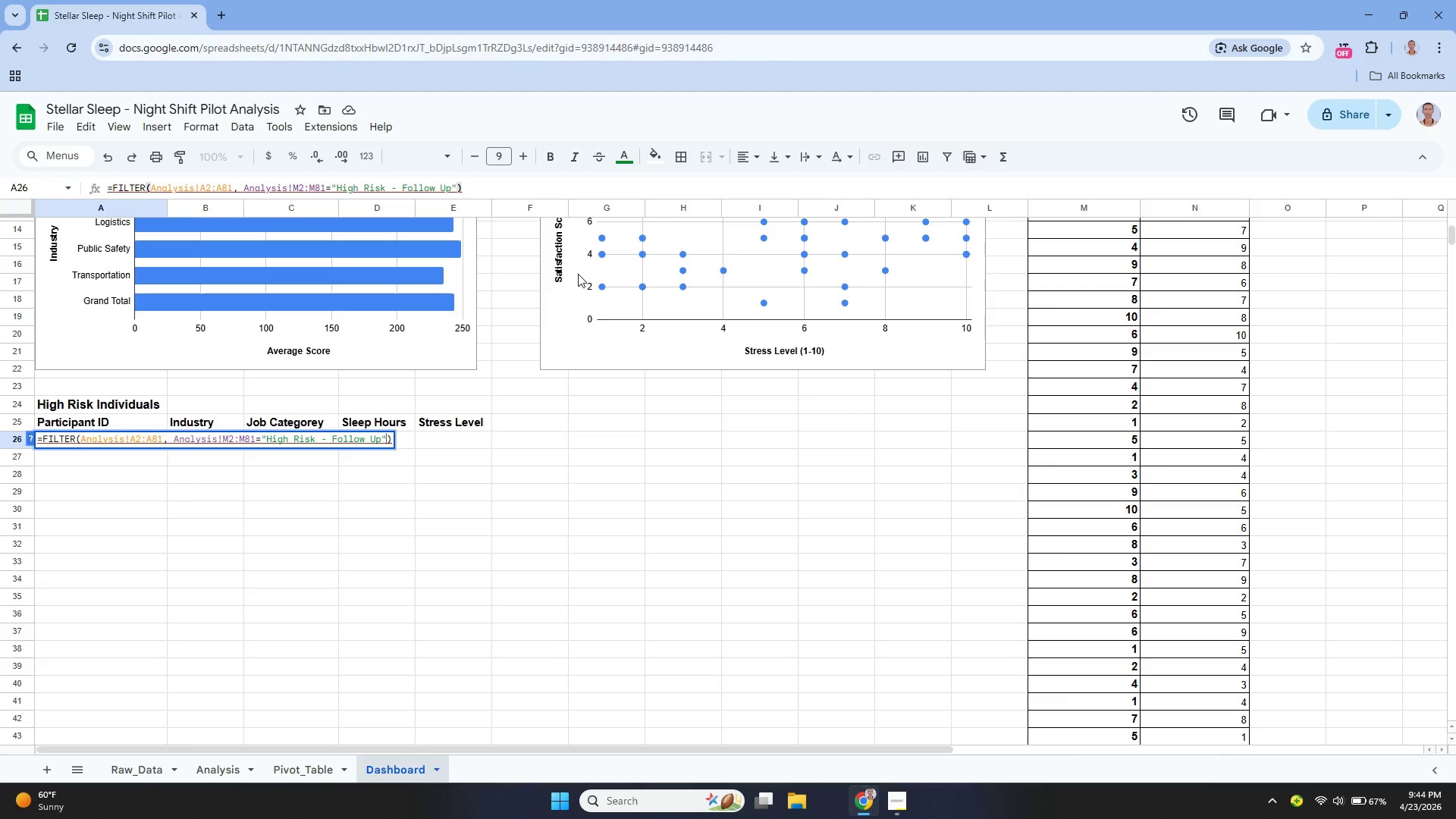 
hold_key(key=ArrowLeft, duration=0.39)
 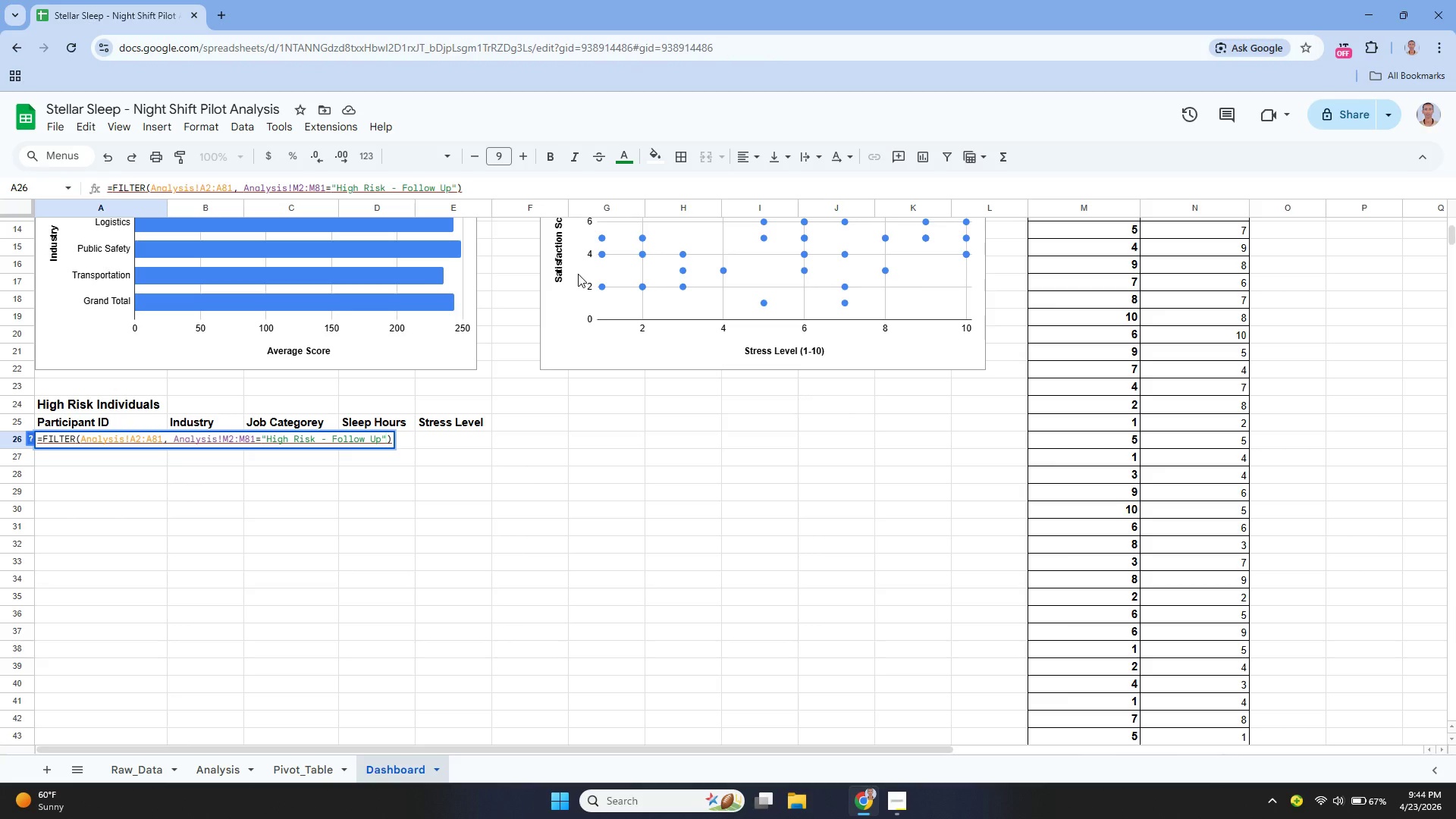 
hold_key(key=ArrowLeft, duration=1.36)
 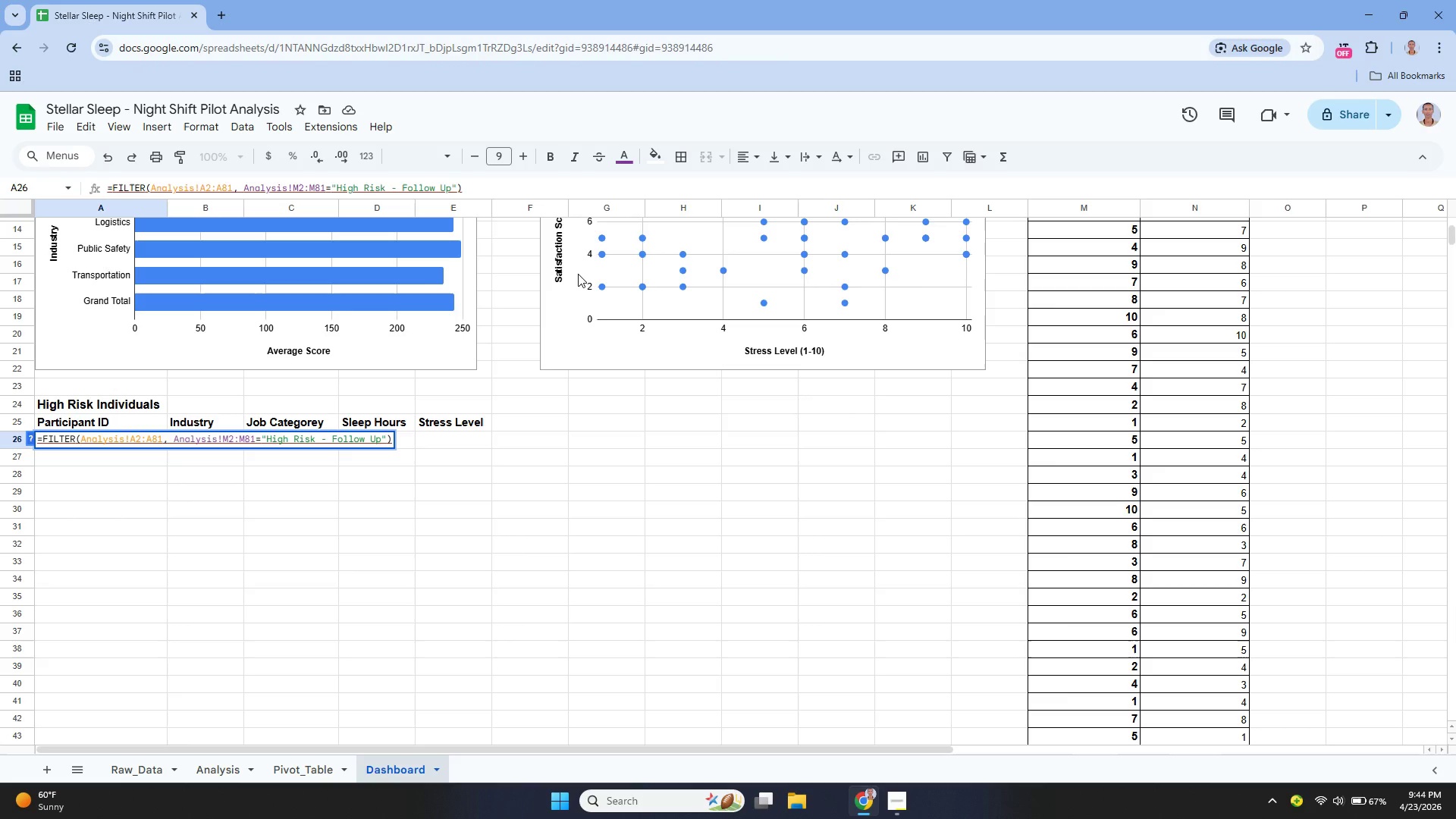 
key(ArrowRight)
 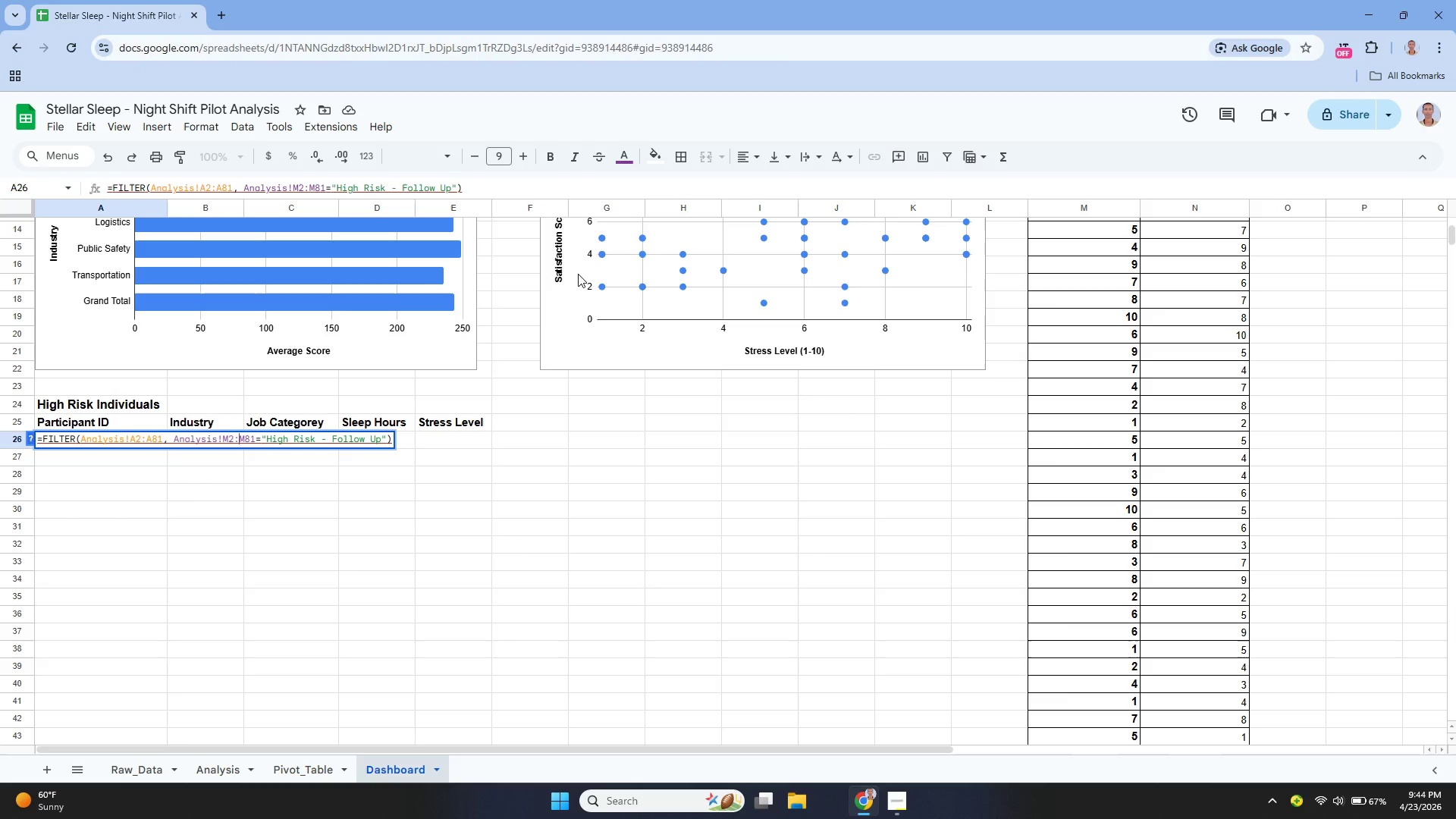 
key(ArrowRight)
 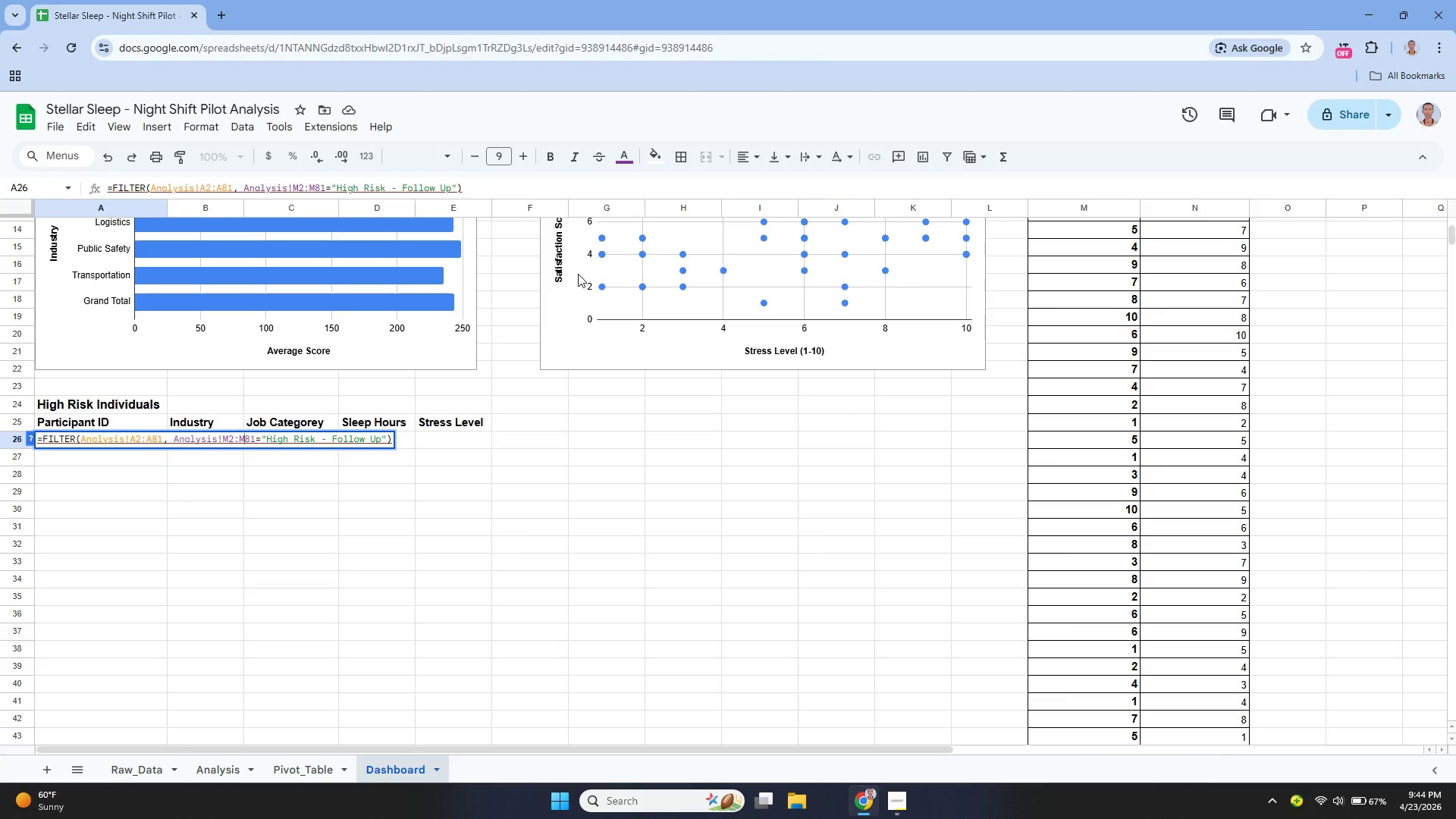 
key(ArrowRight)
 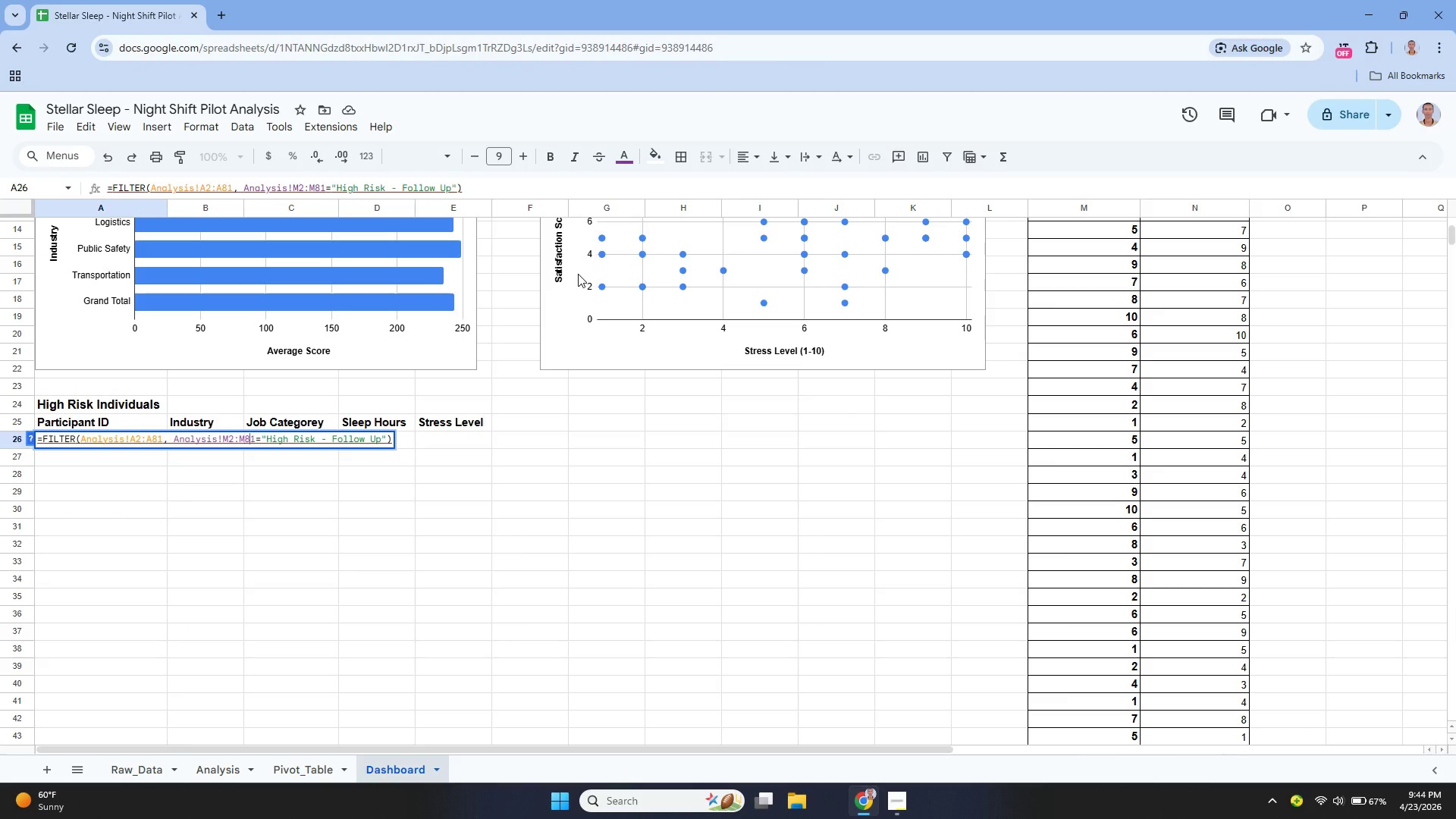 
key(ArrowRight)
 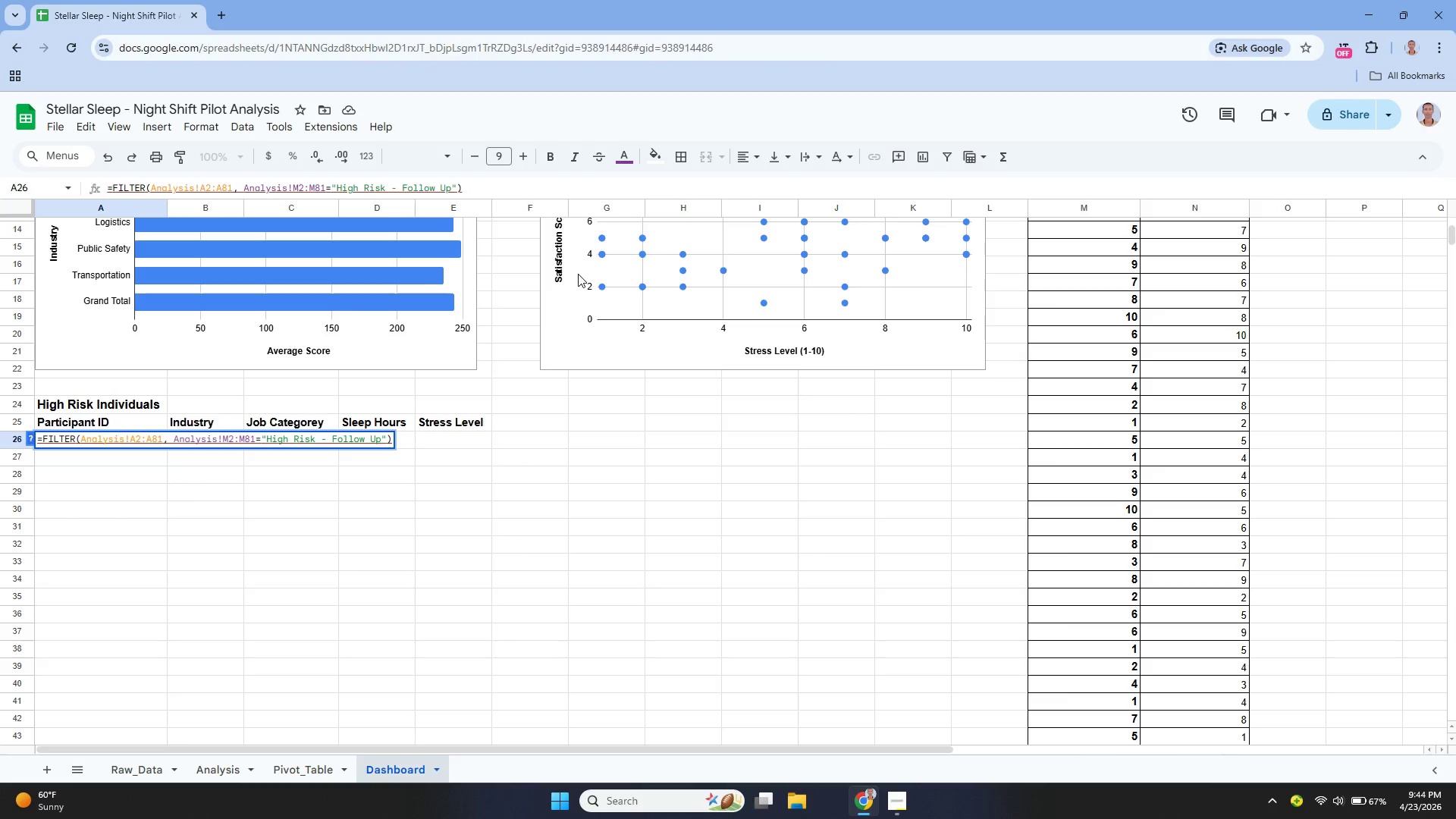 
wait(7.86)
 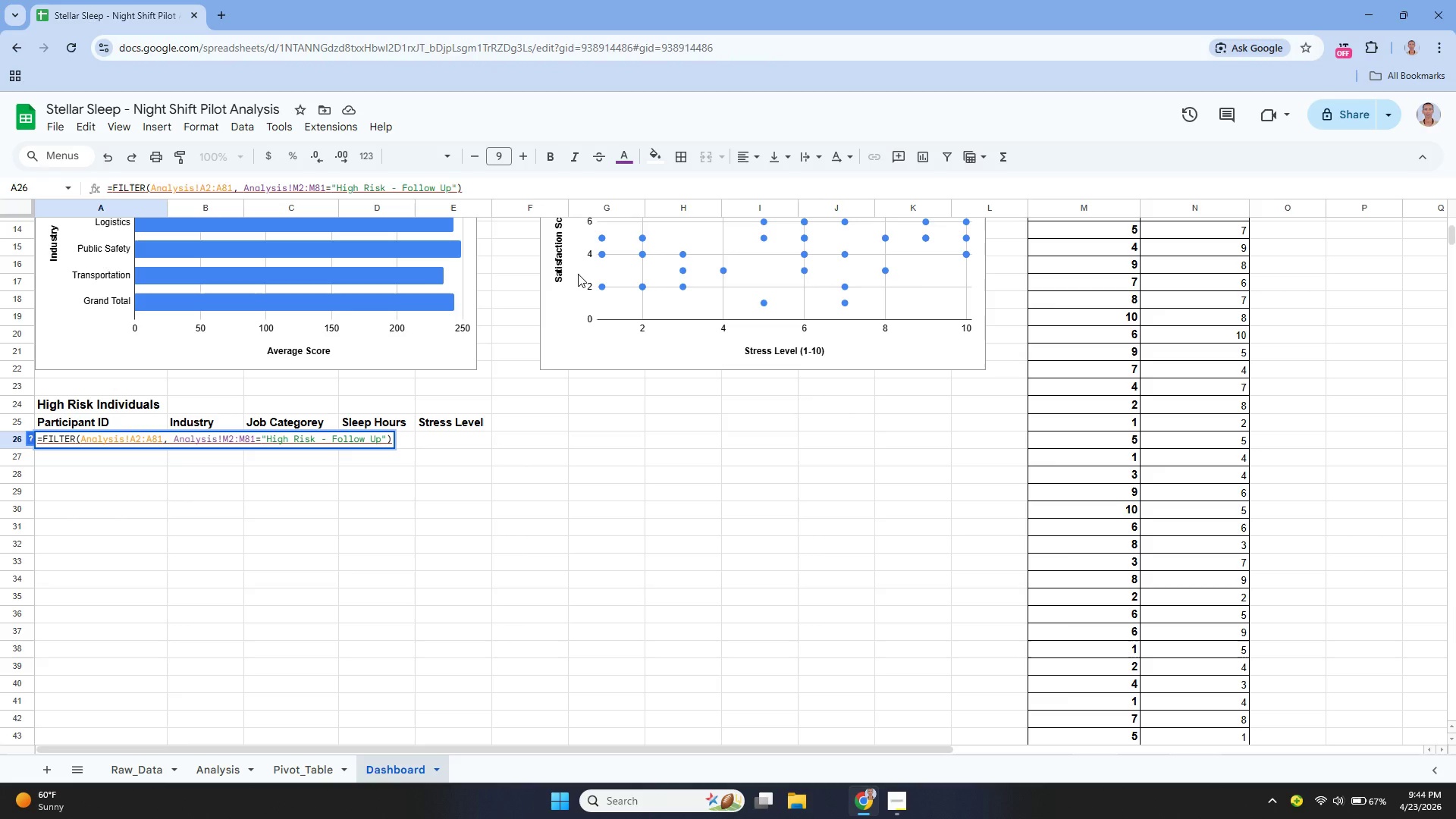 
key(Enter)
 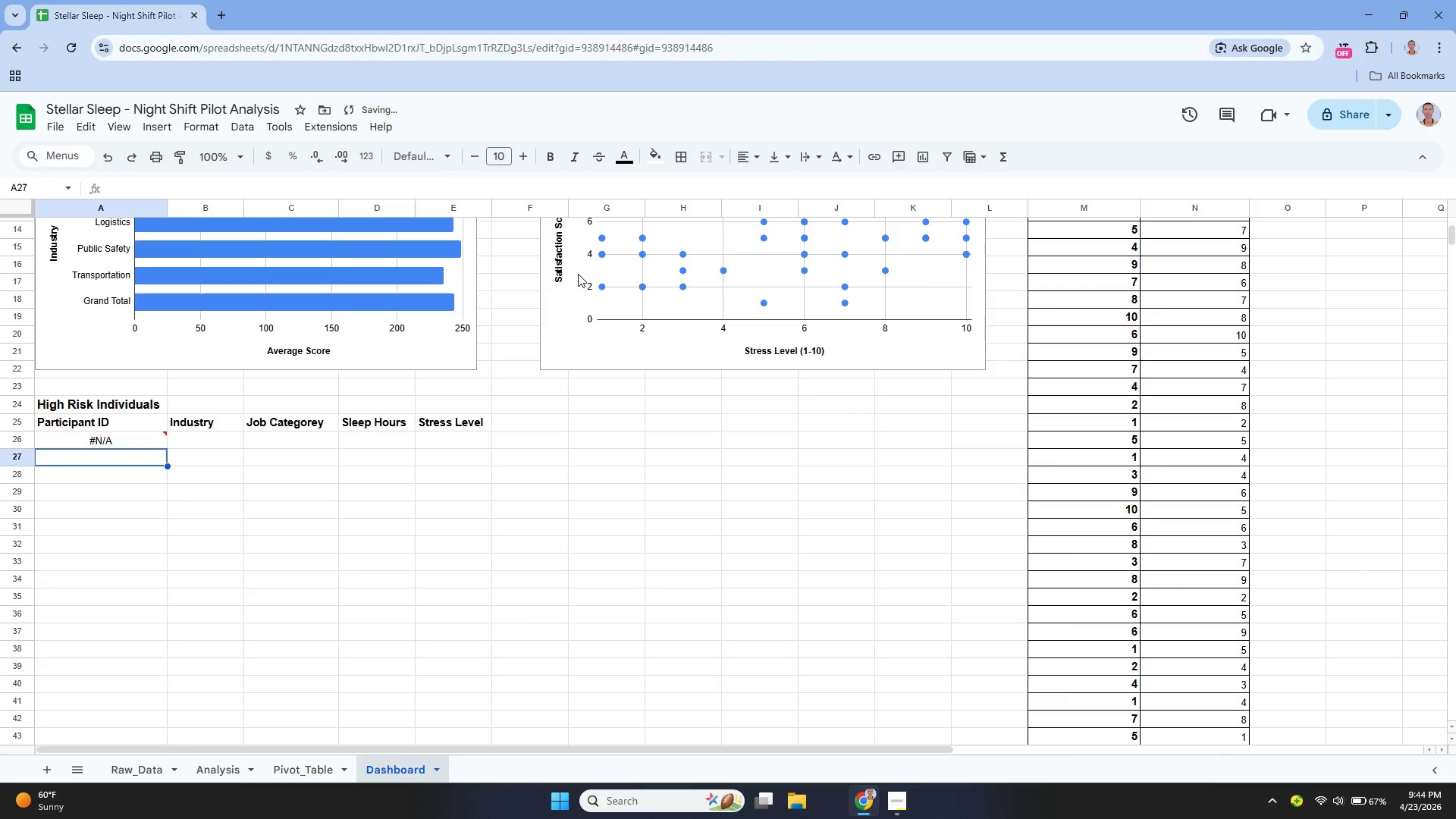 
key(ArrowUp)
 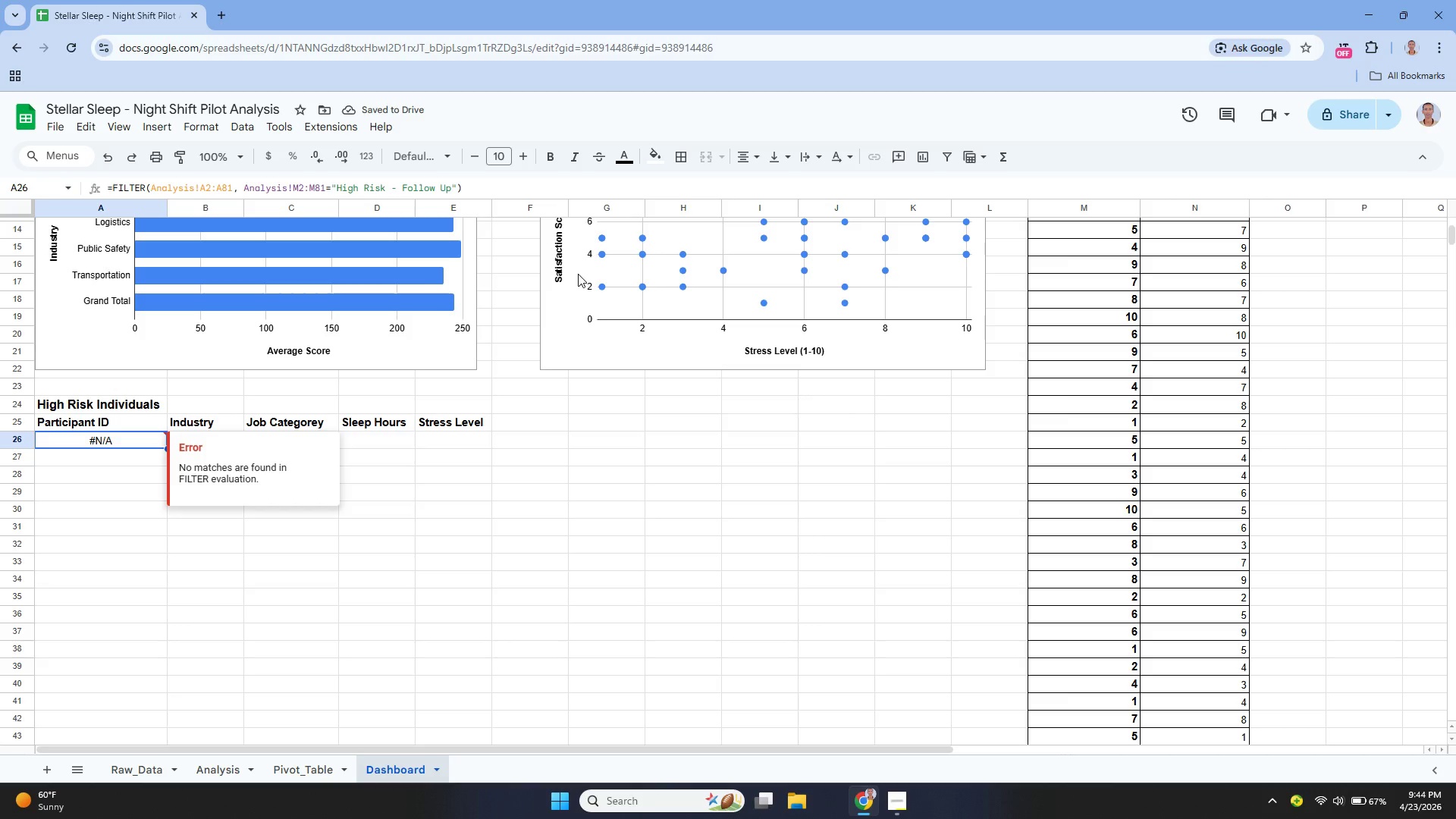 
key(Enter)
 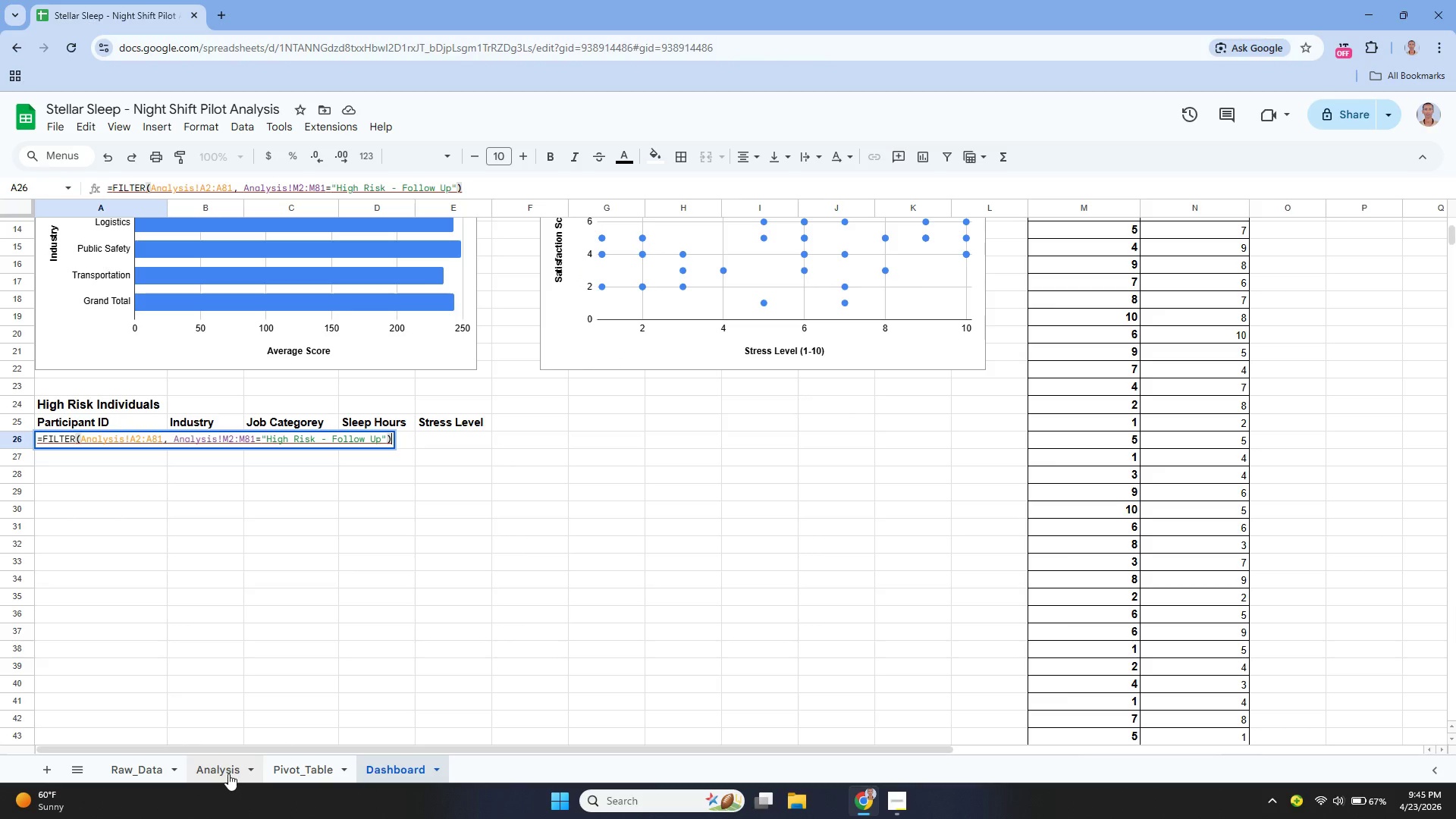 
left_click([228, 774])
 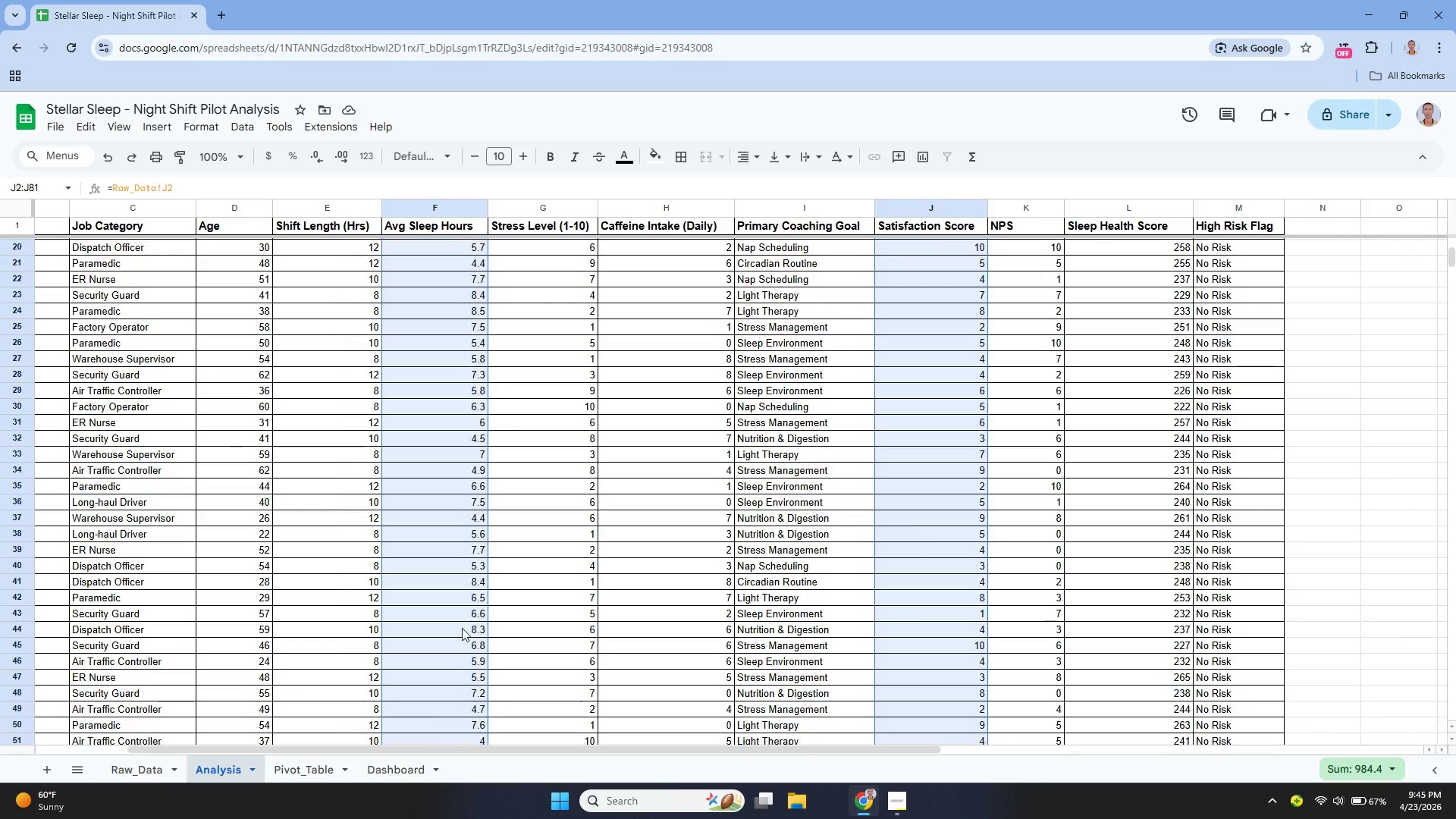 
wait(6.05)
 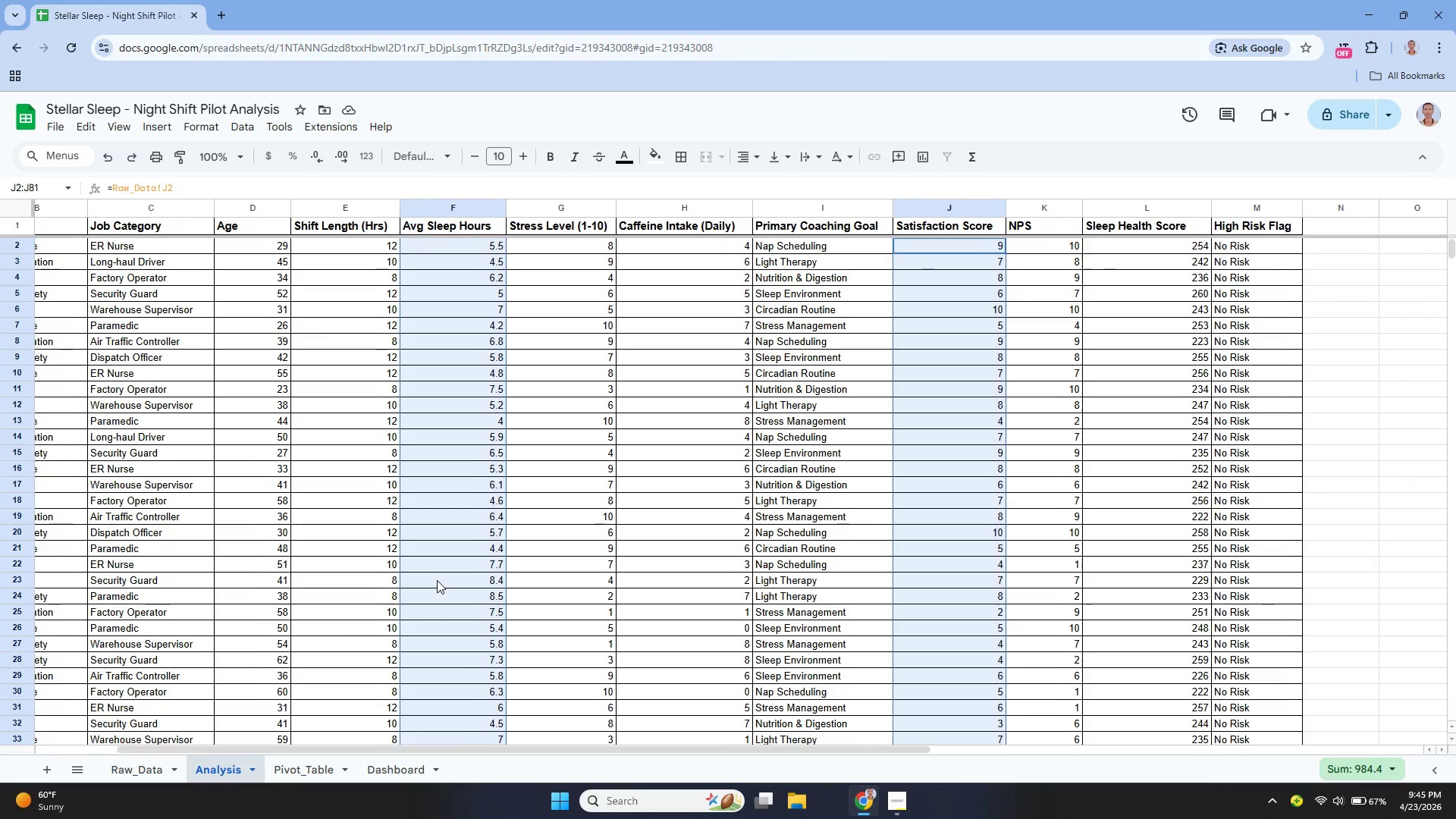 
left_click([393, 770])
 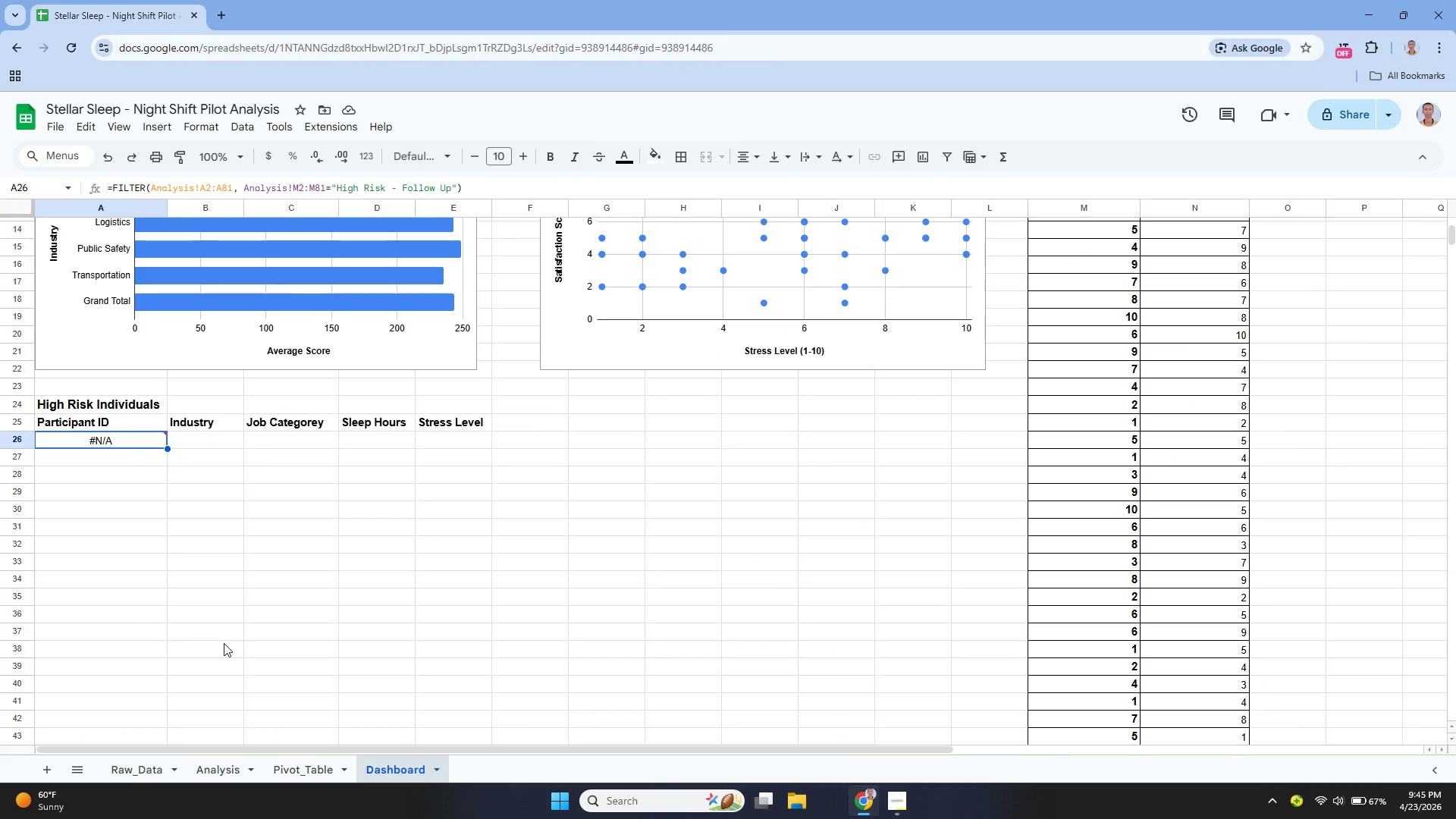 
key(Enter)
 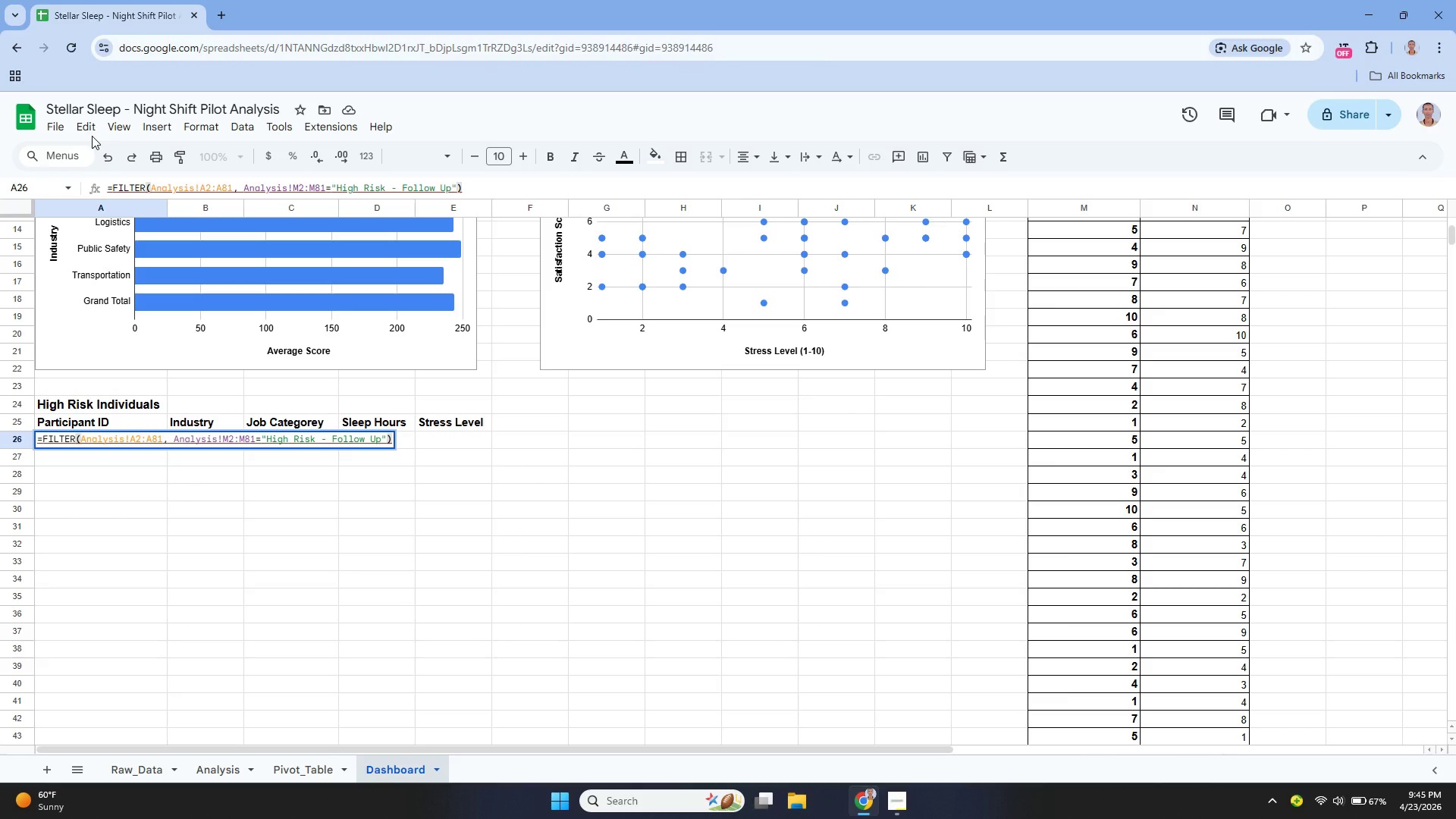 
wait(40.56)
 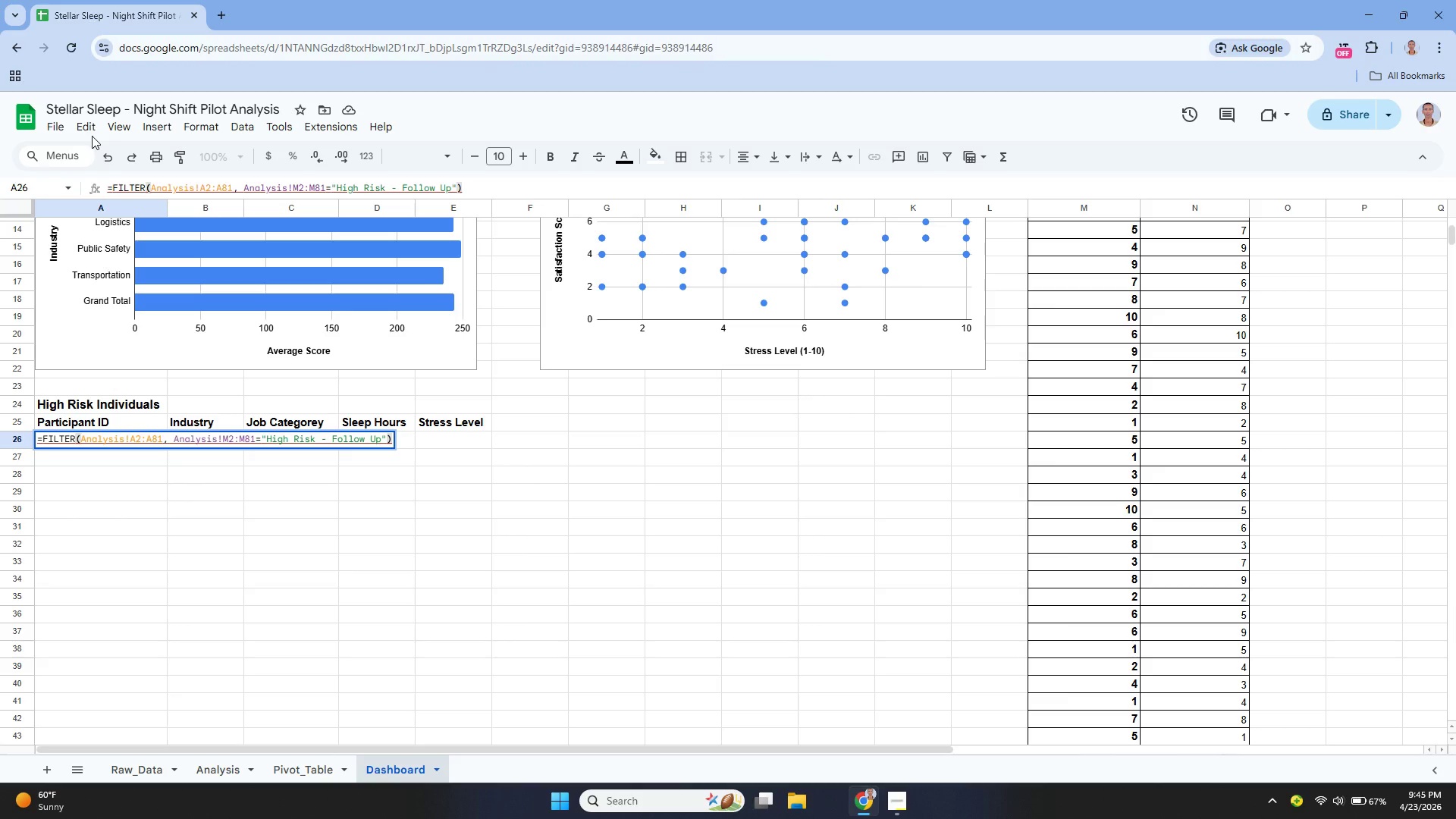 
scroll: coordinate [1107, 463], scroll_direction: up, amount: 6.0
 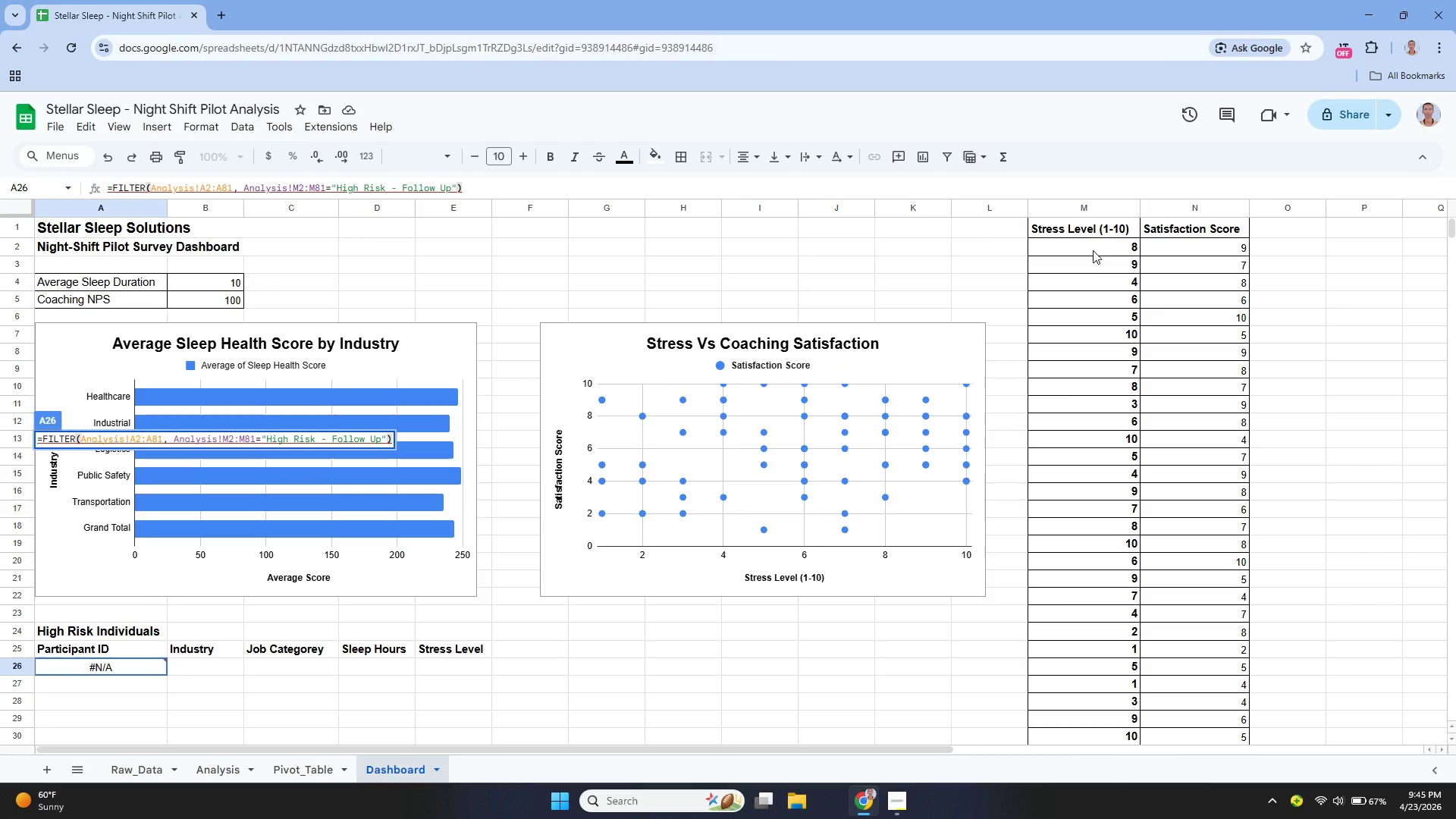 
left_click_drag(start_coordinate=[1093, 252], to_coordinate=[1125, 666])
 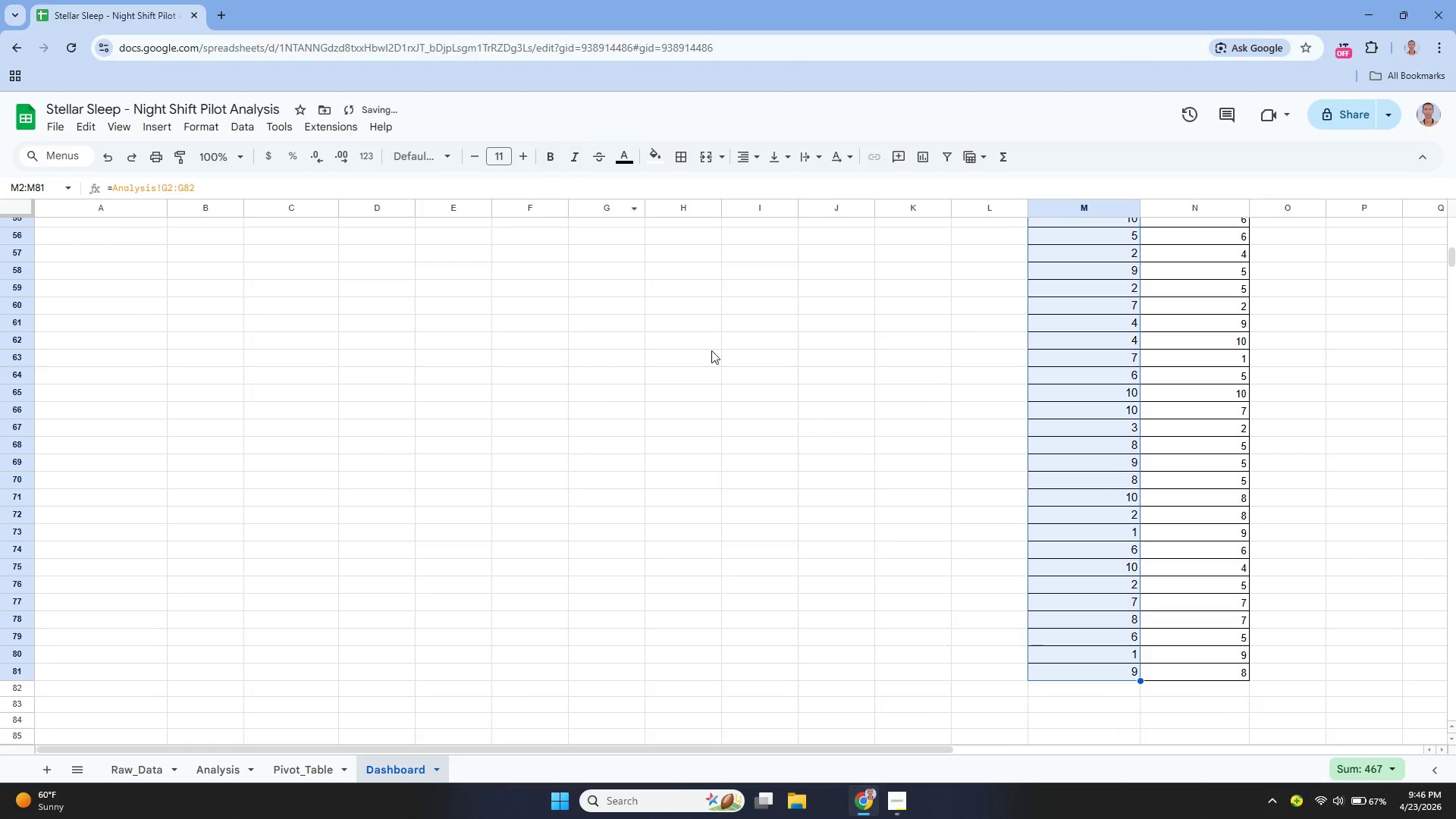 
scroll: coordinate [927, 515], scroll_direction: up, amount: 21.0
 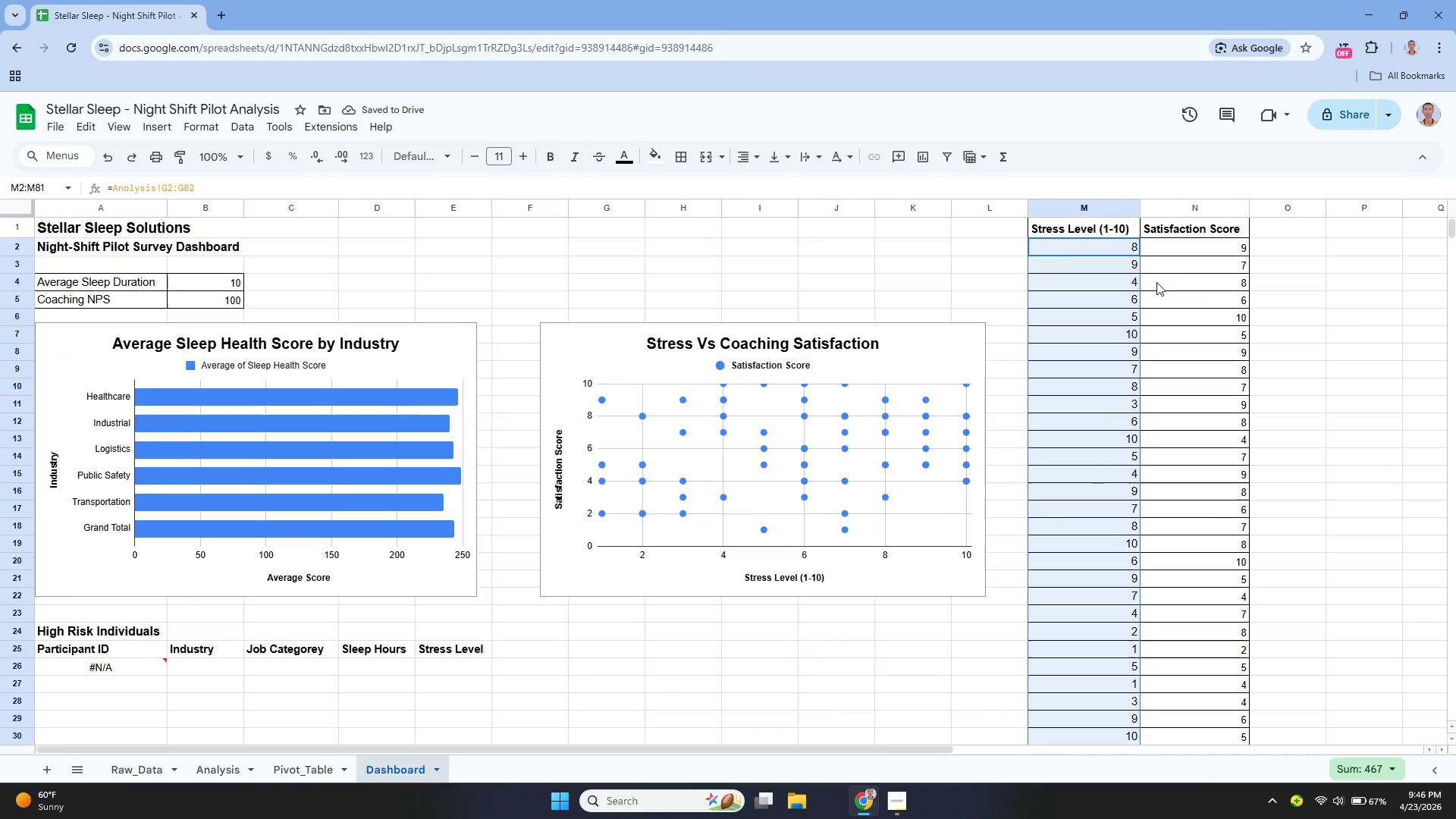 
left_click([1076, 226])
 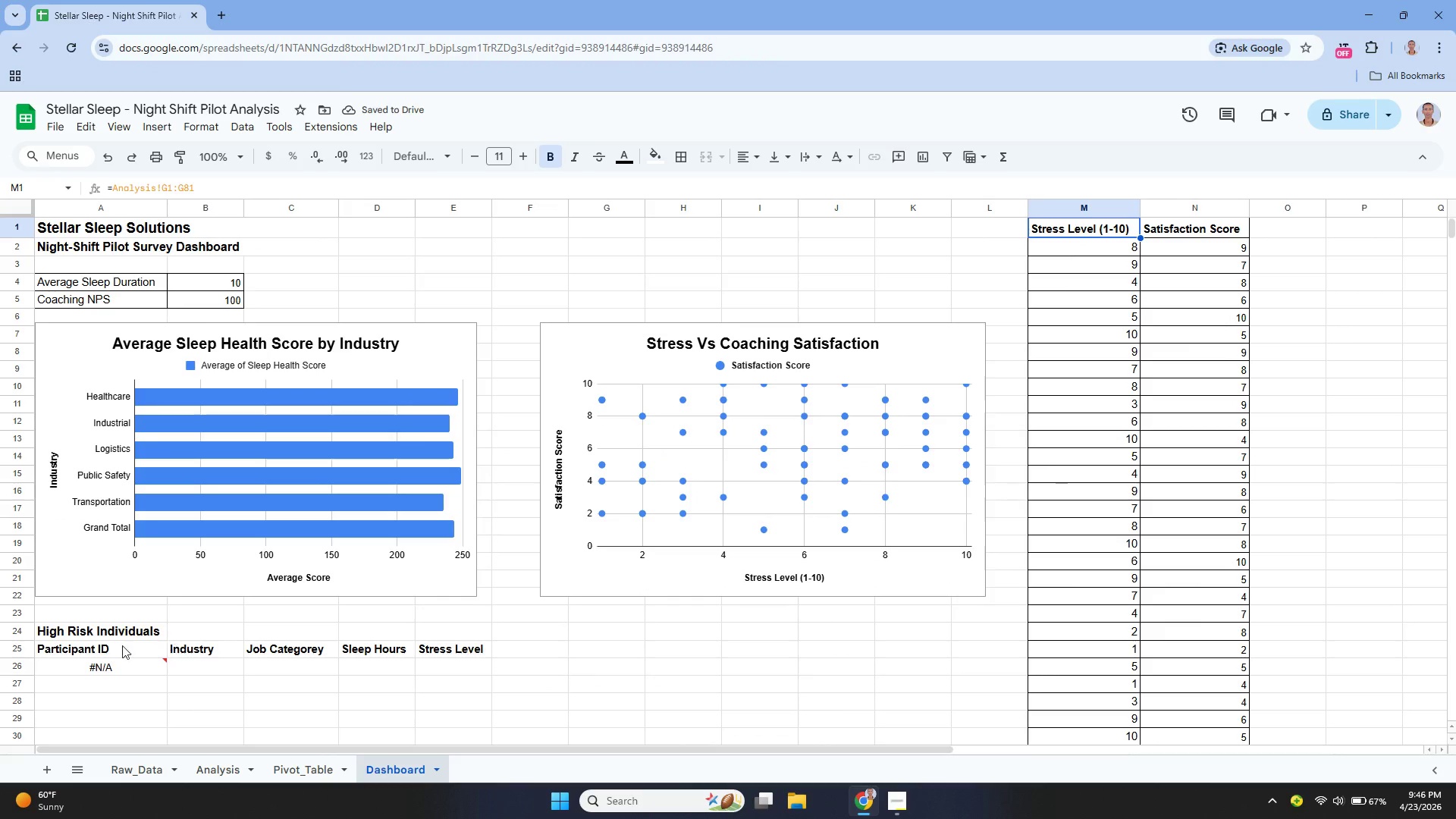 
left_click([92, 666])
 